 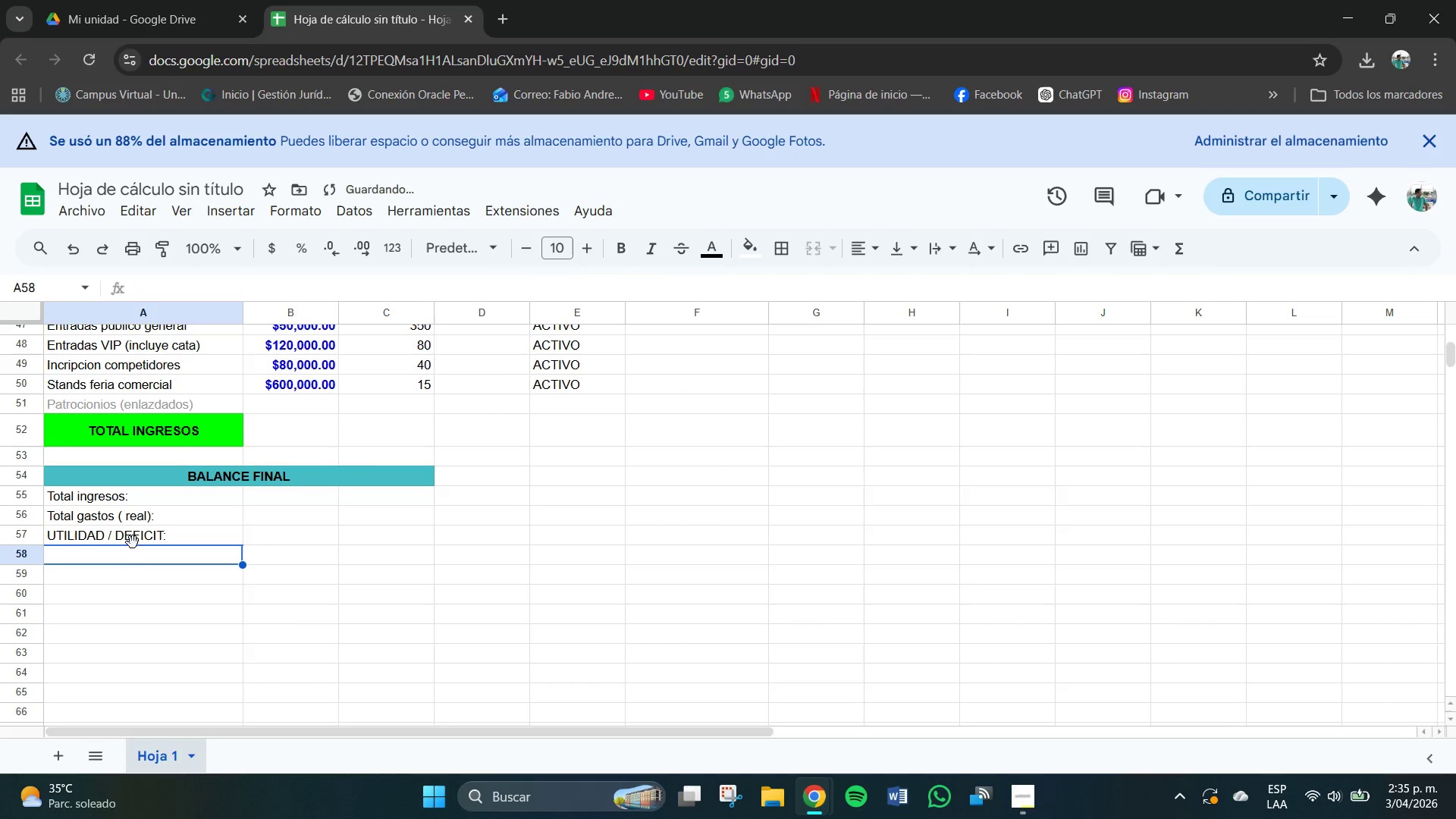 
left_click([146, 510])
 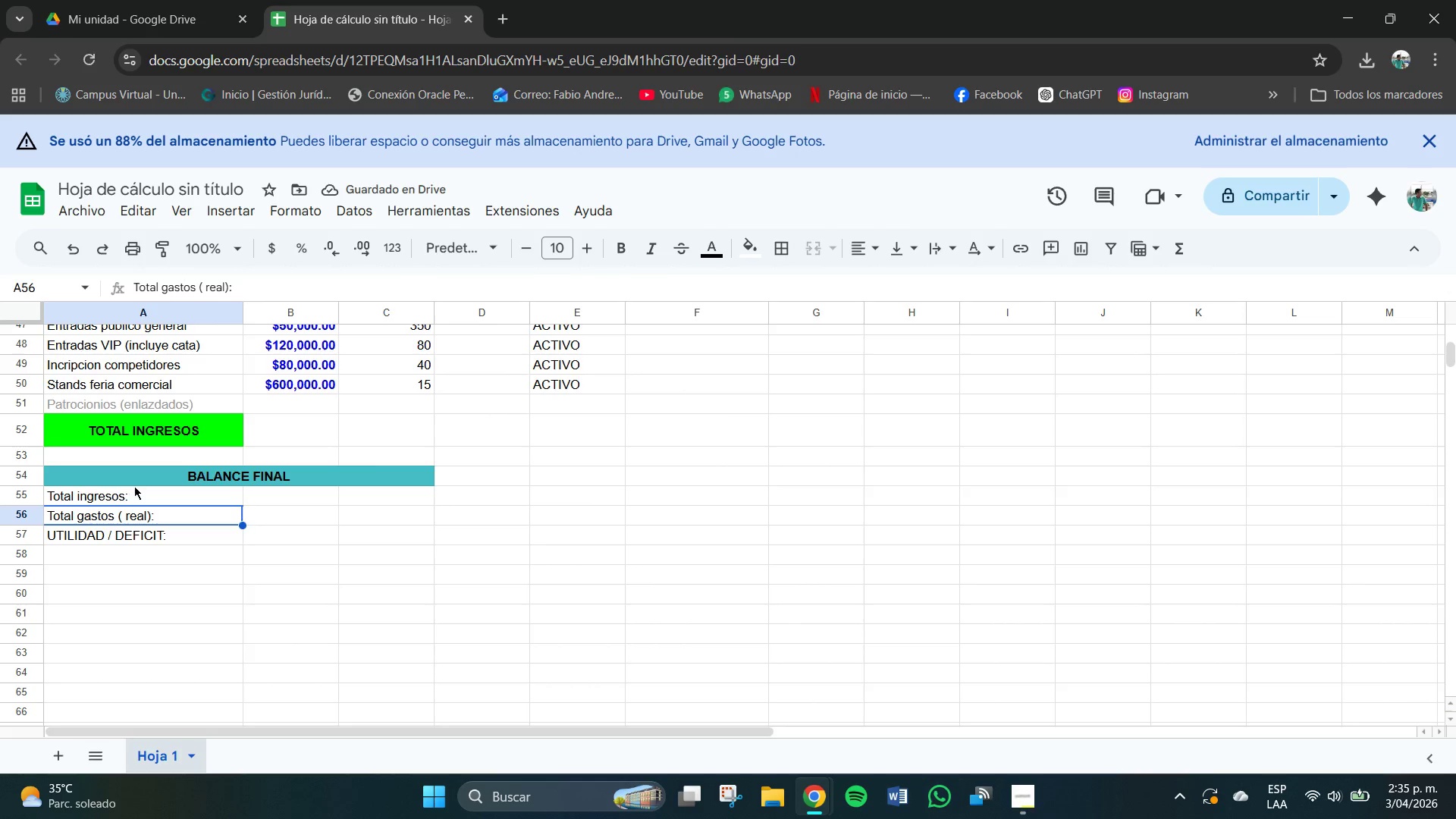 
left_click_drag(start_coordinate=[136, 488], to_coordinate=[166, 542])
 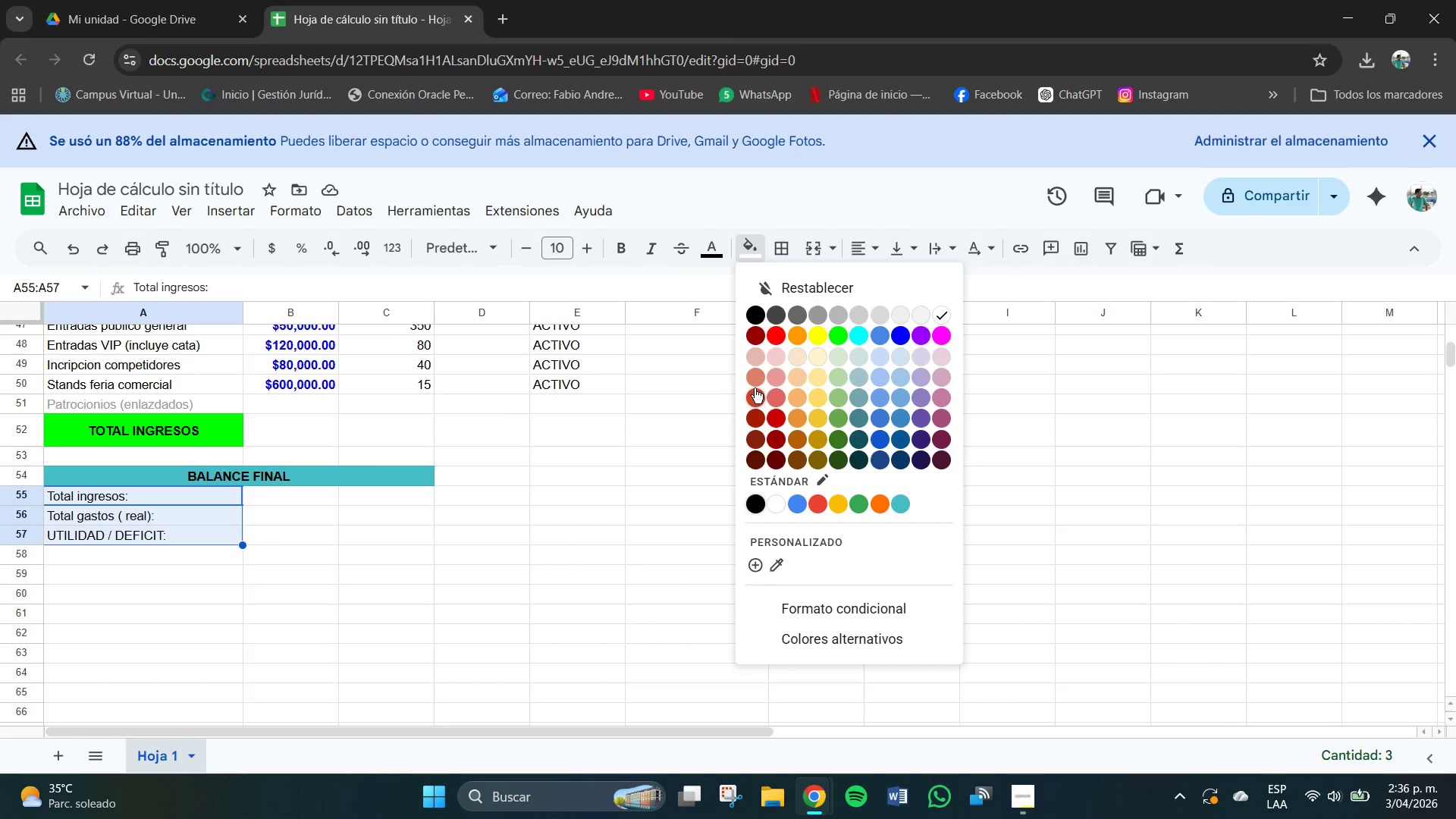 
wait(5.55)
 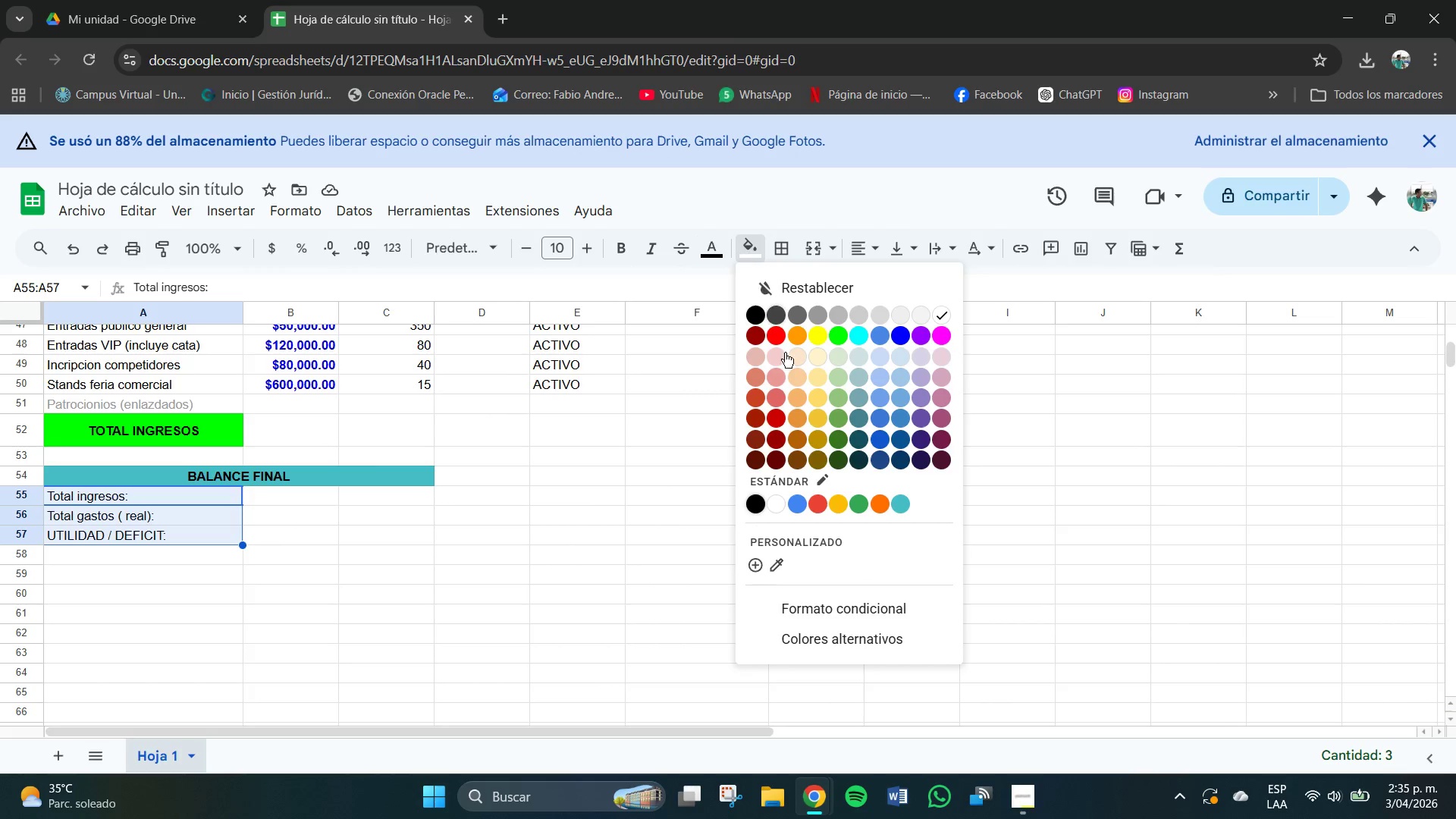 
left_click([755, 374])
 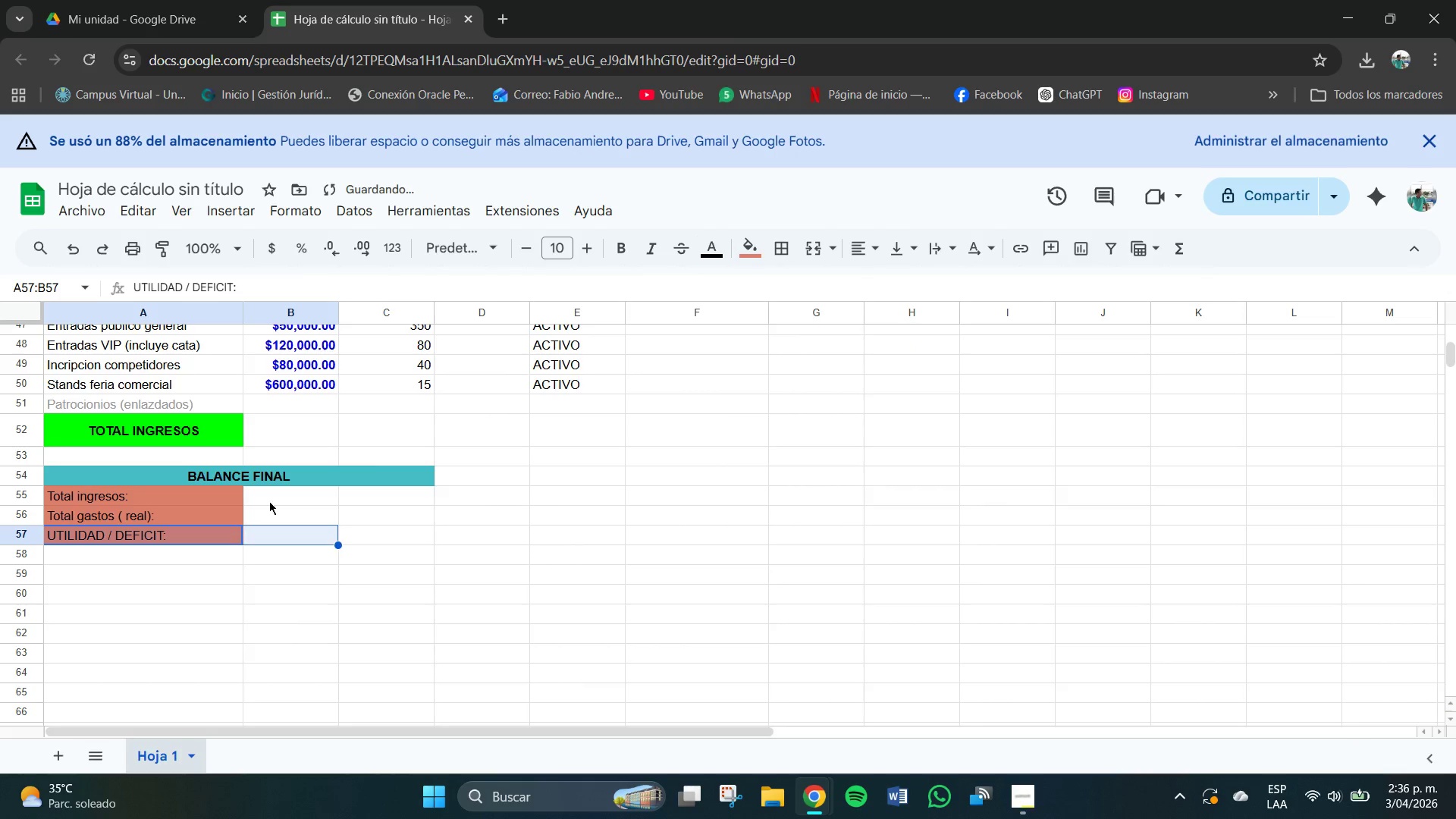 
left_click([276, 494])
 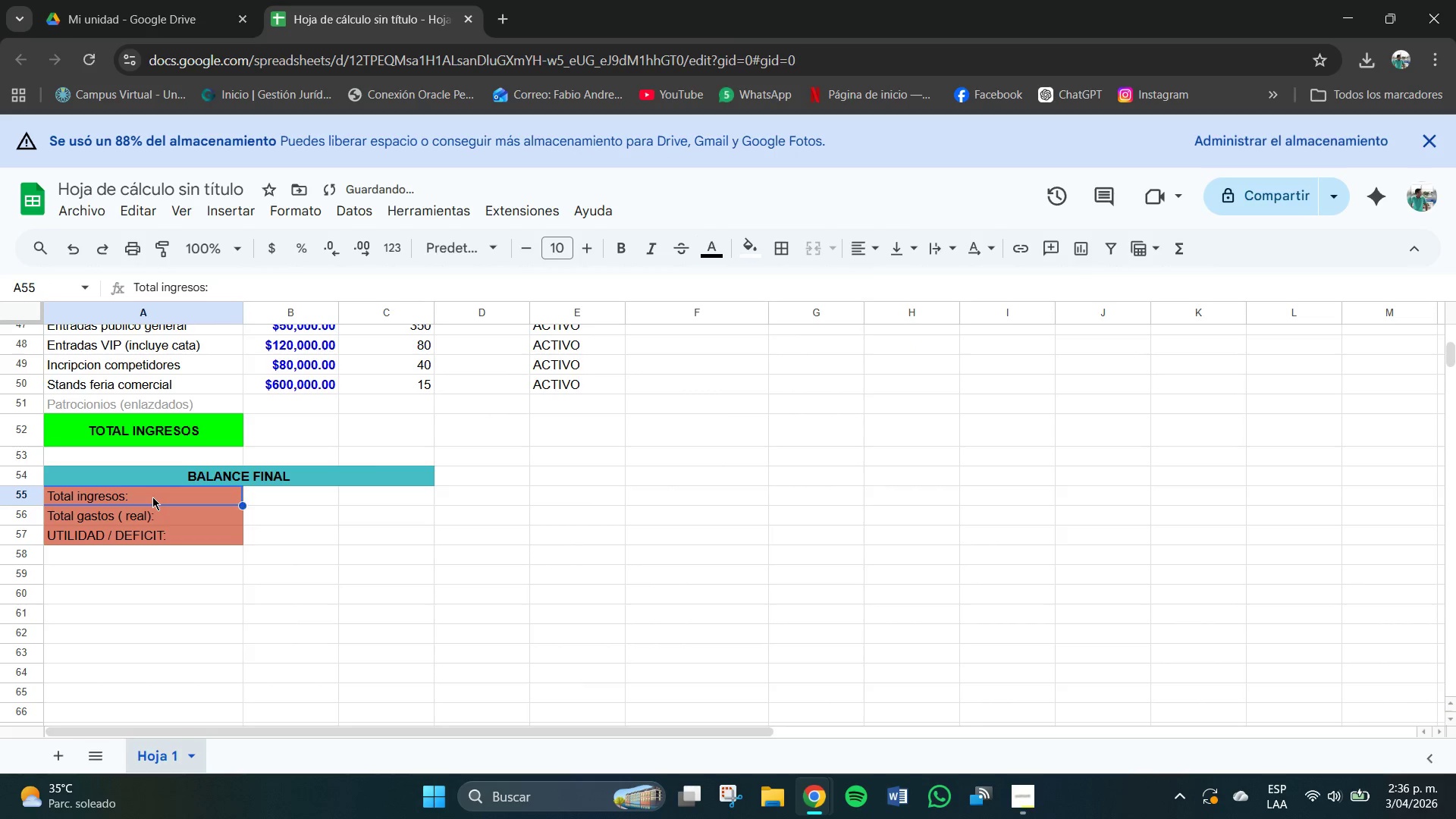 
double_click([152, 497])
 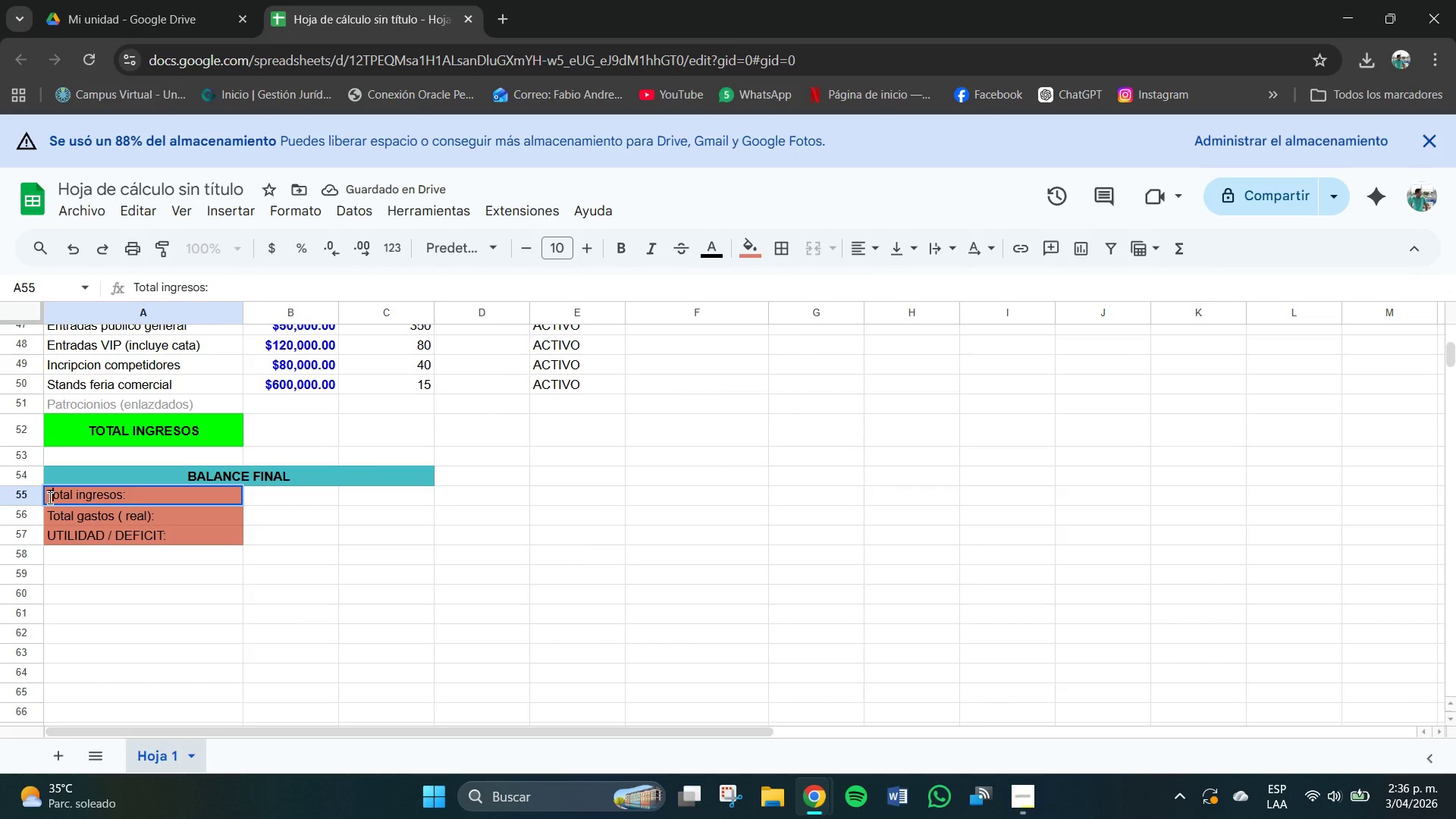 
left_click_drag(start_coordinate=[50, 498], to_coordinate=[155, 536])
 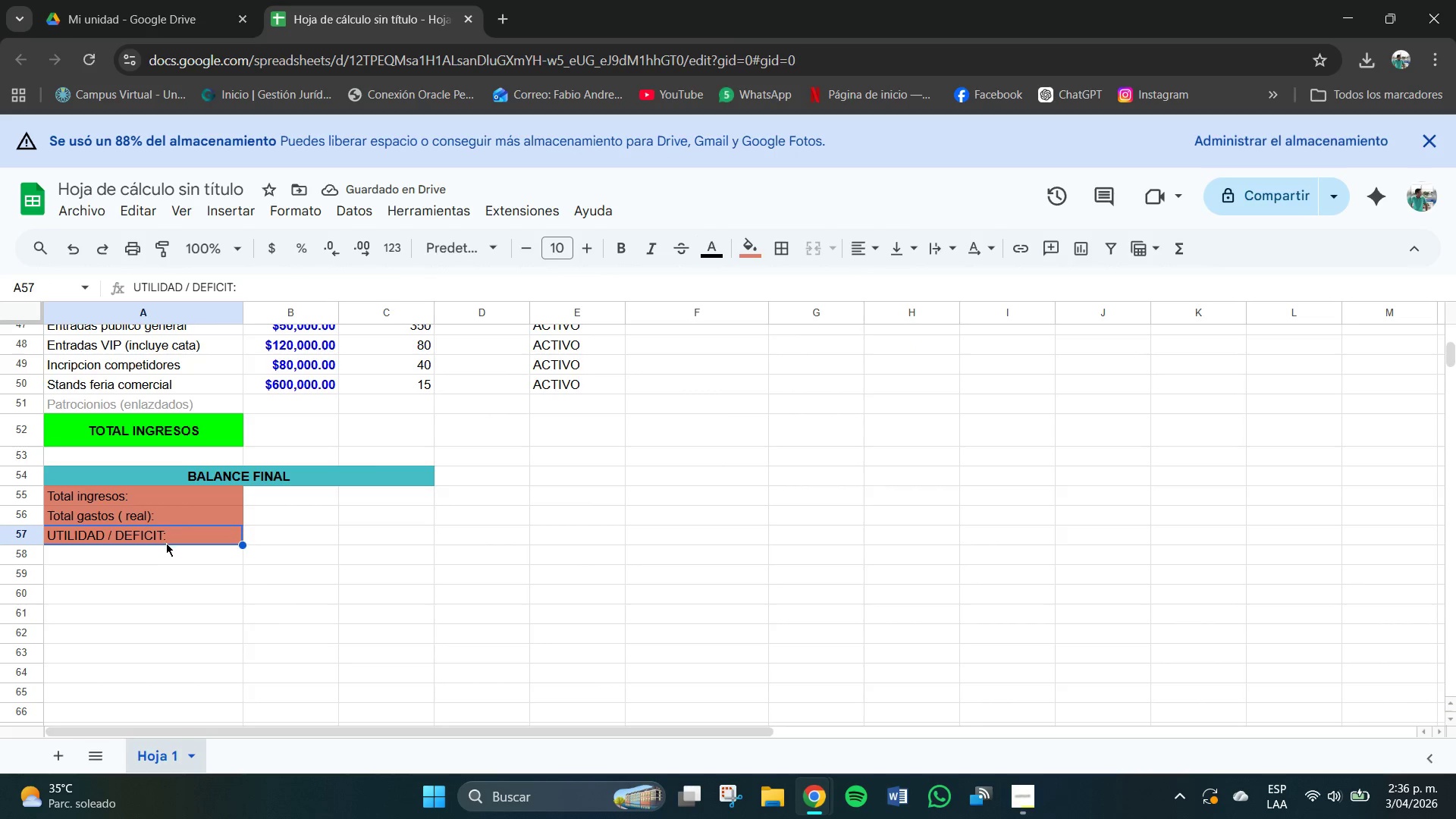 
double_click([166, 543])
 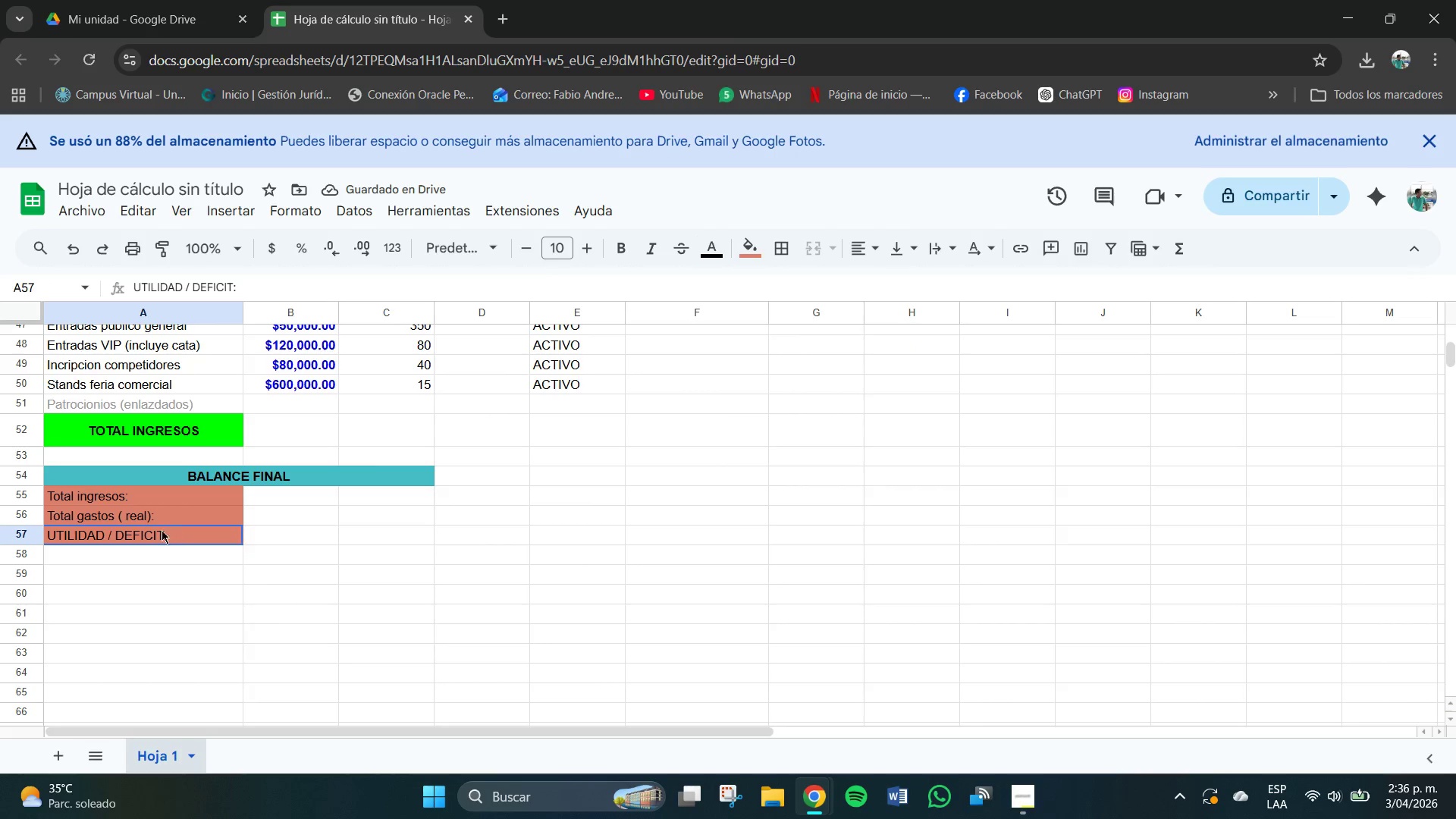 
left_click_drag(start_coordinate=[174, 529], to_coordinate=[105, 520])
 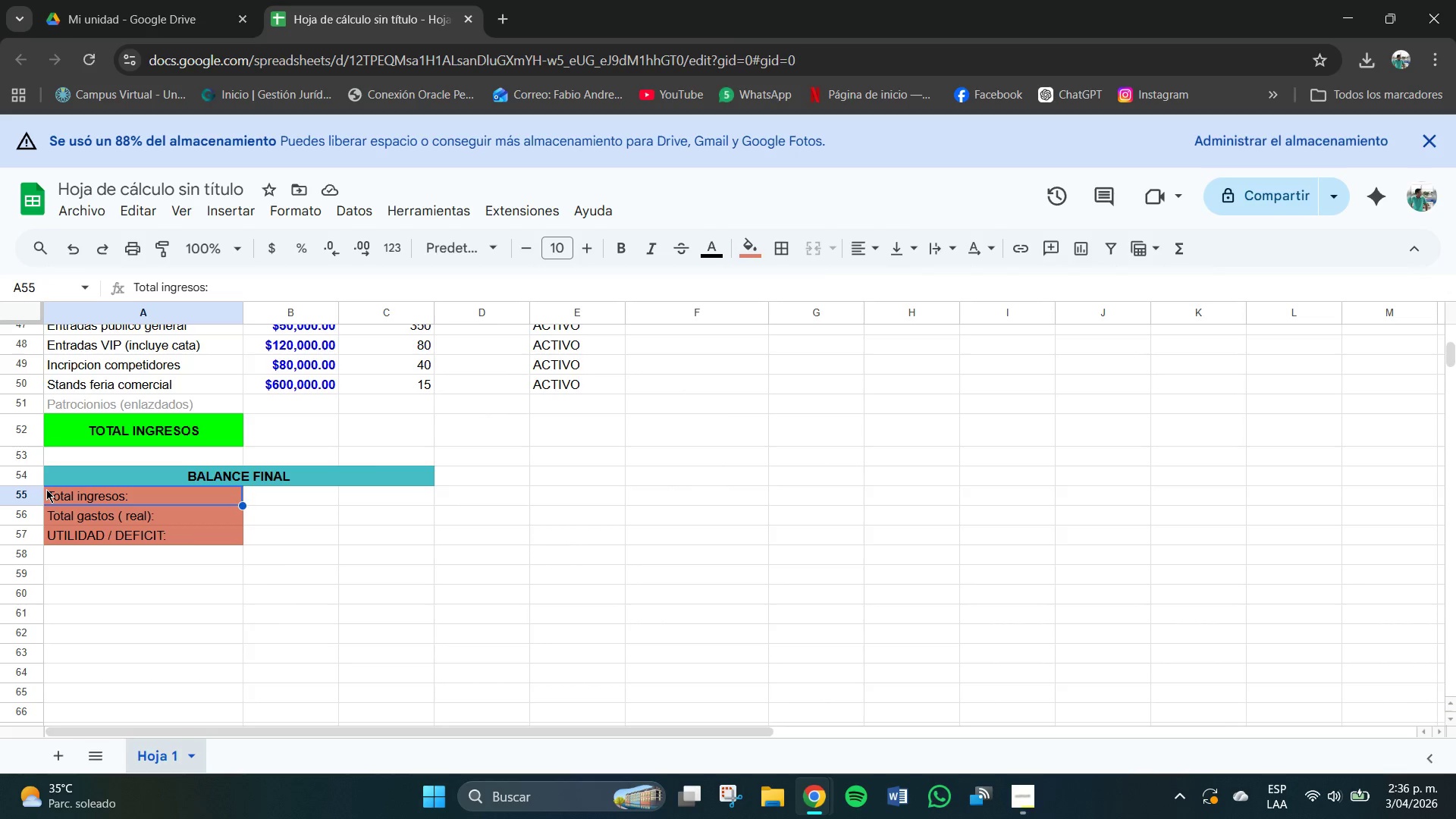 
left_click_drag(start_coordinate=[46, 489], to_coordinate=[166, 538])
 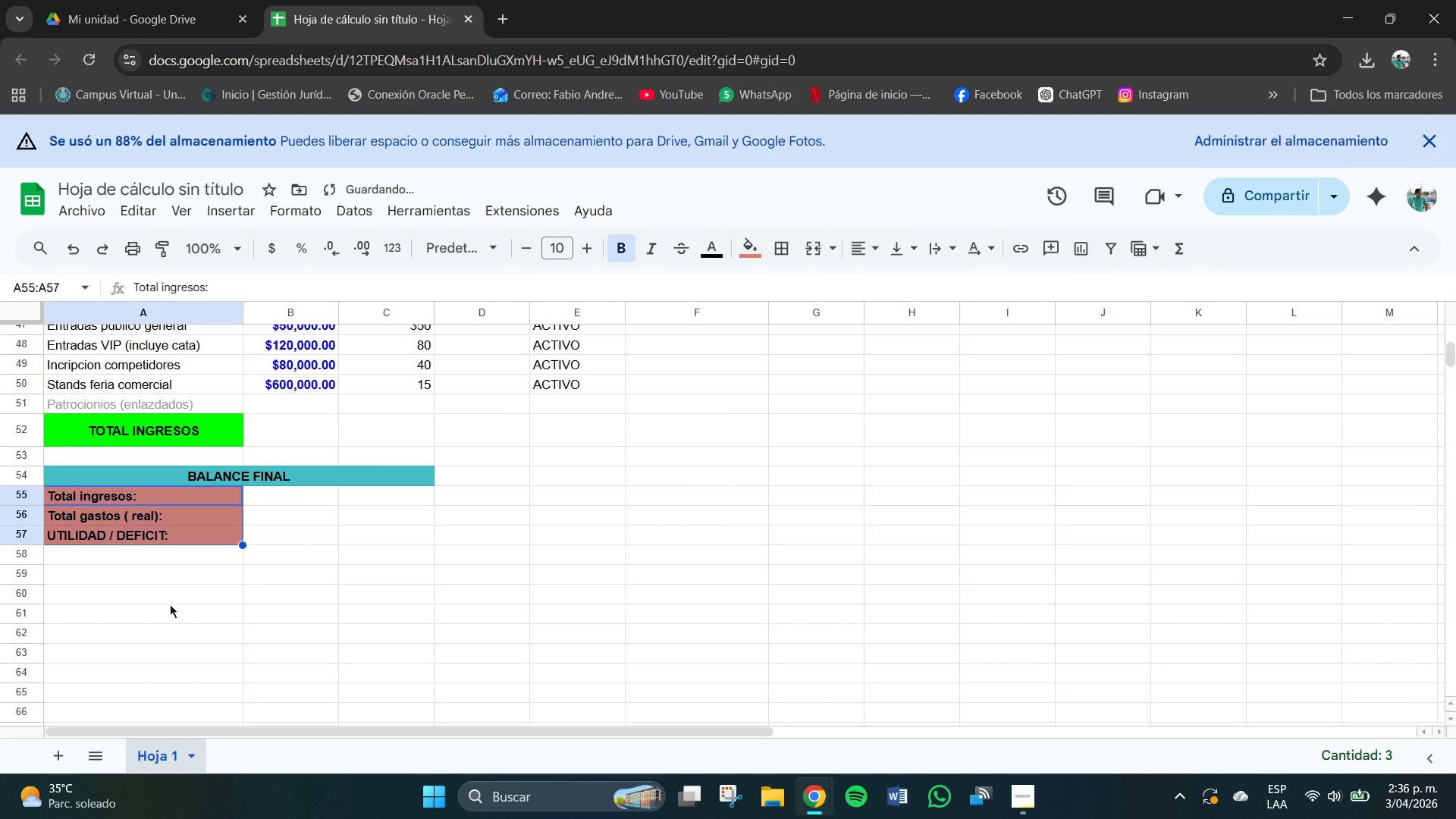 
left_click([145, 551])
 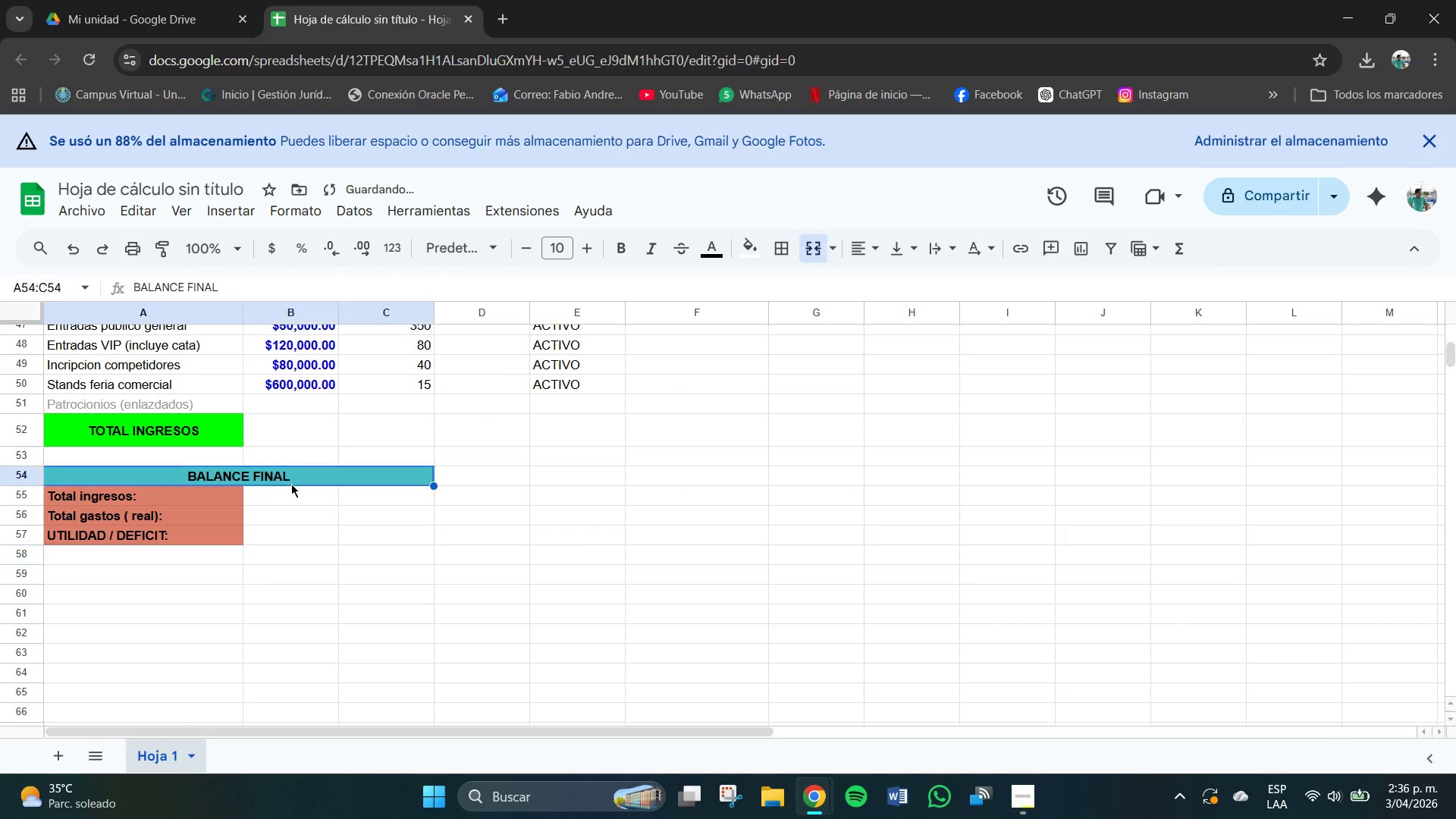 
left_click([293, 482])
 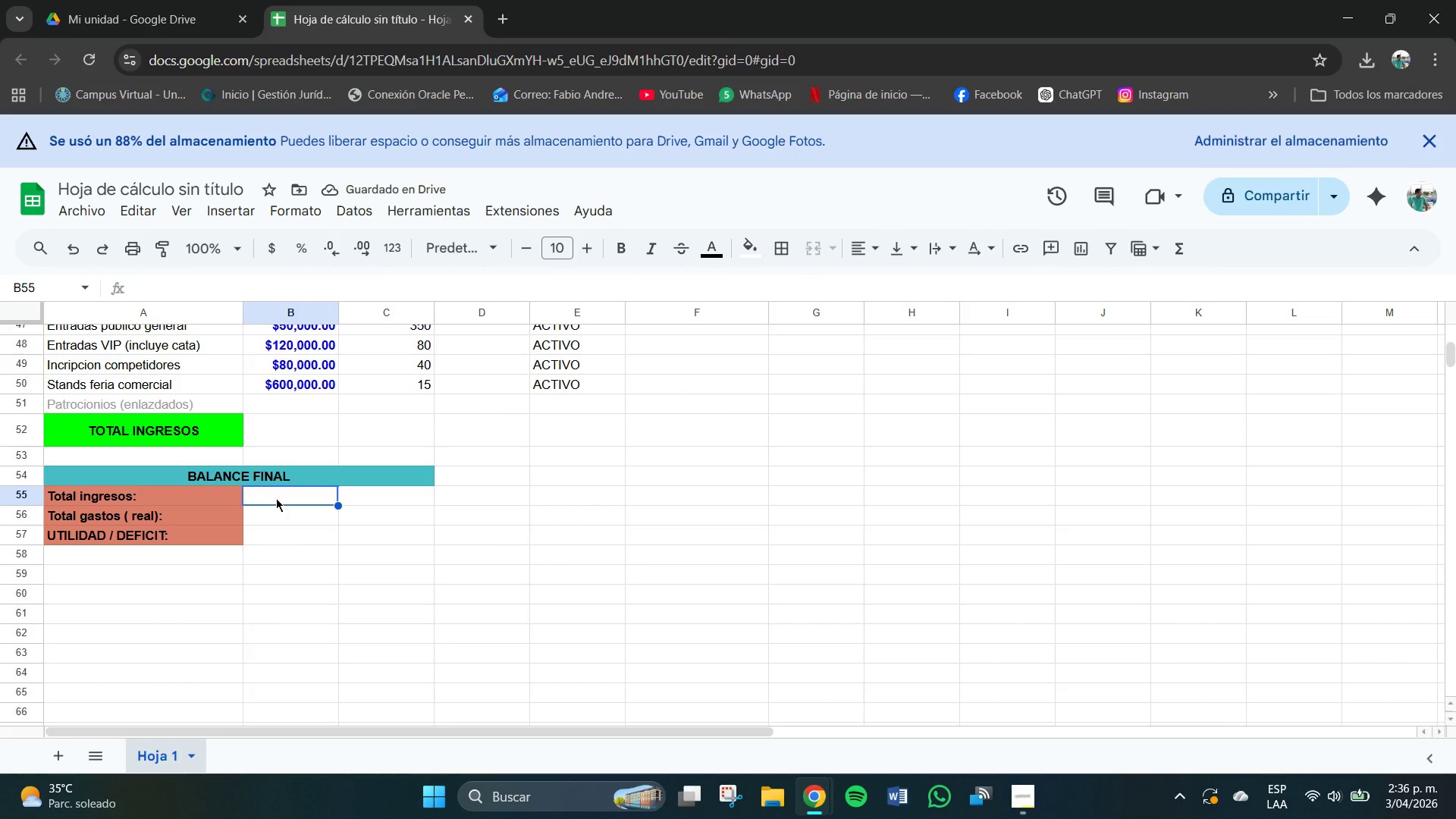 
scroll: coordinate [322, 503], scroll_direction: up, amount: 12.0
 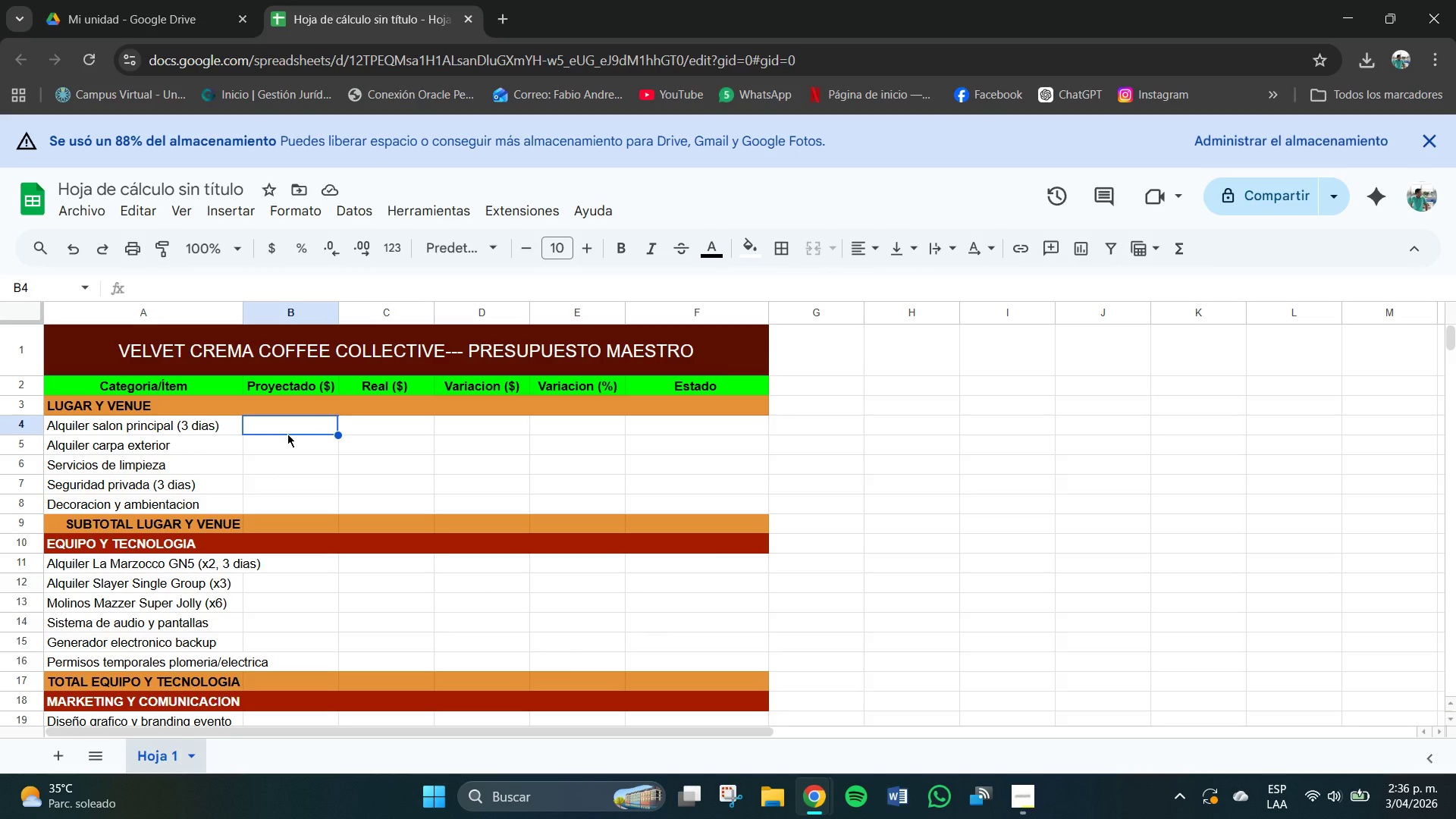 
wait(7.08)
 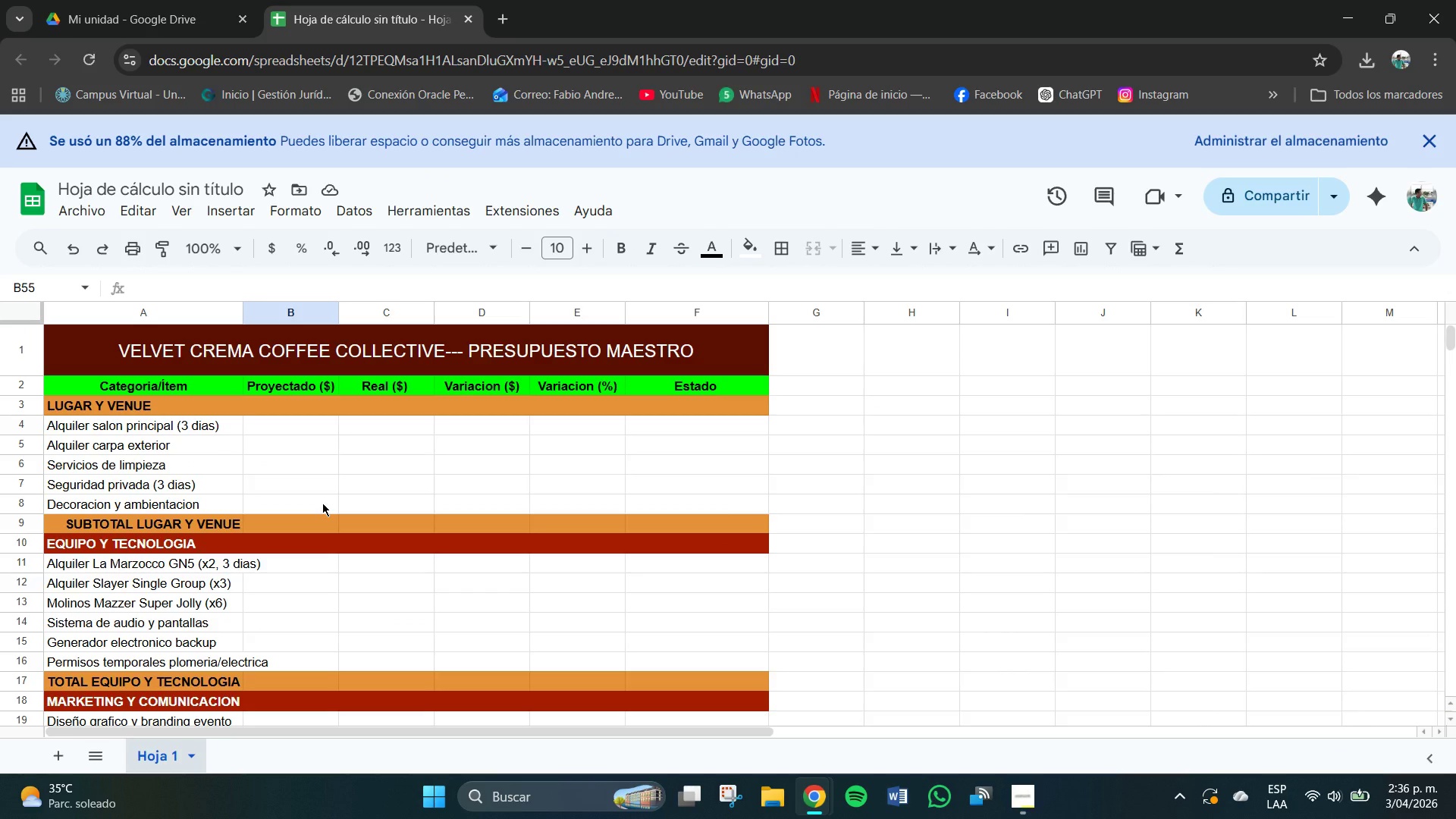 
key(Numpad4)
 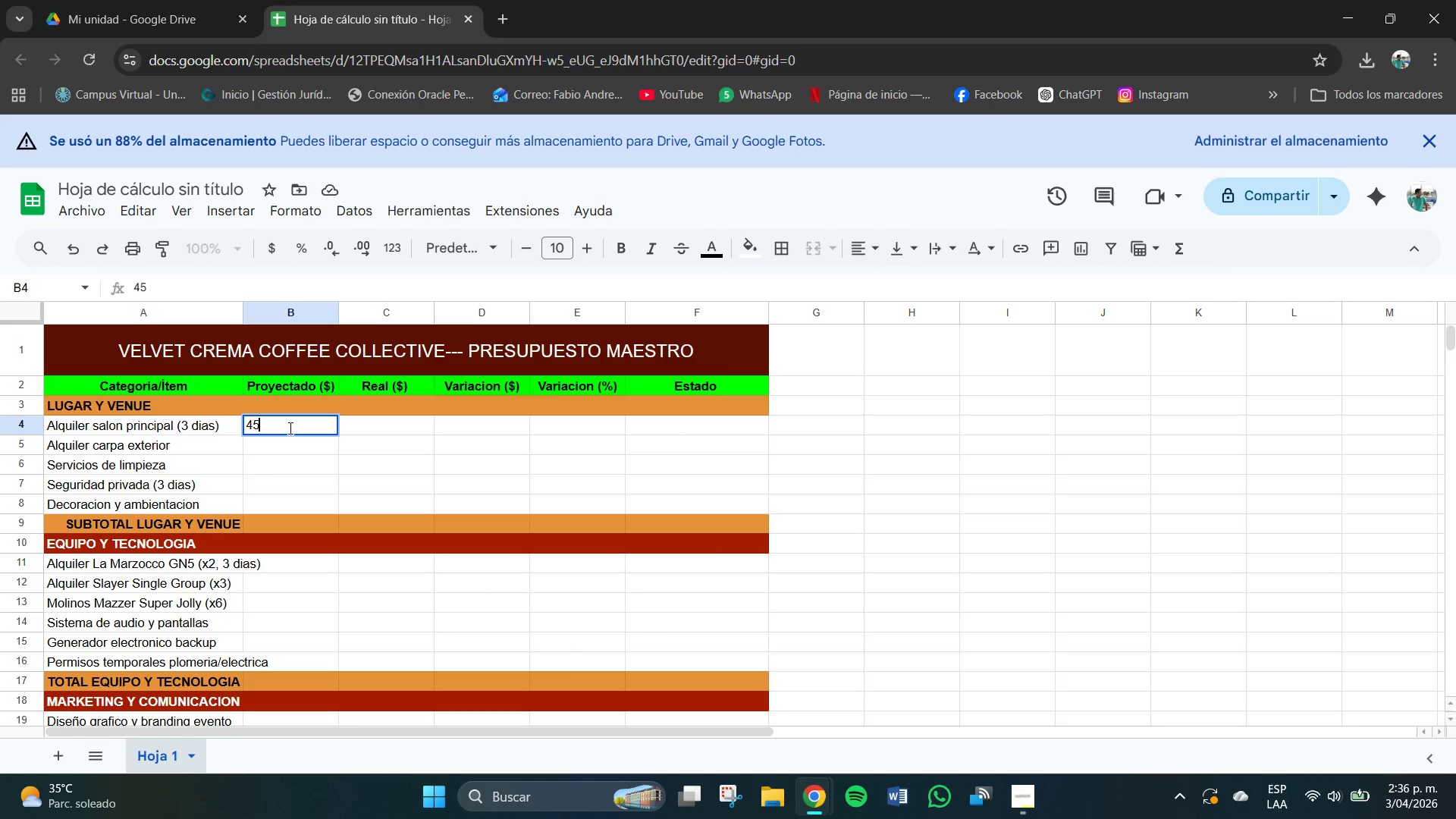 
key(Numpad5)
 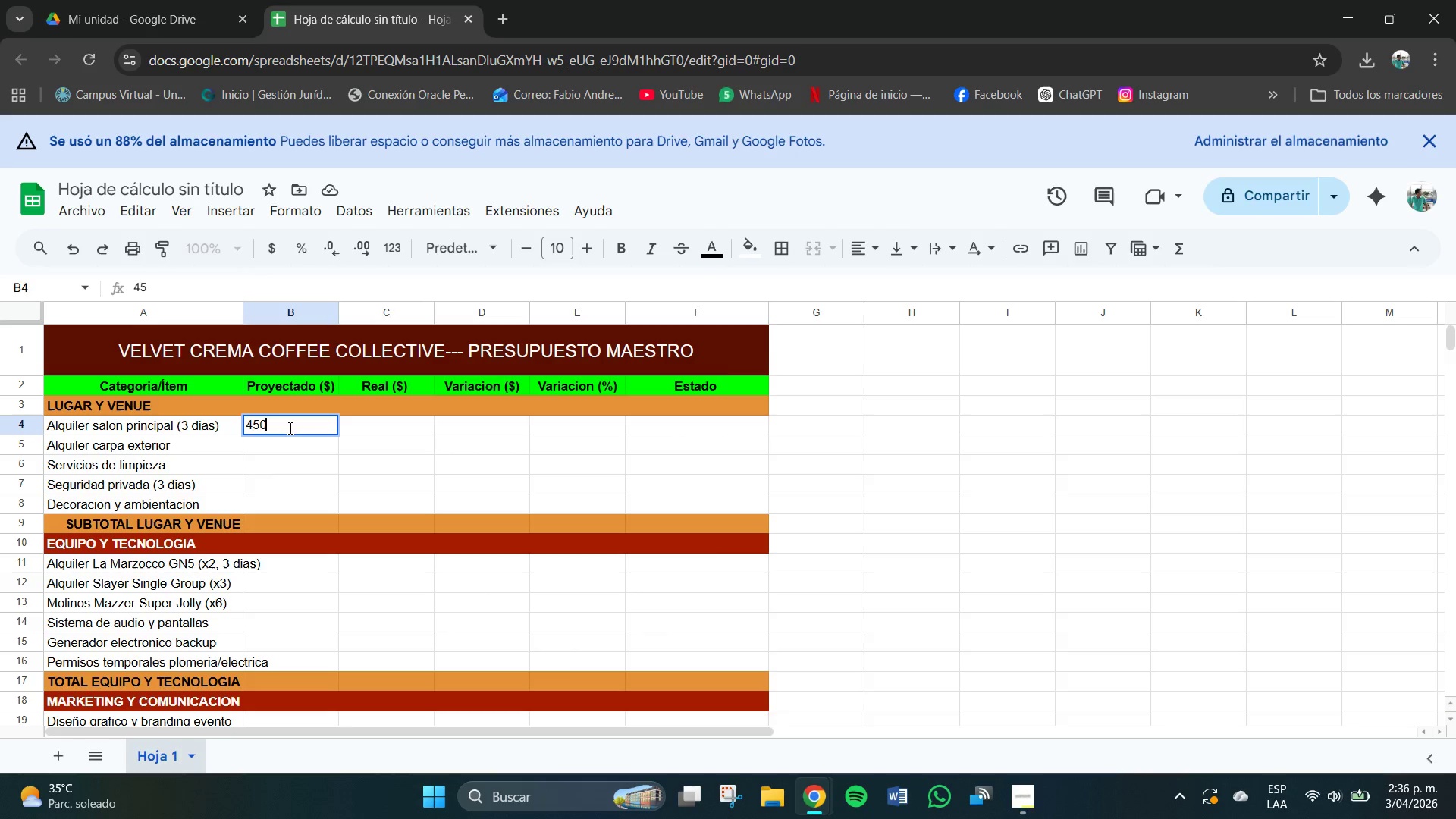 
key(Numpad0)
 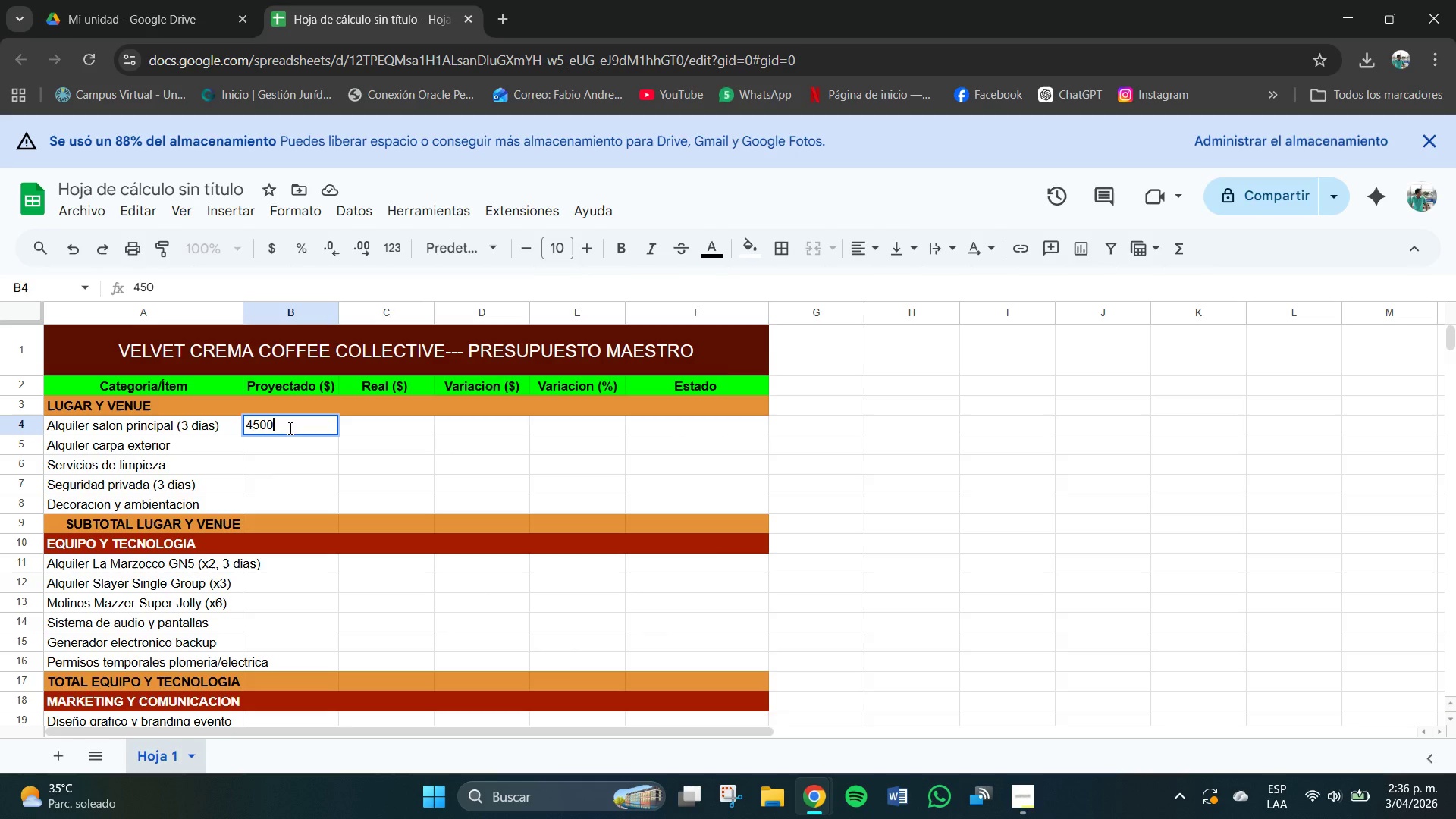 
key(Numpad0)
 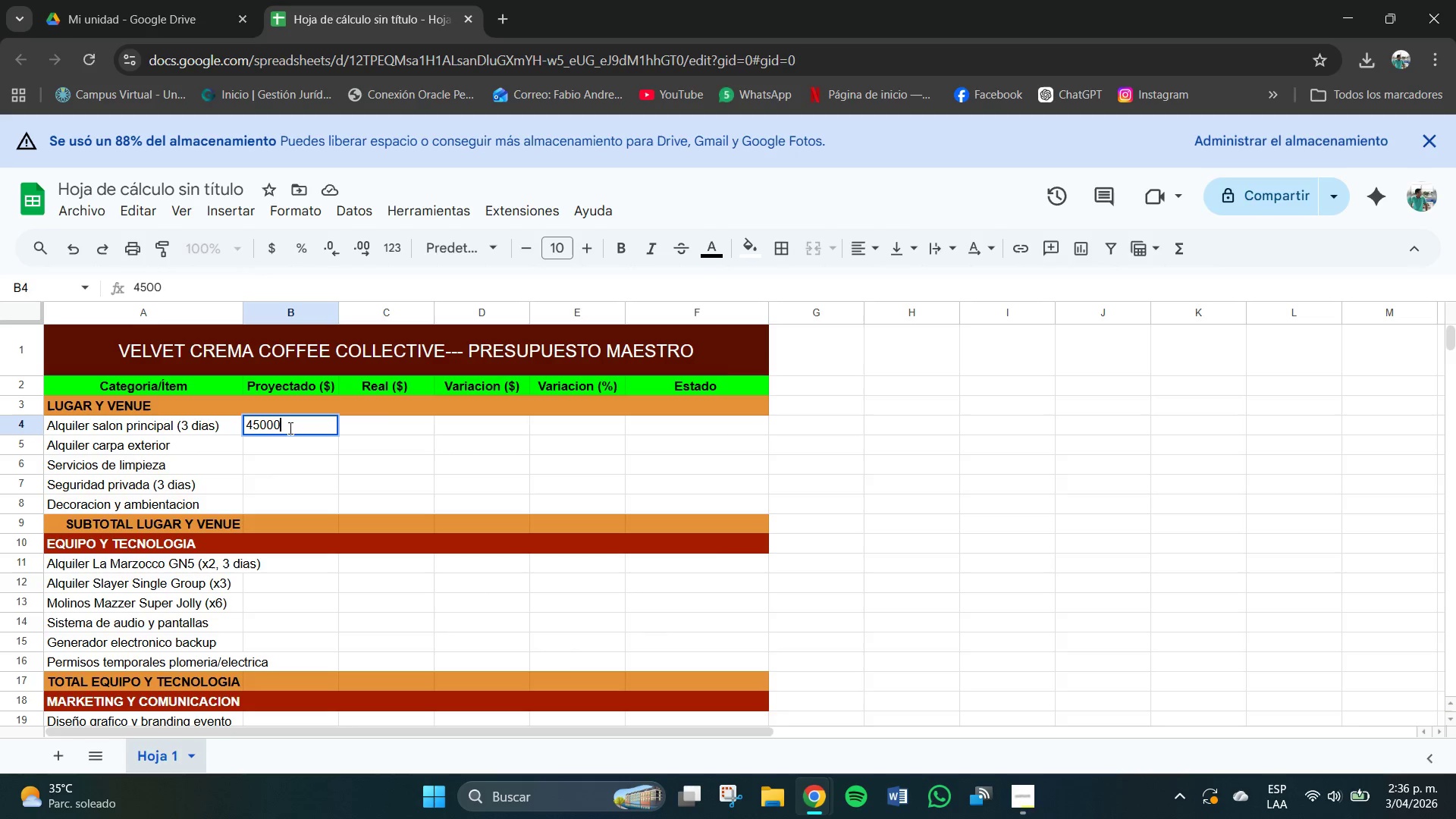 
key(Numpad0)
 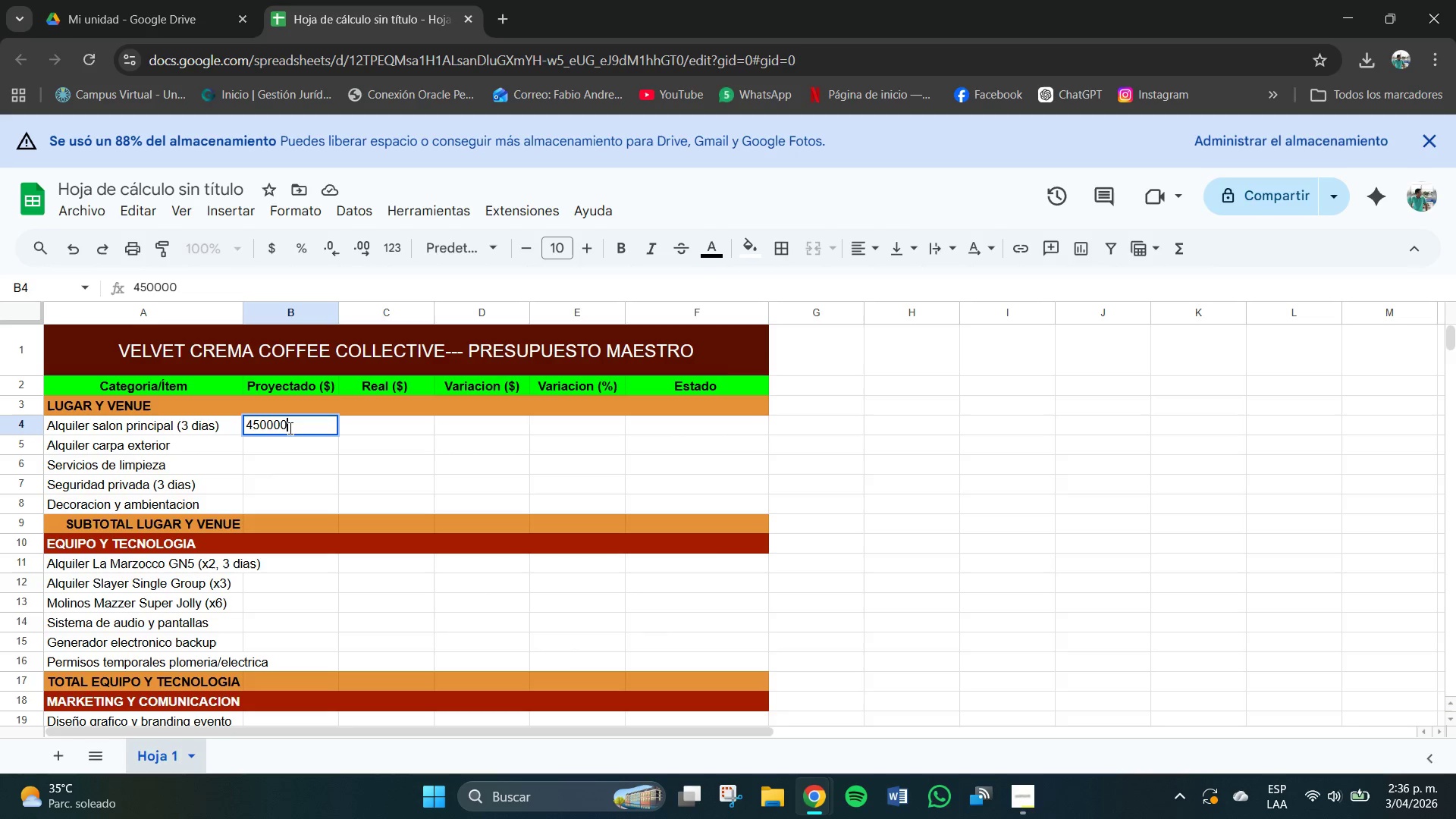 
key(Numpad0)
 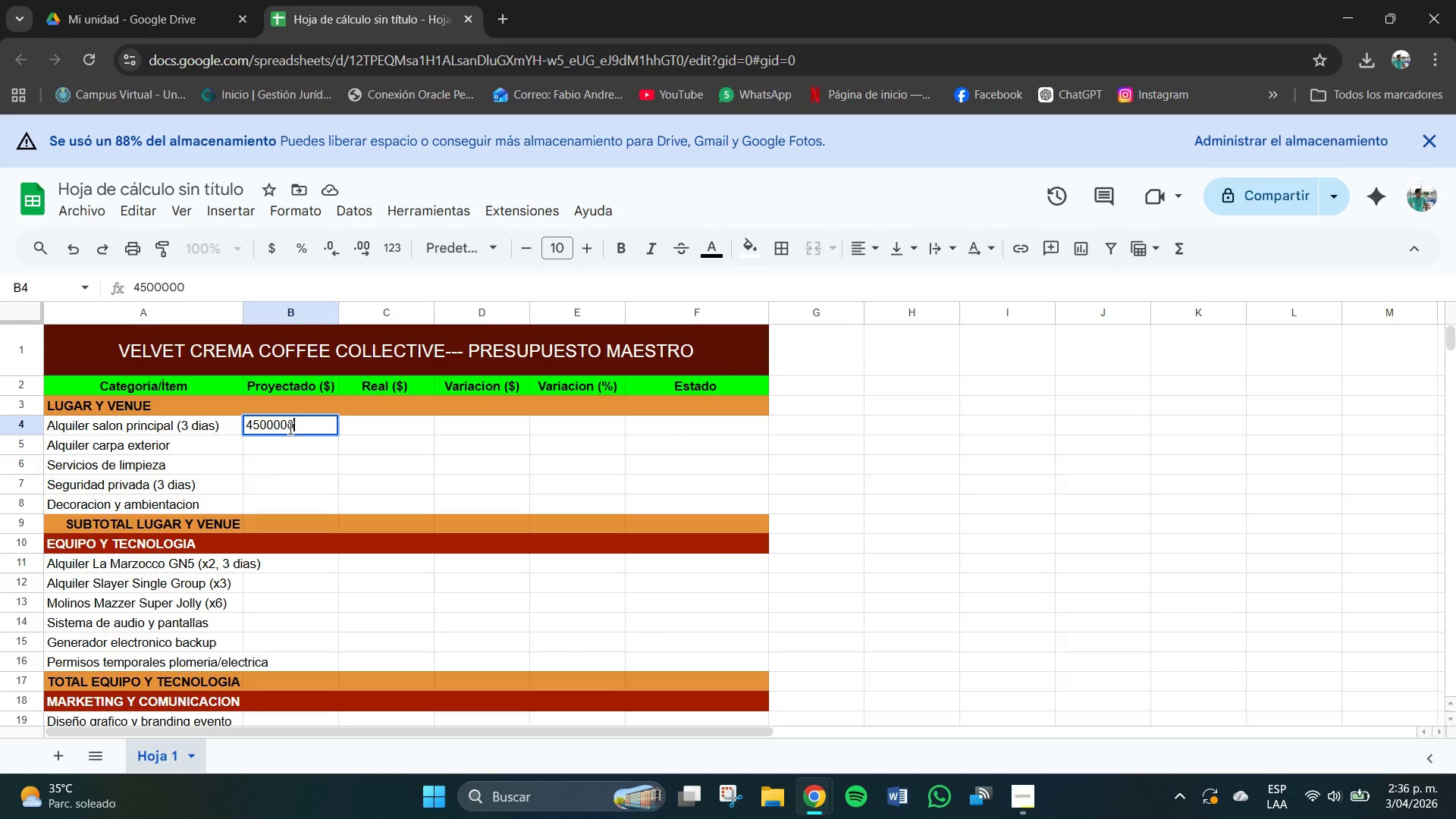 
key(Numpad0)
 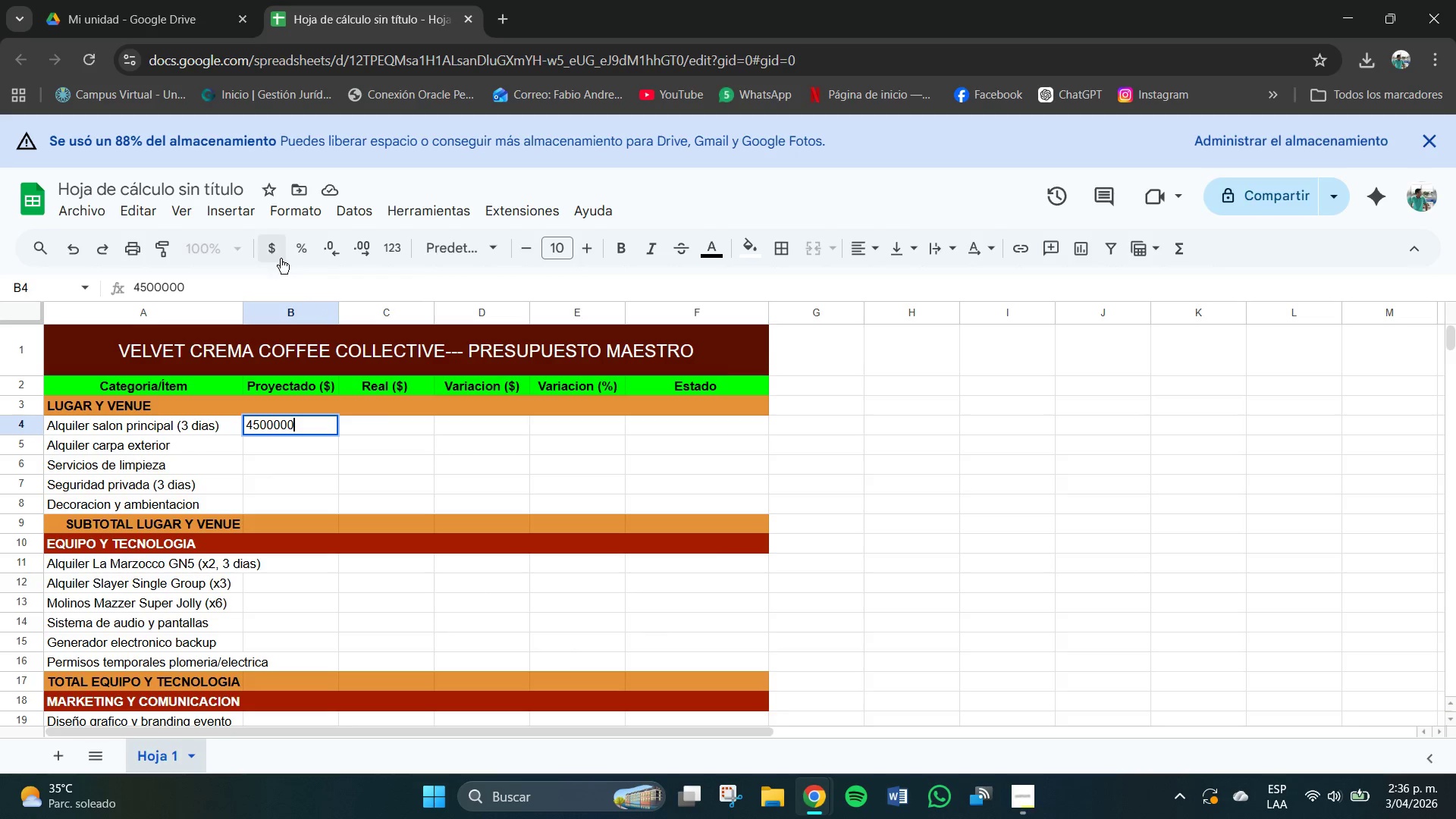 
left_click([273, 248])
 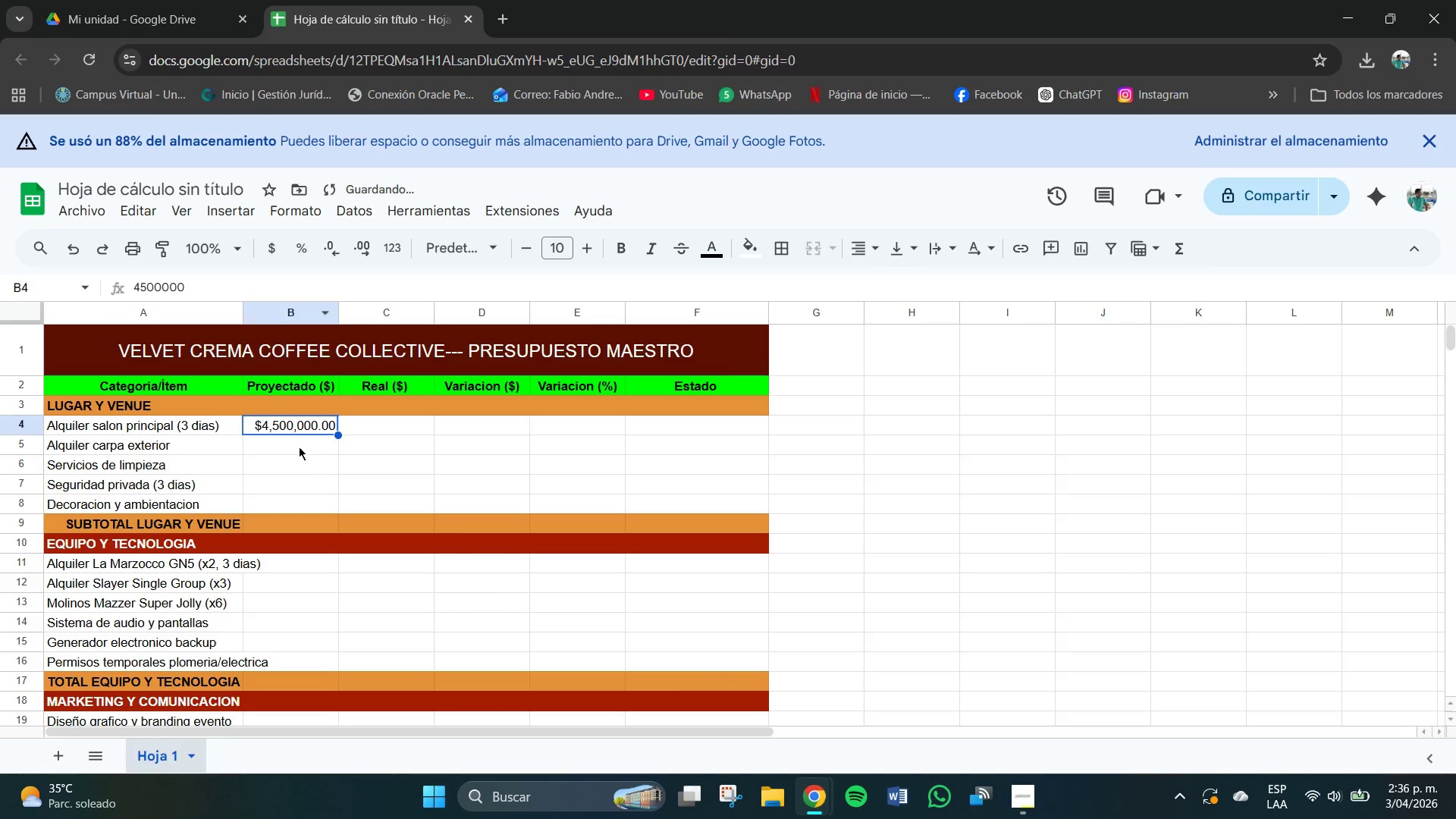 
left_click([297, 447])
 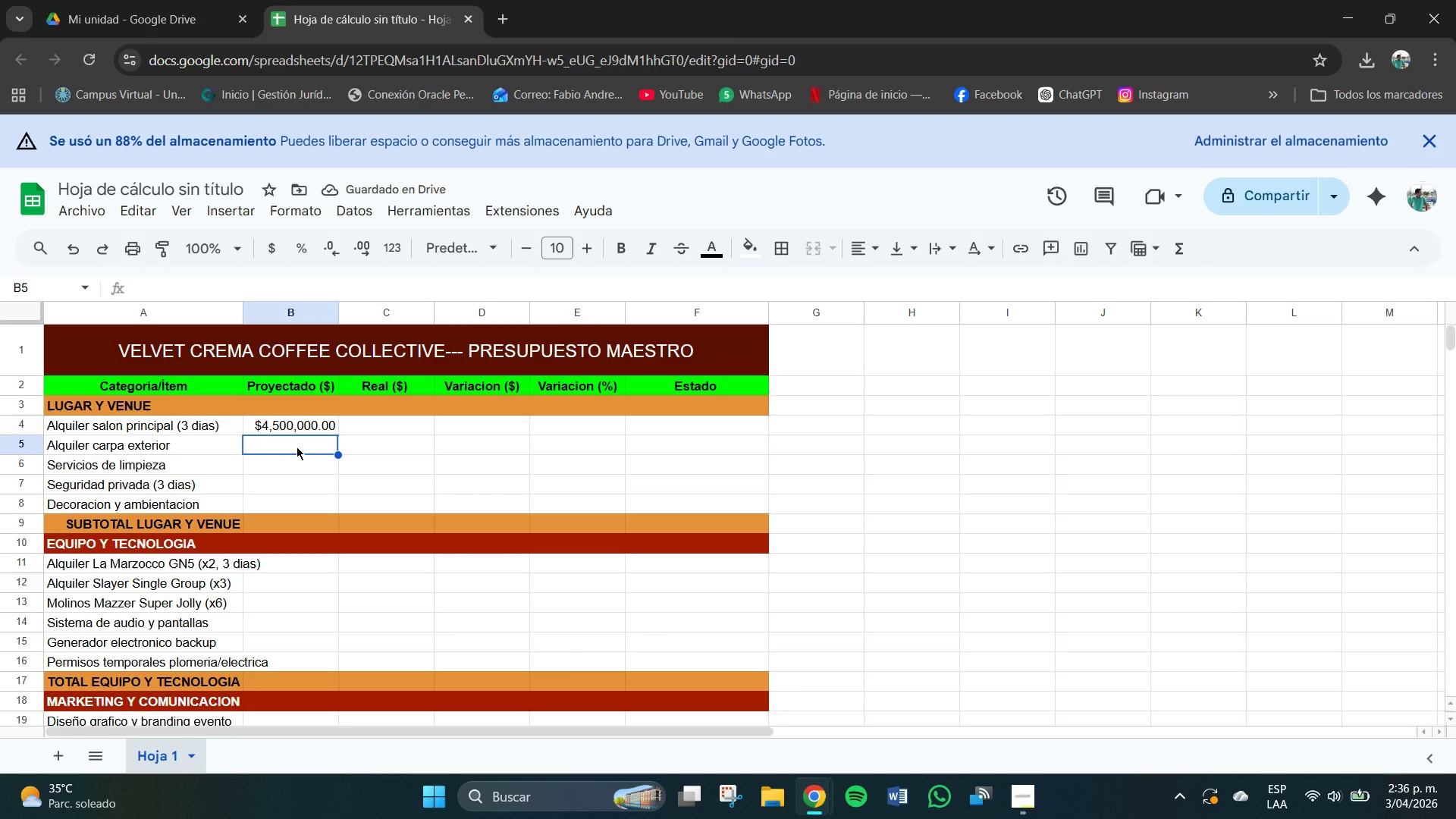 
key(Numpad1)
 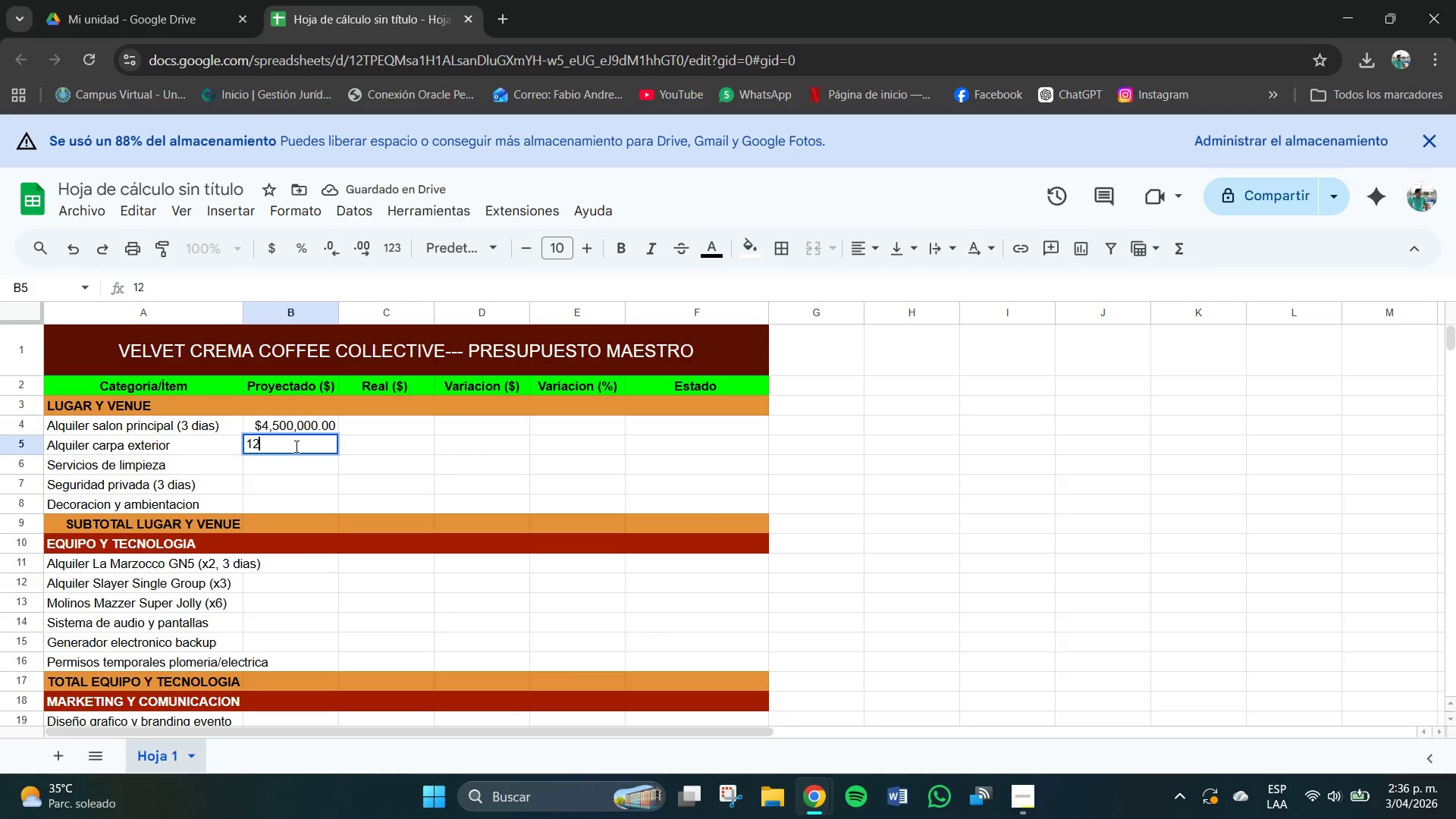 
key(Numpad2)
 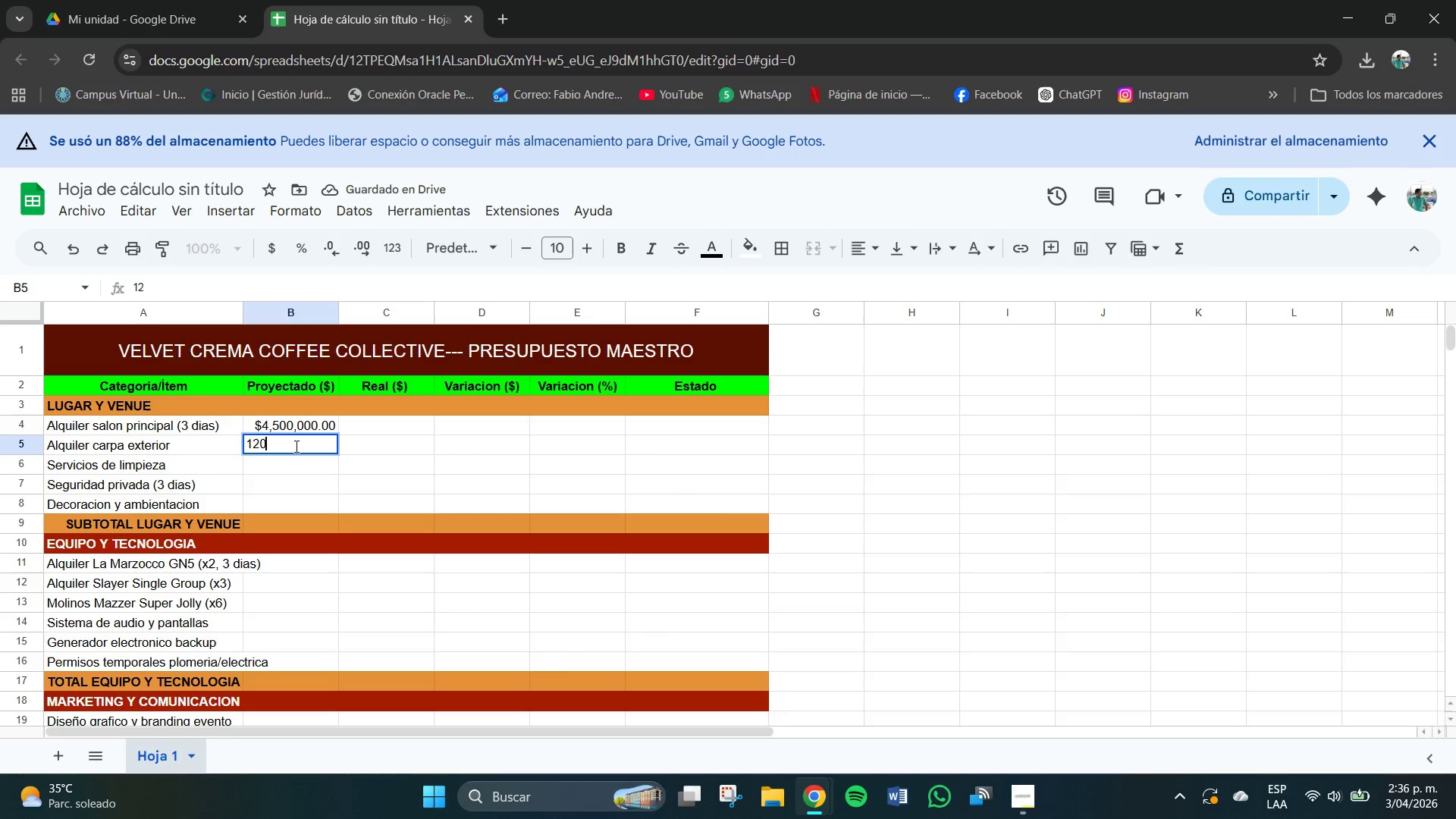 
key(Numpad0)
 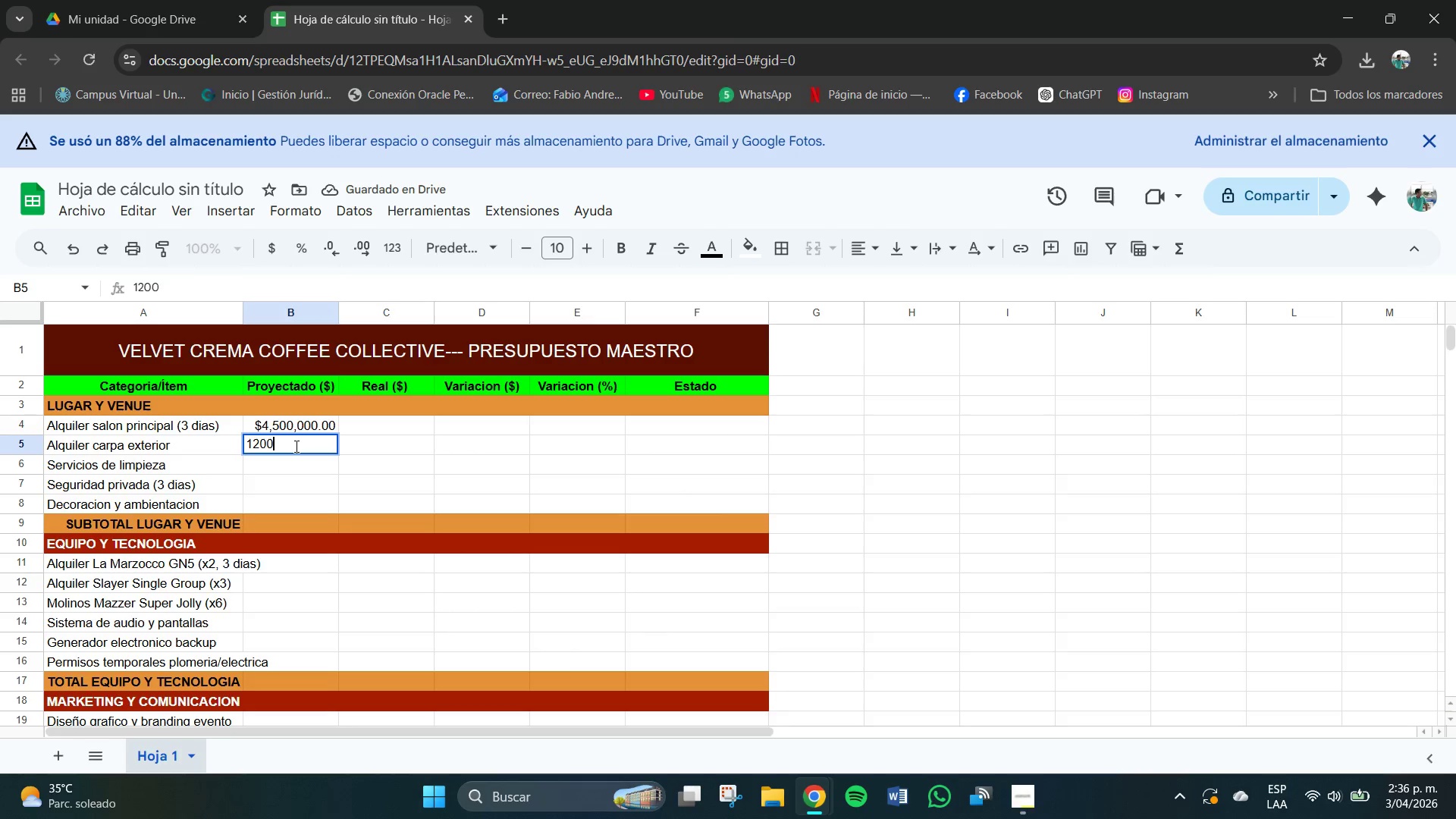 
key(Numpad0)
 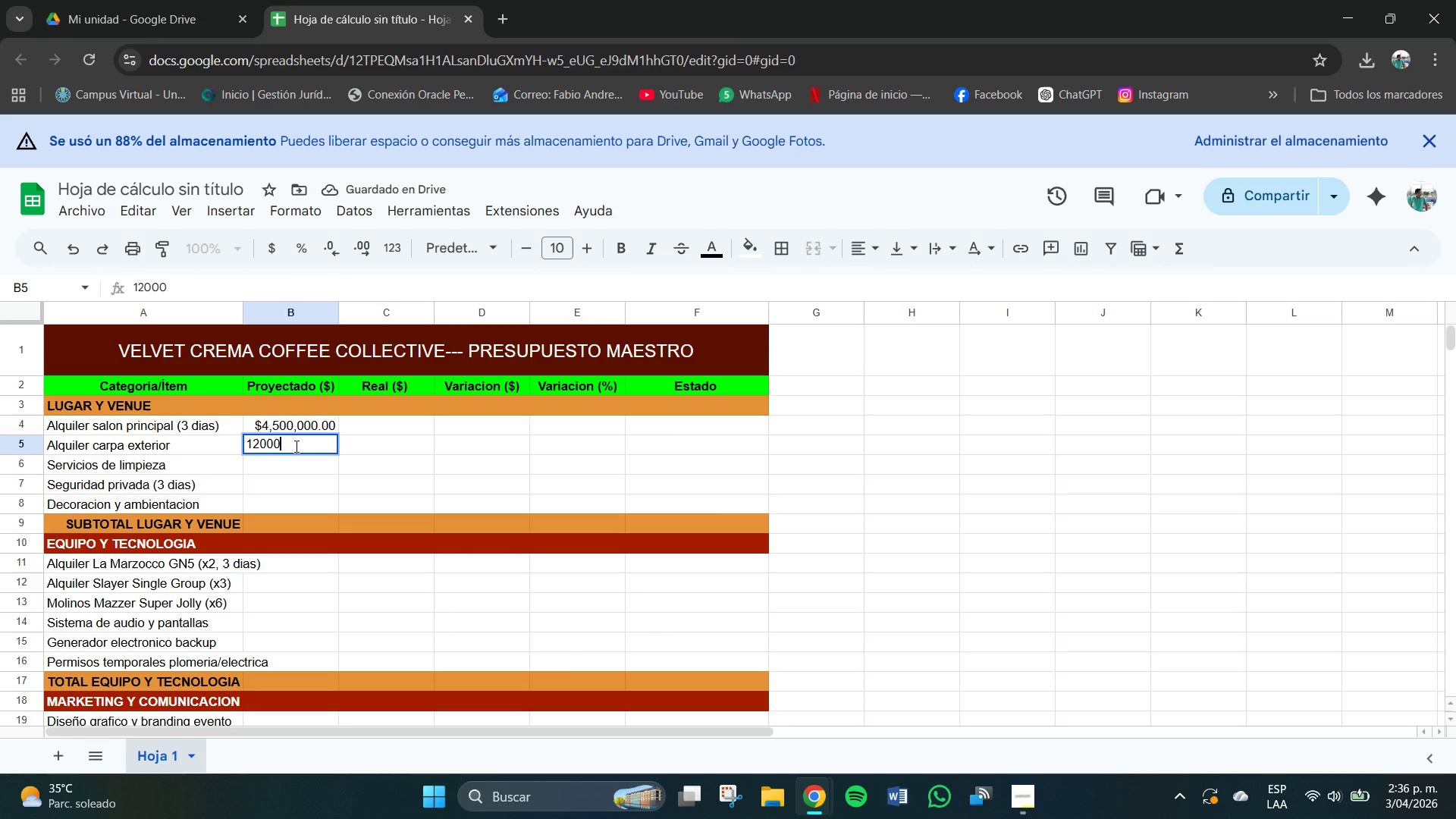 
key(Numpad0)
 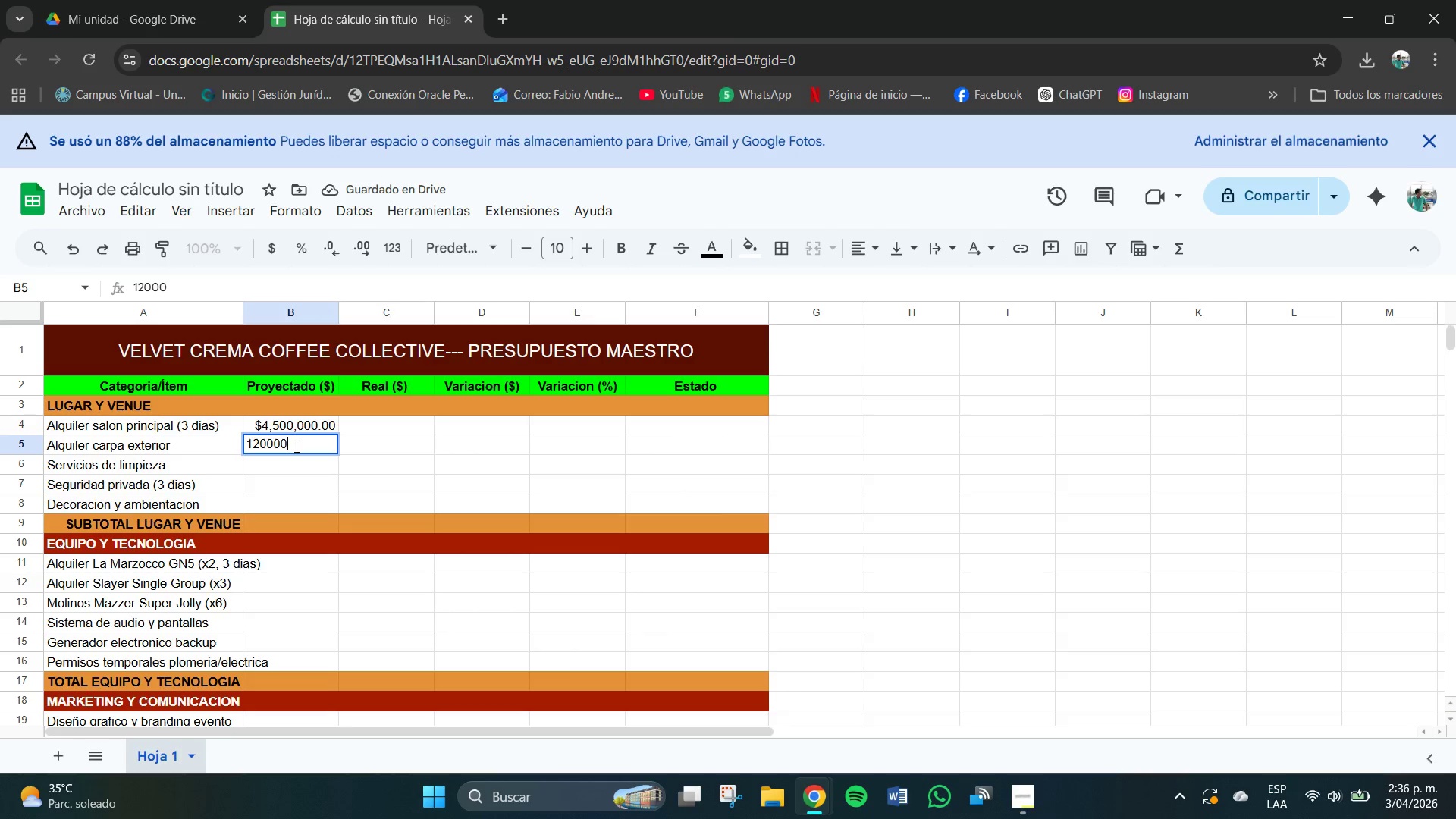 
key(Numpad0)
 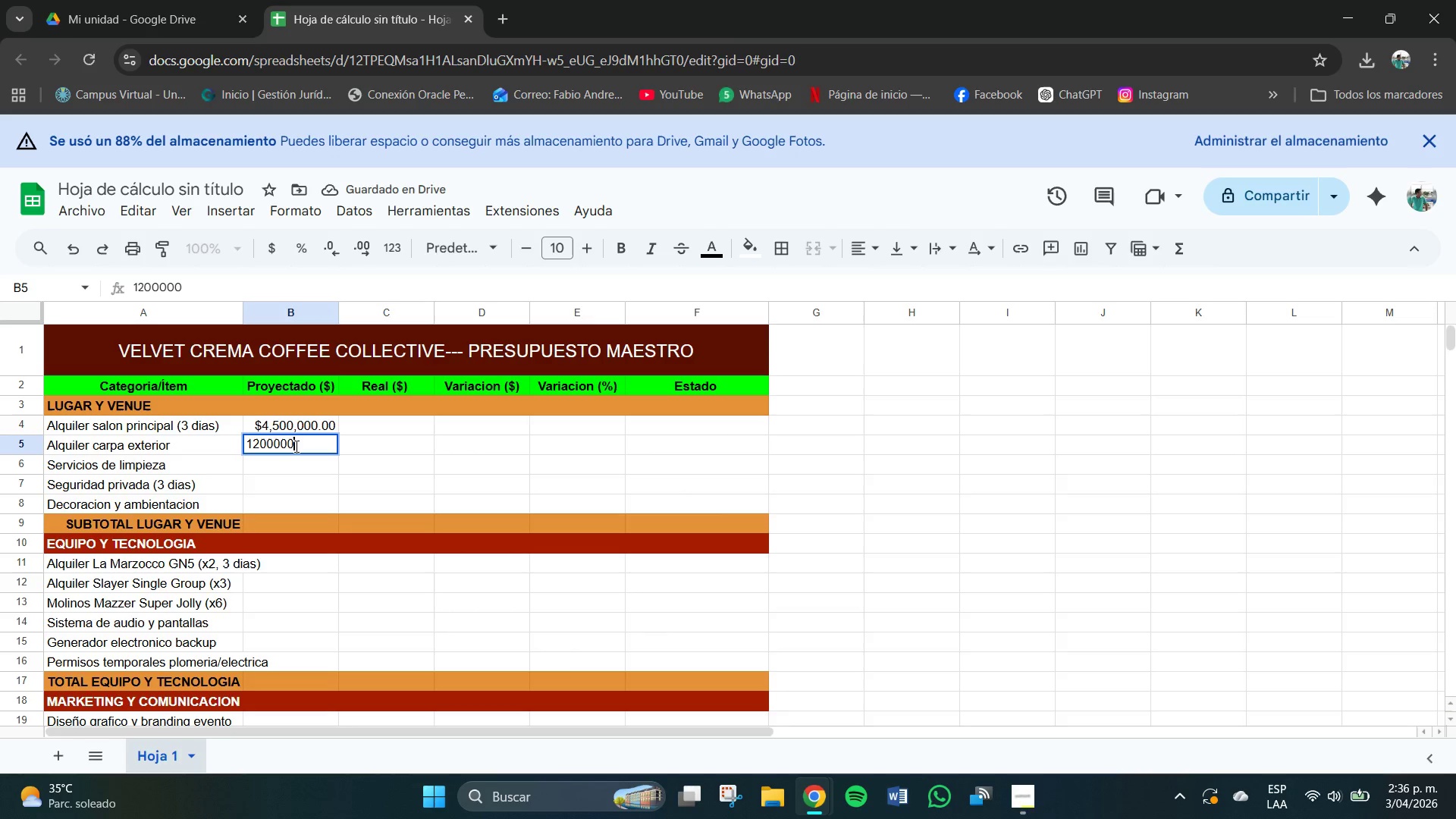 
key(Numpad0)
 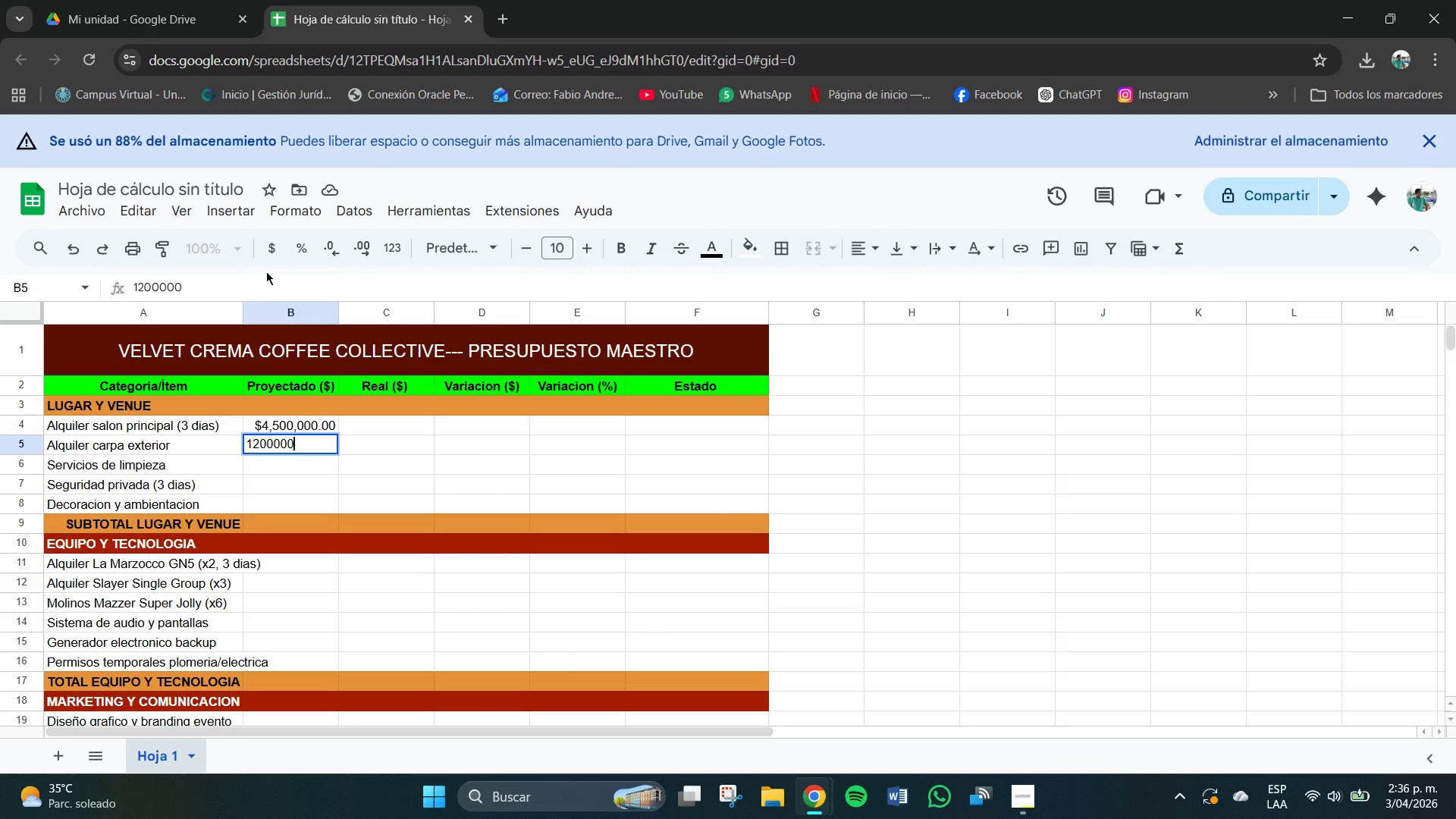 
left_click([270, 253])
 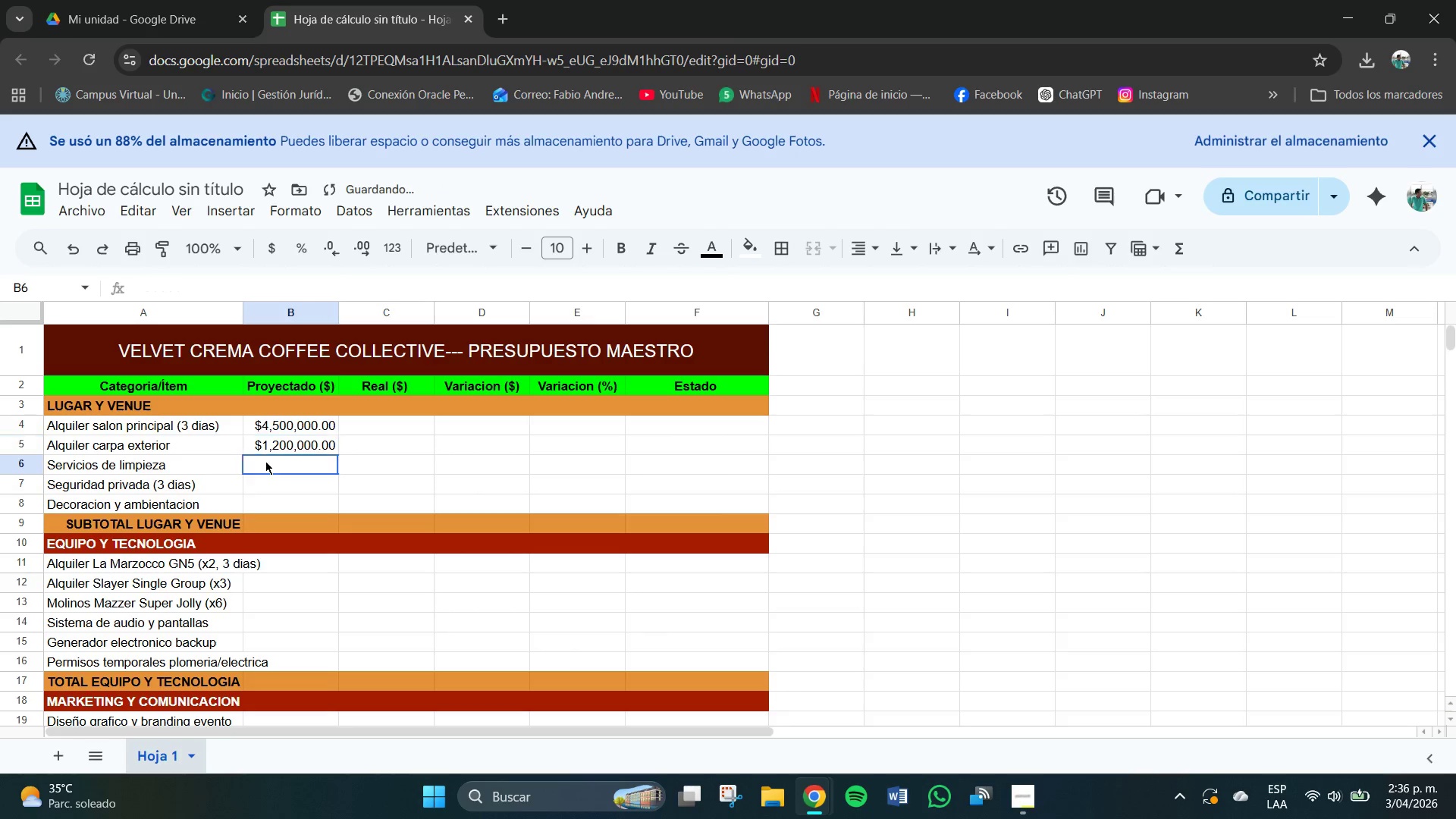 
left_click([265, 461])
 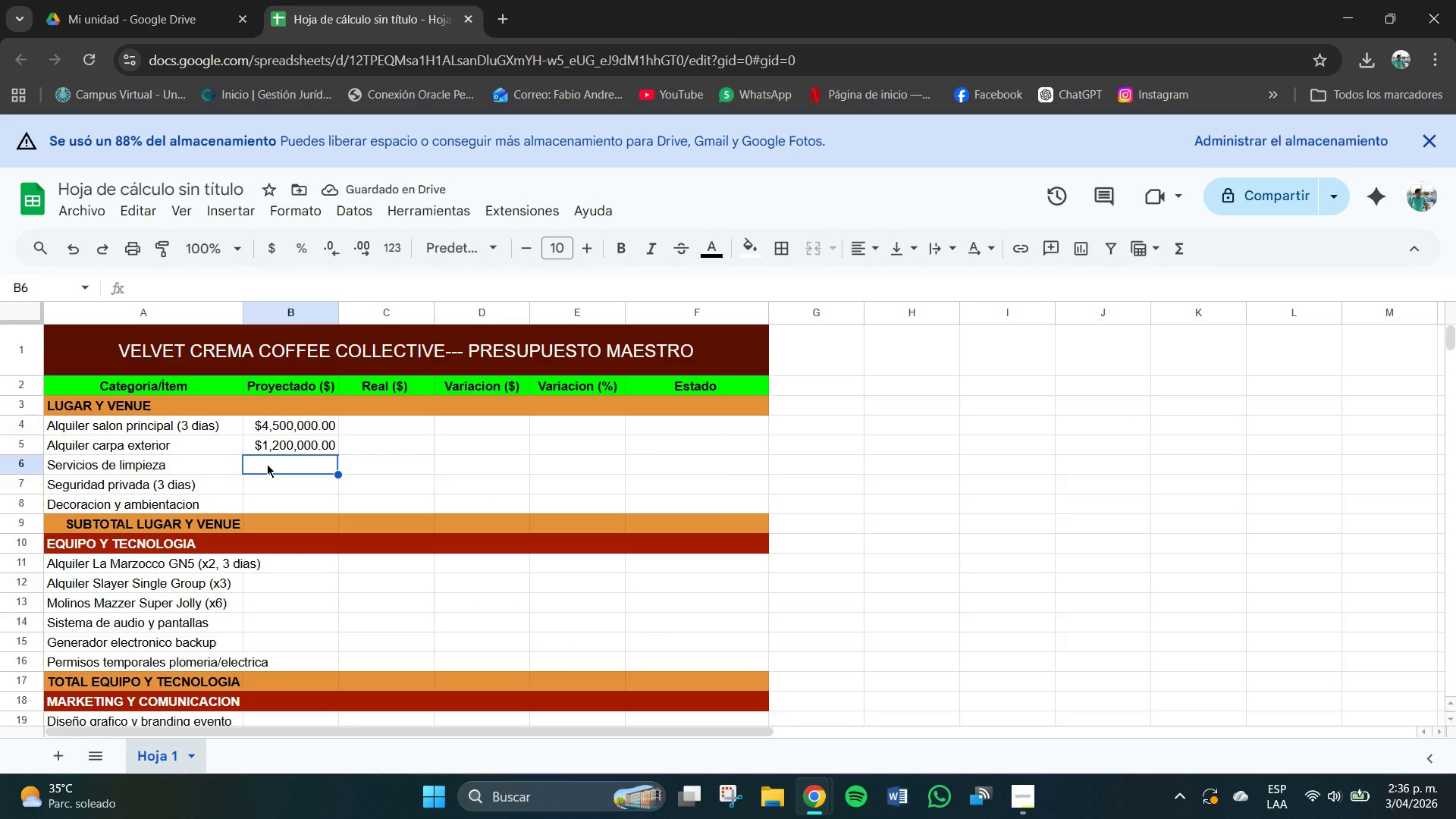 
key(Numpad6)
 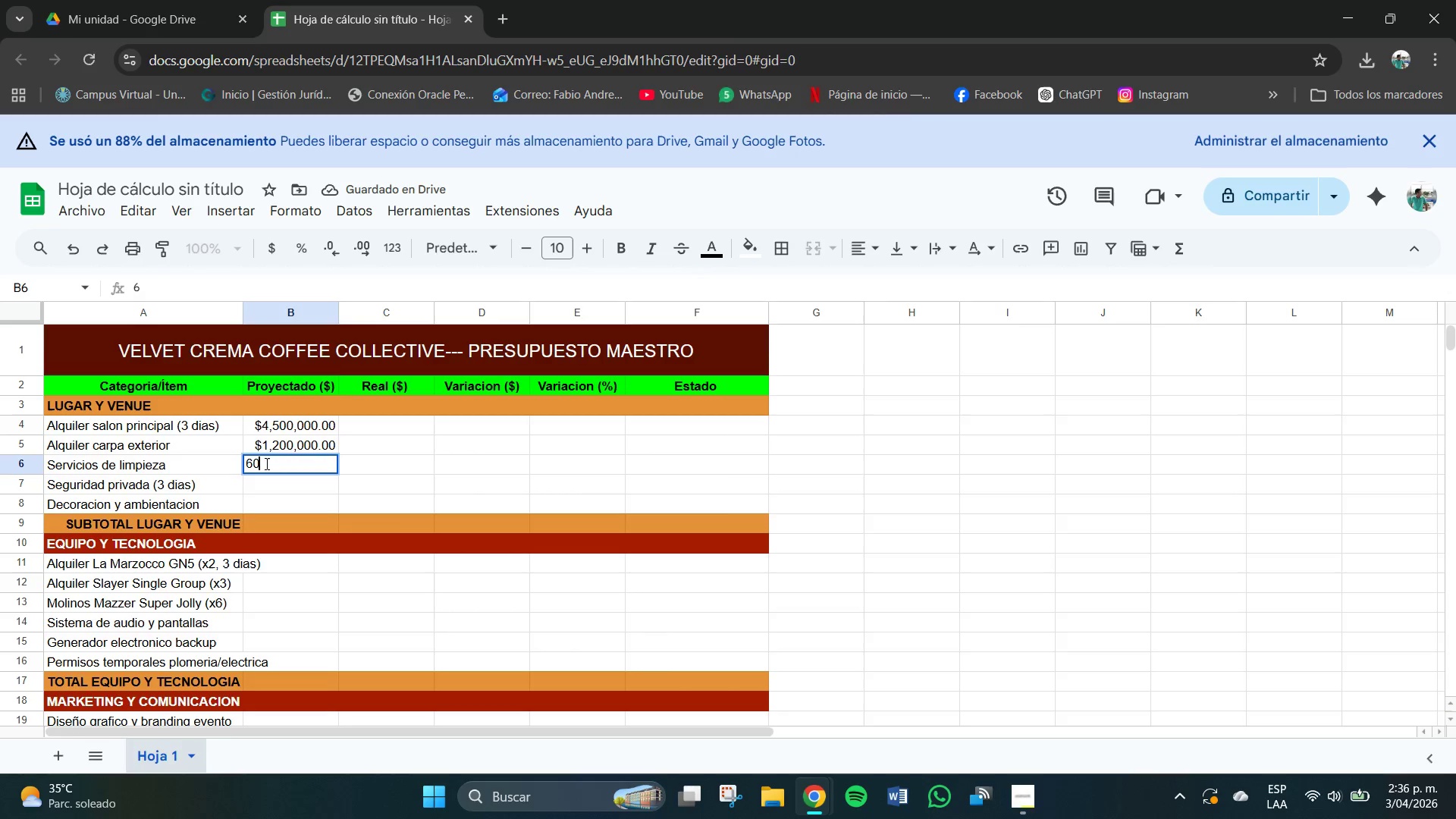 
key(Numpad0)
 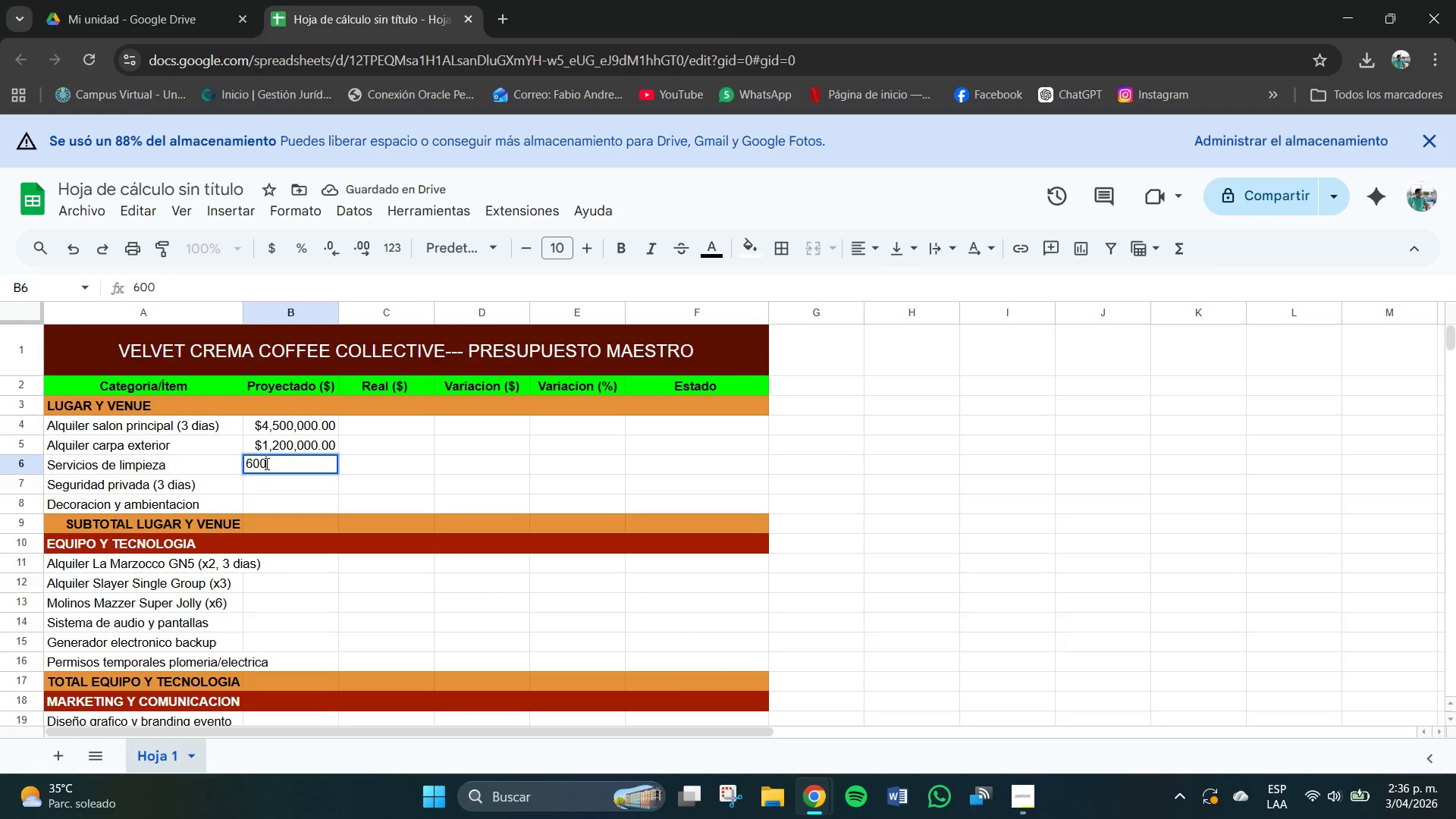 
key(Numpad0)
 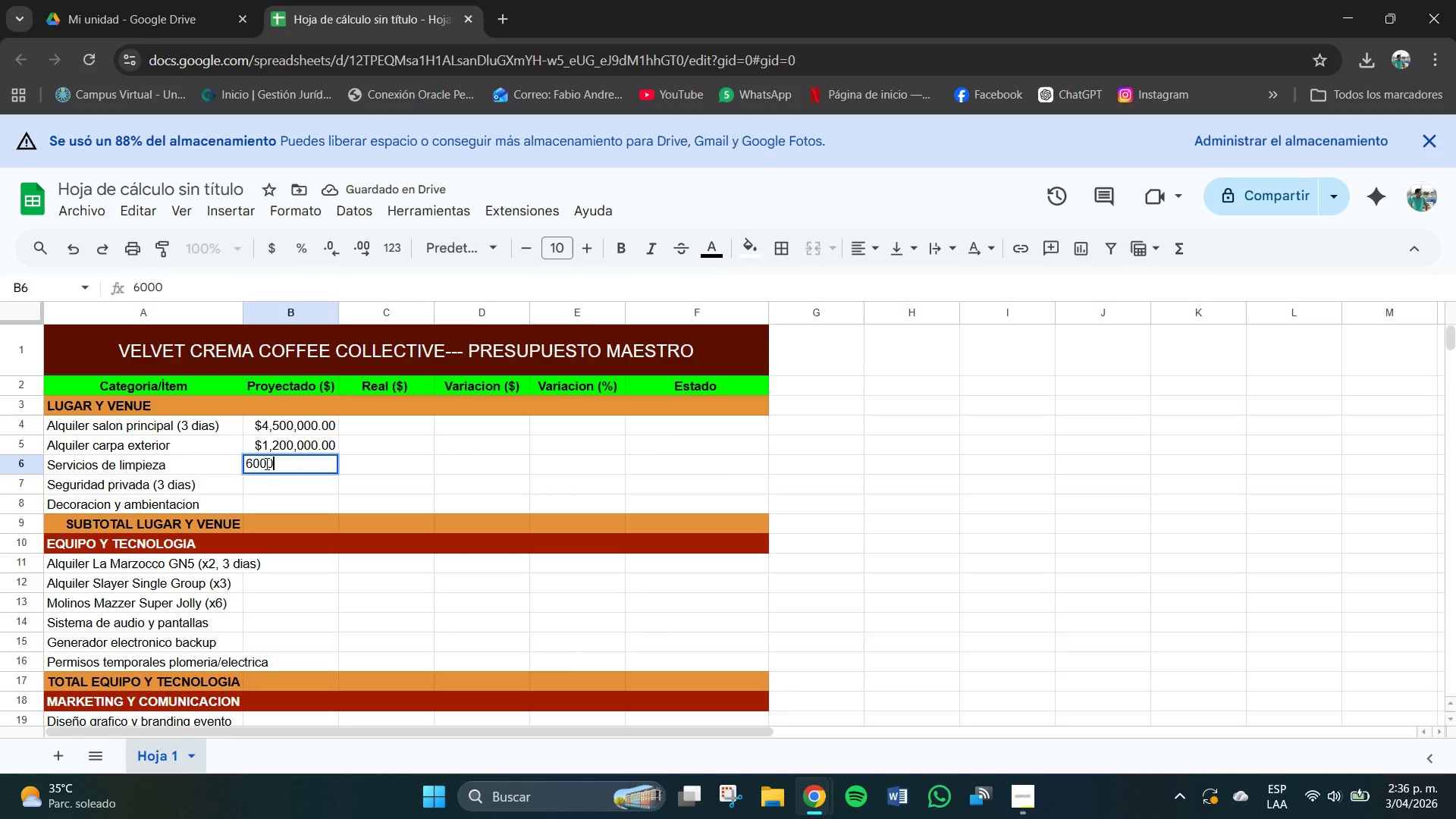 
key(Numpad0)
 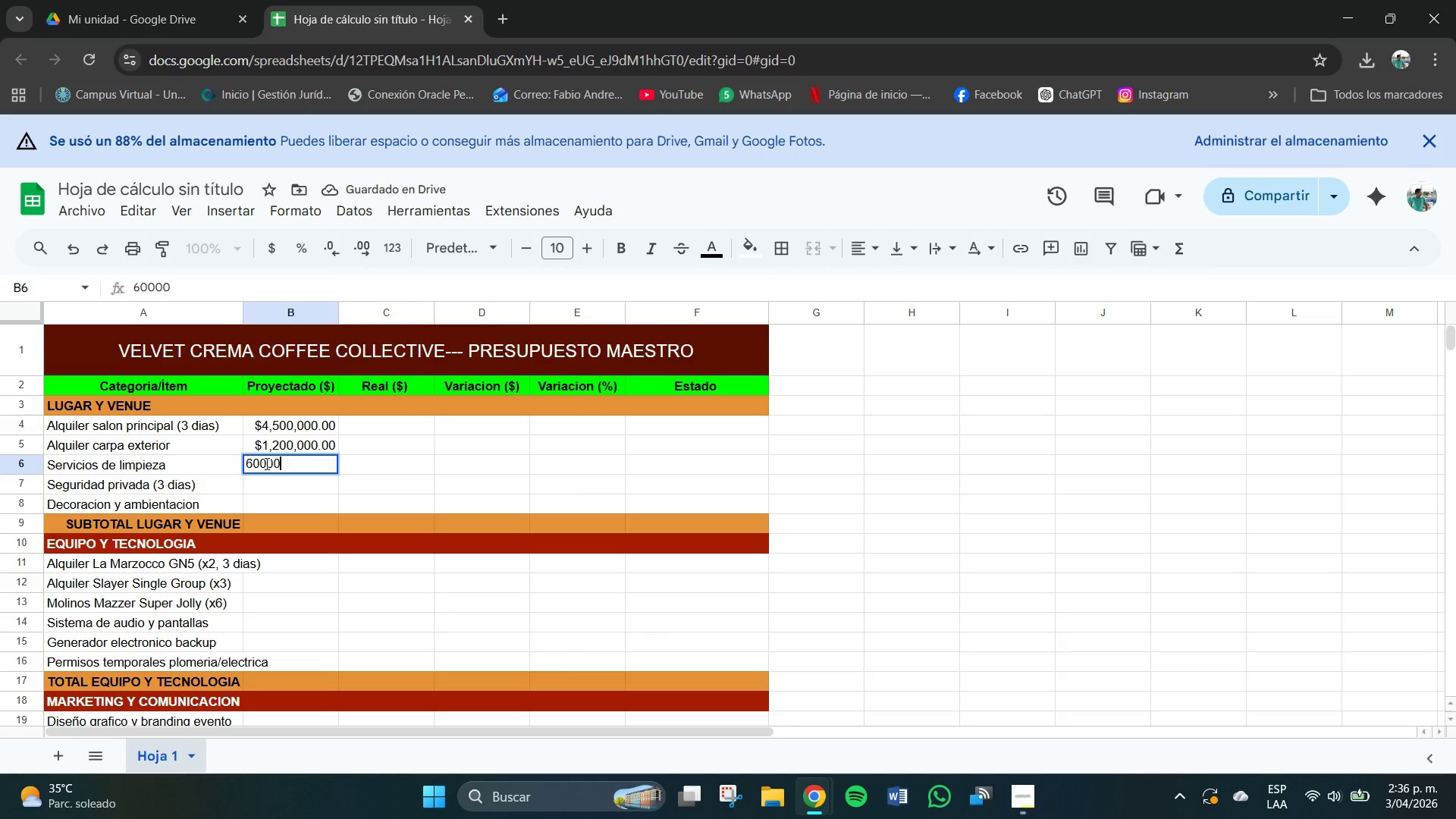 
key(Numpad0)
 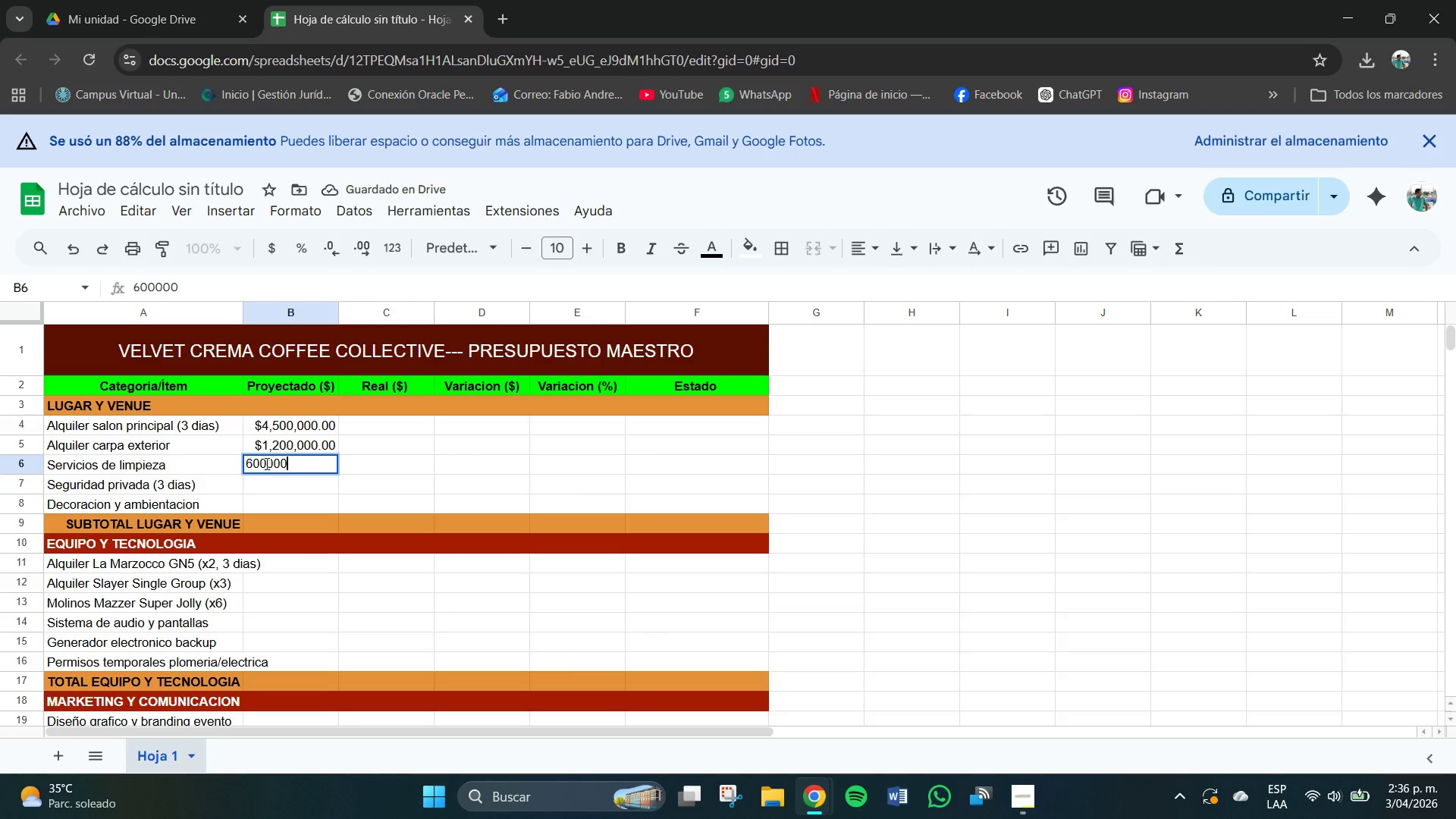 
key(Numpad0)
 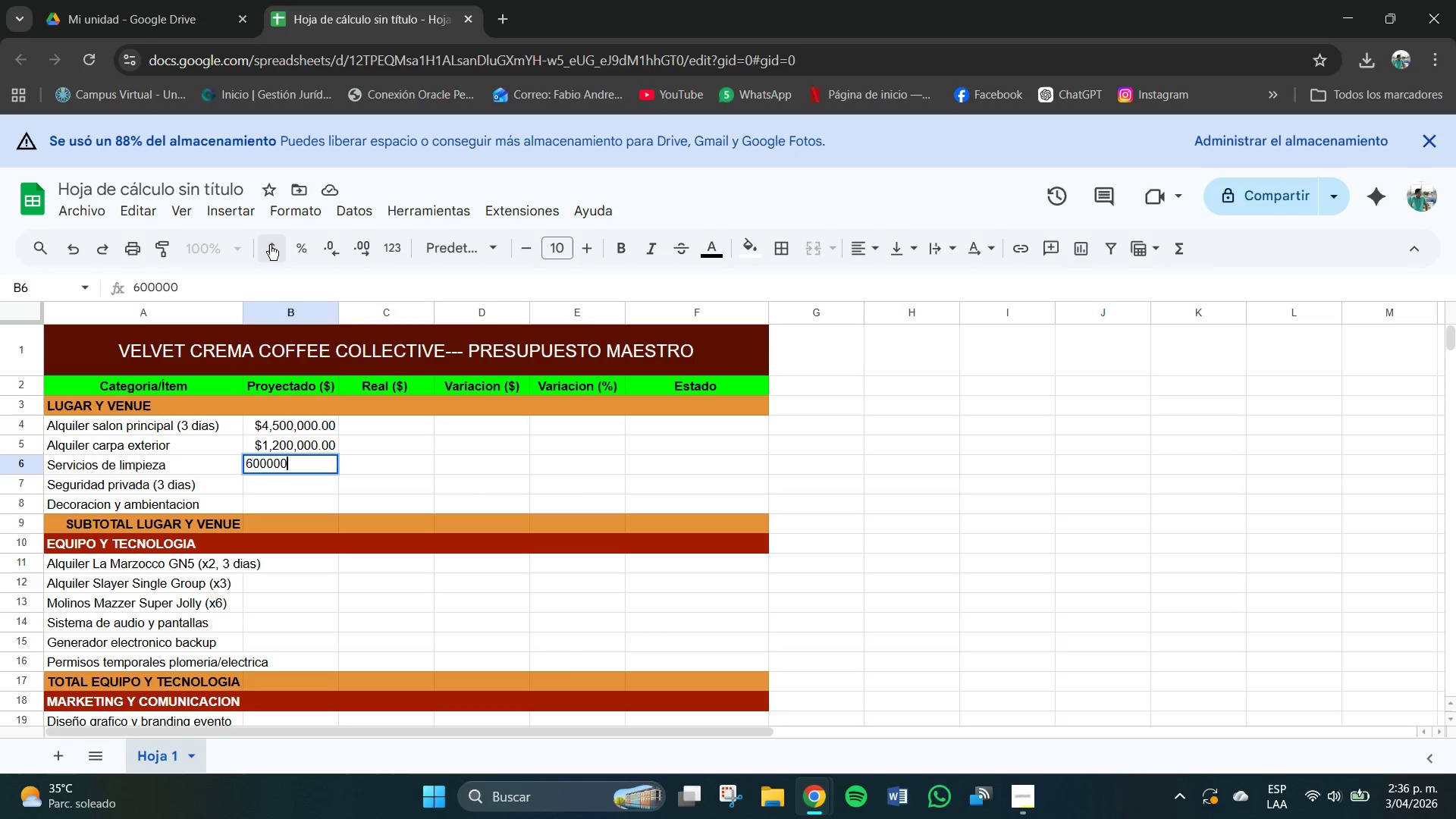 
left_click([270, 245])
 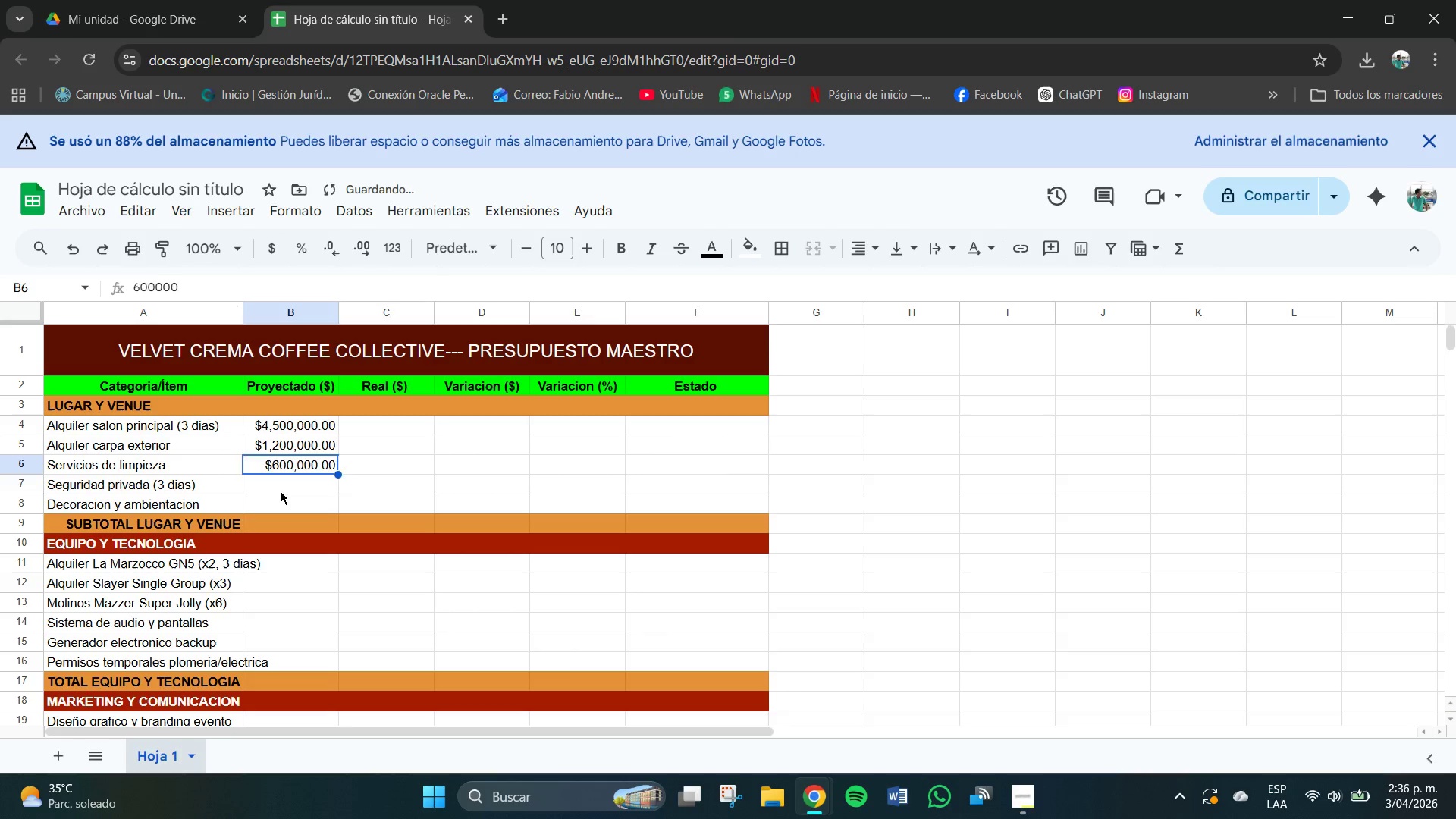 
left_click([281, 491])
 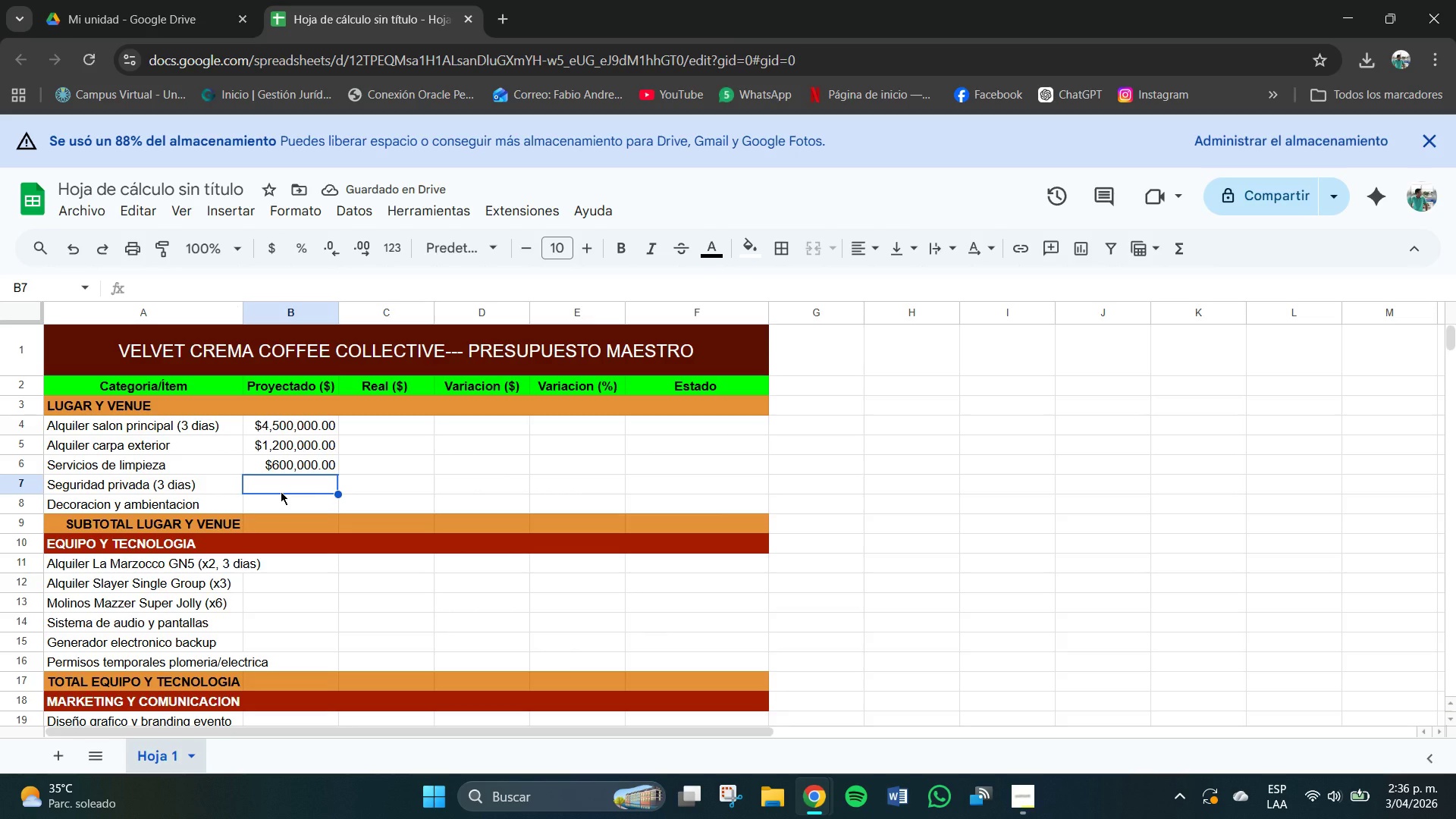 
key(Numpad9)
 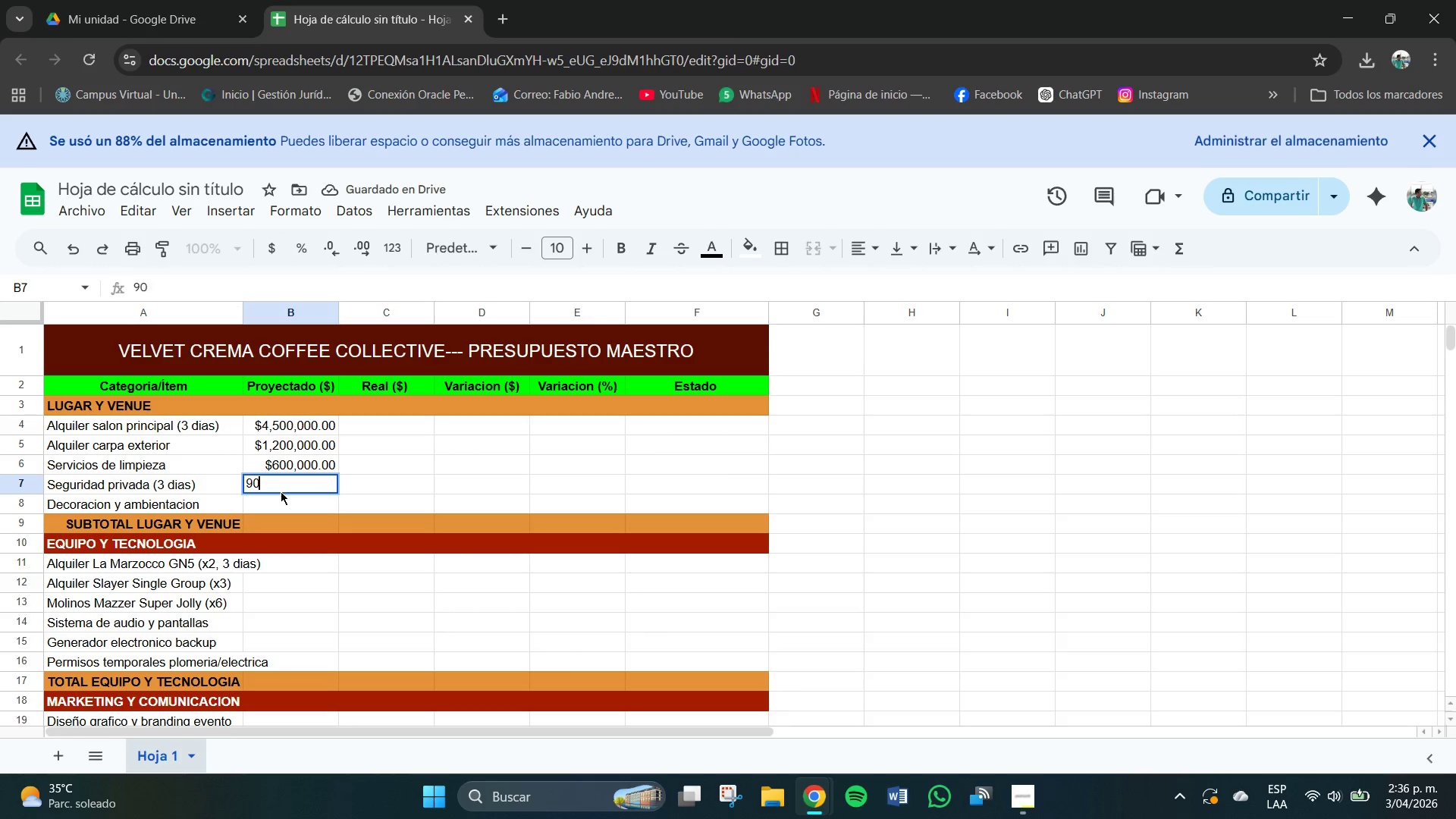 
key(Numpad0)
 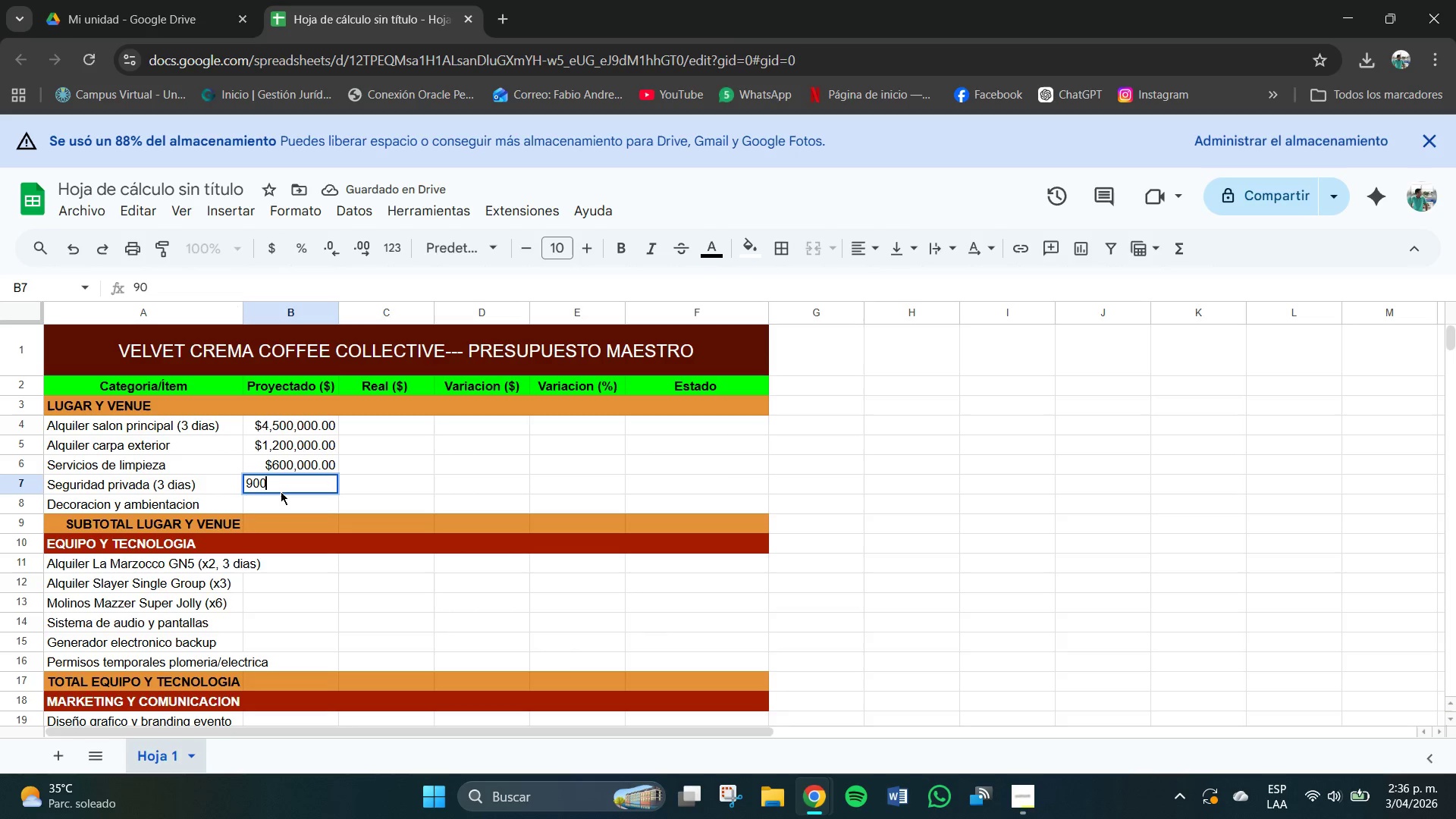 
key(Numpad0)
 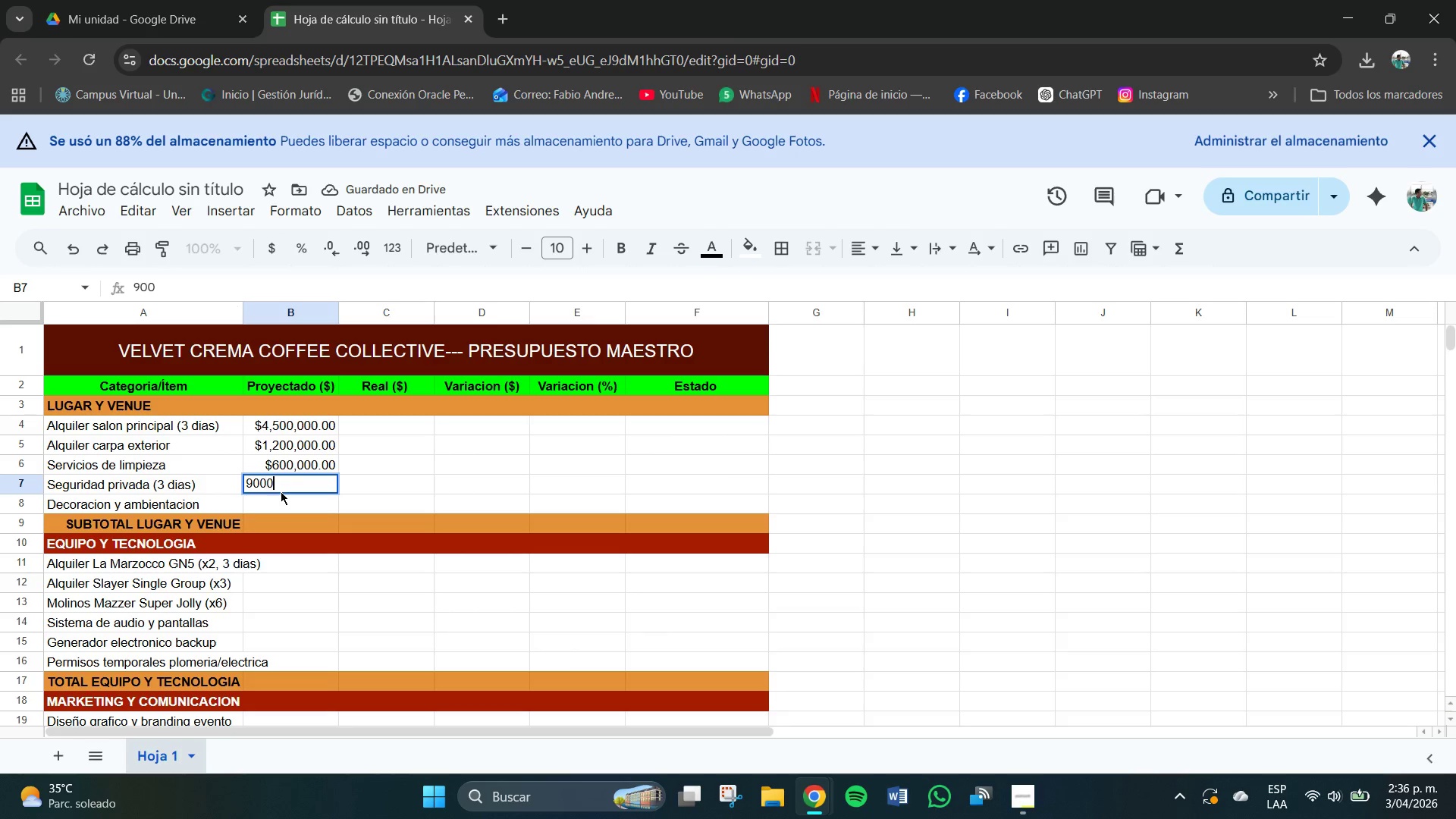 
key(Numpad0)
 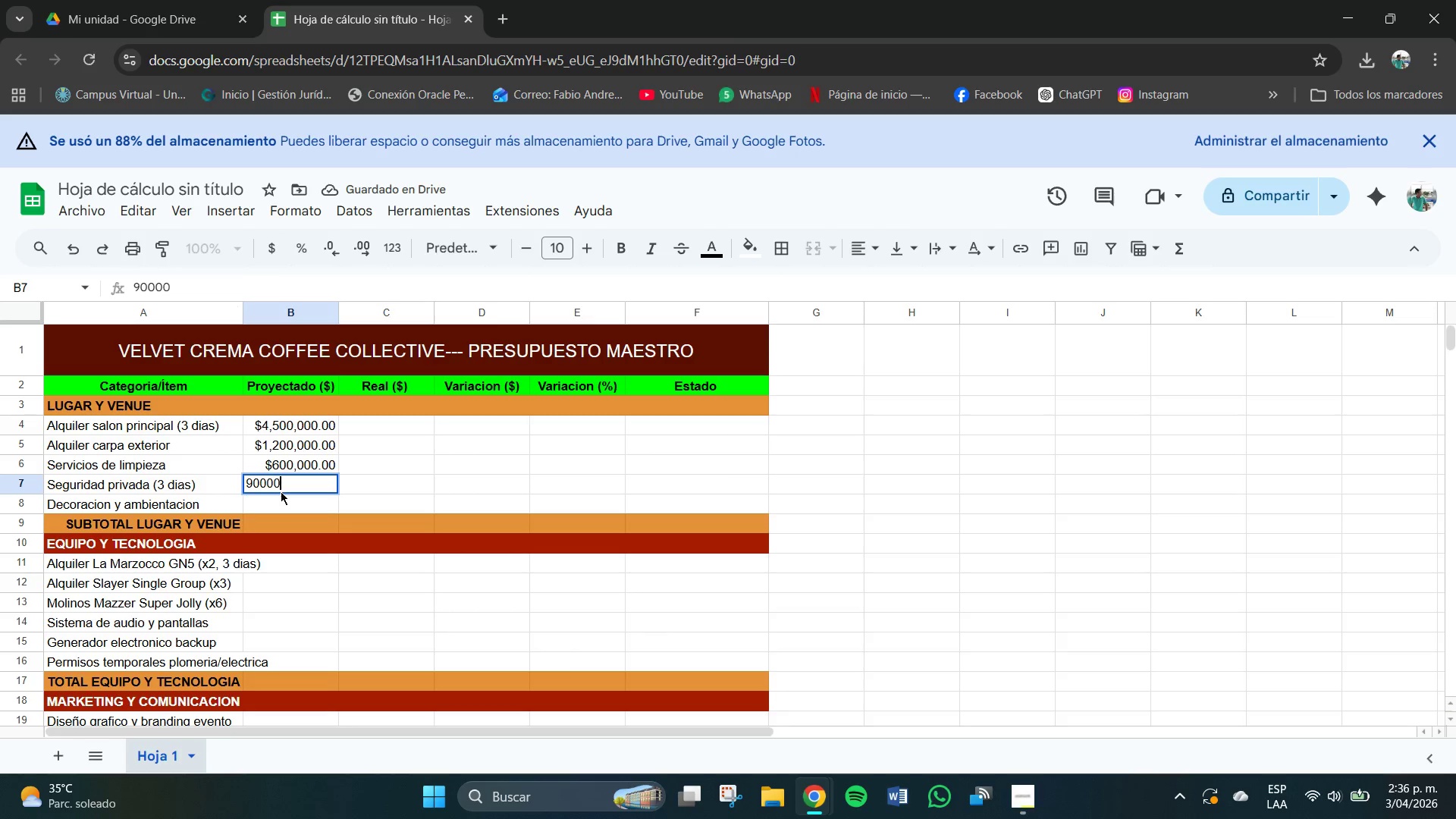 
key(Numpad0)
 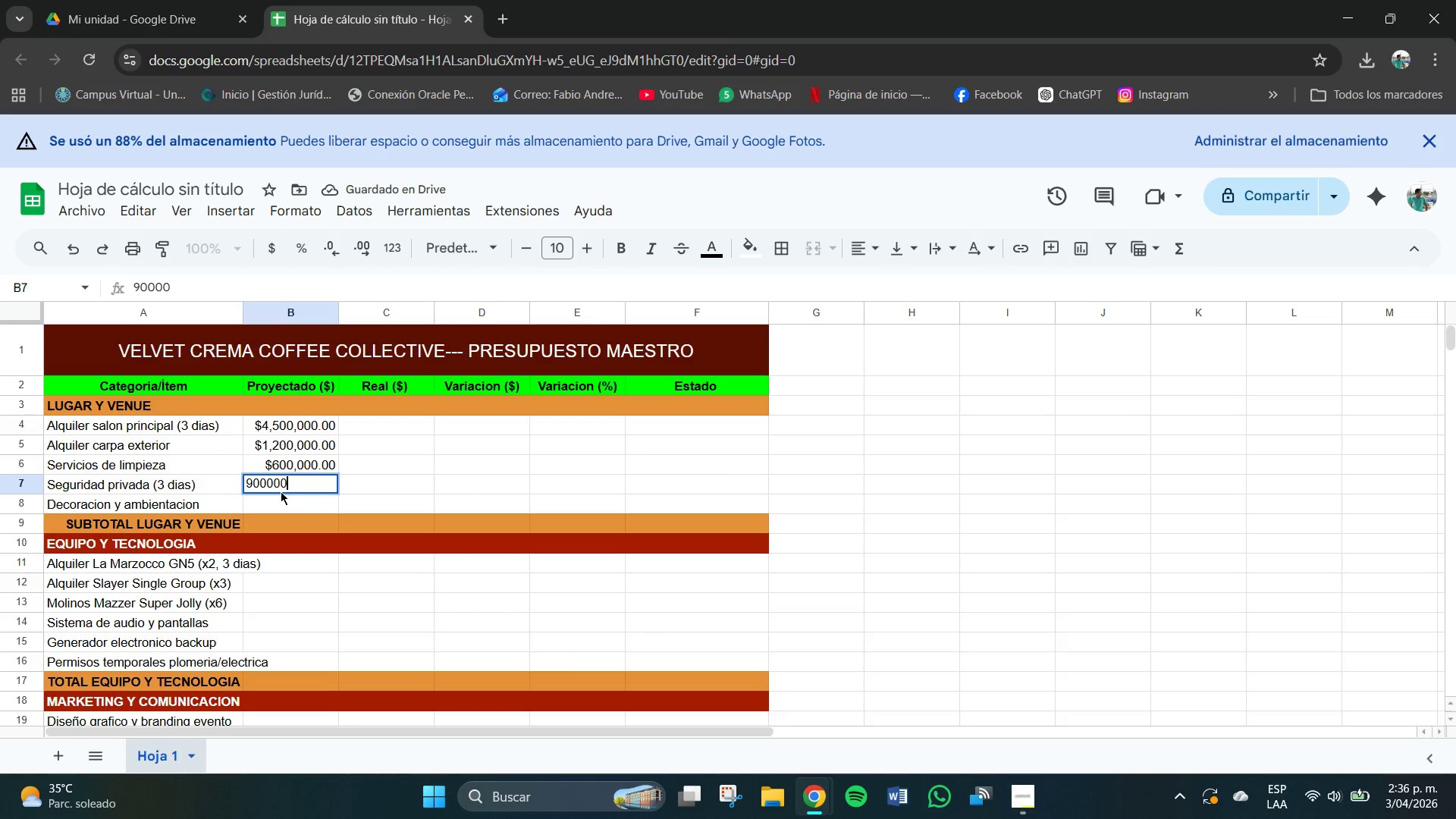 
key(Numpad0)
 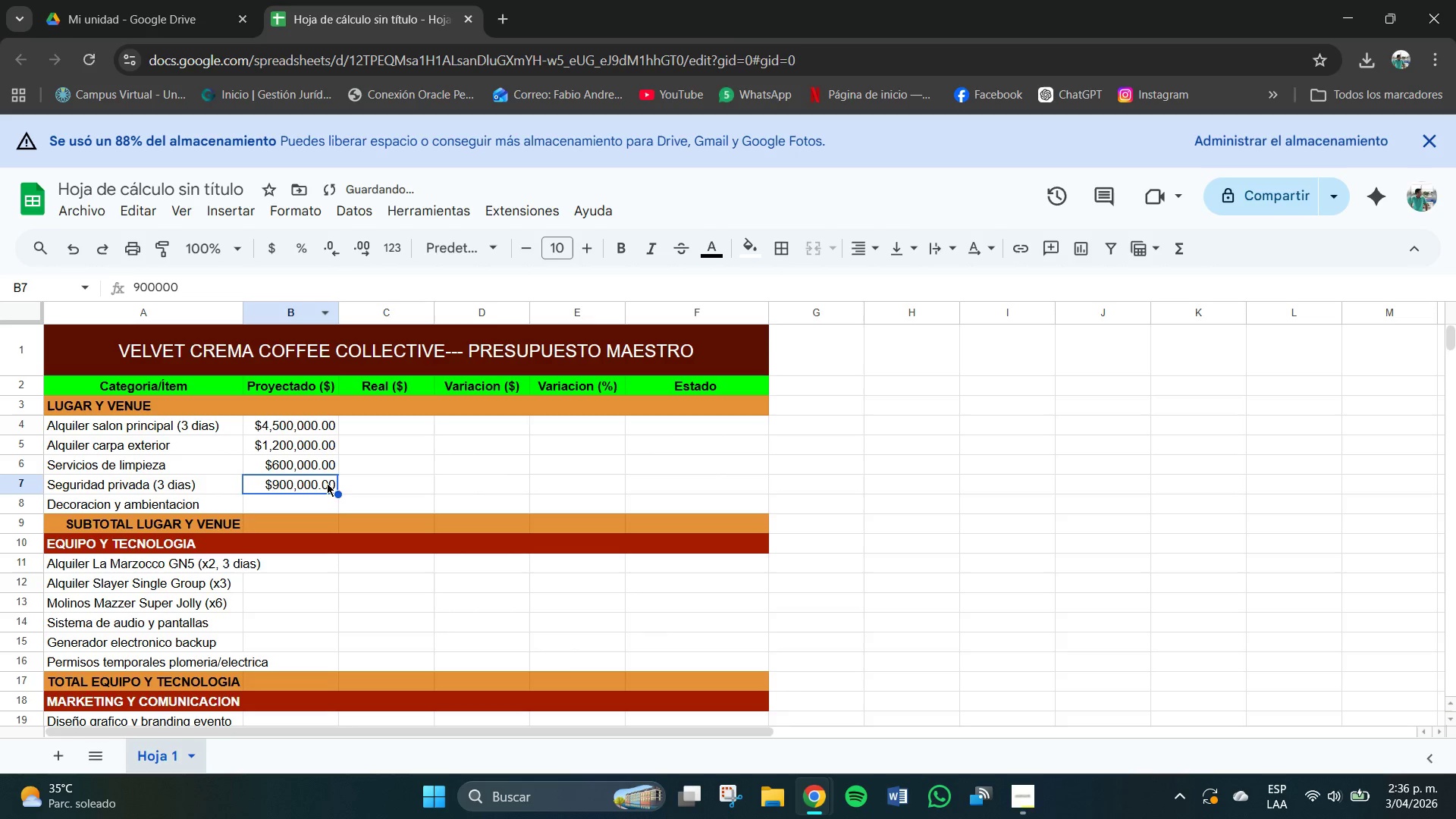 
left_click([297, 505])
 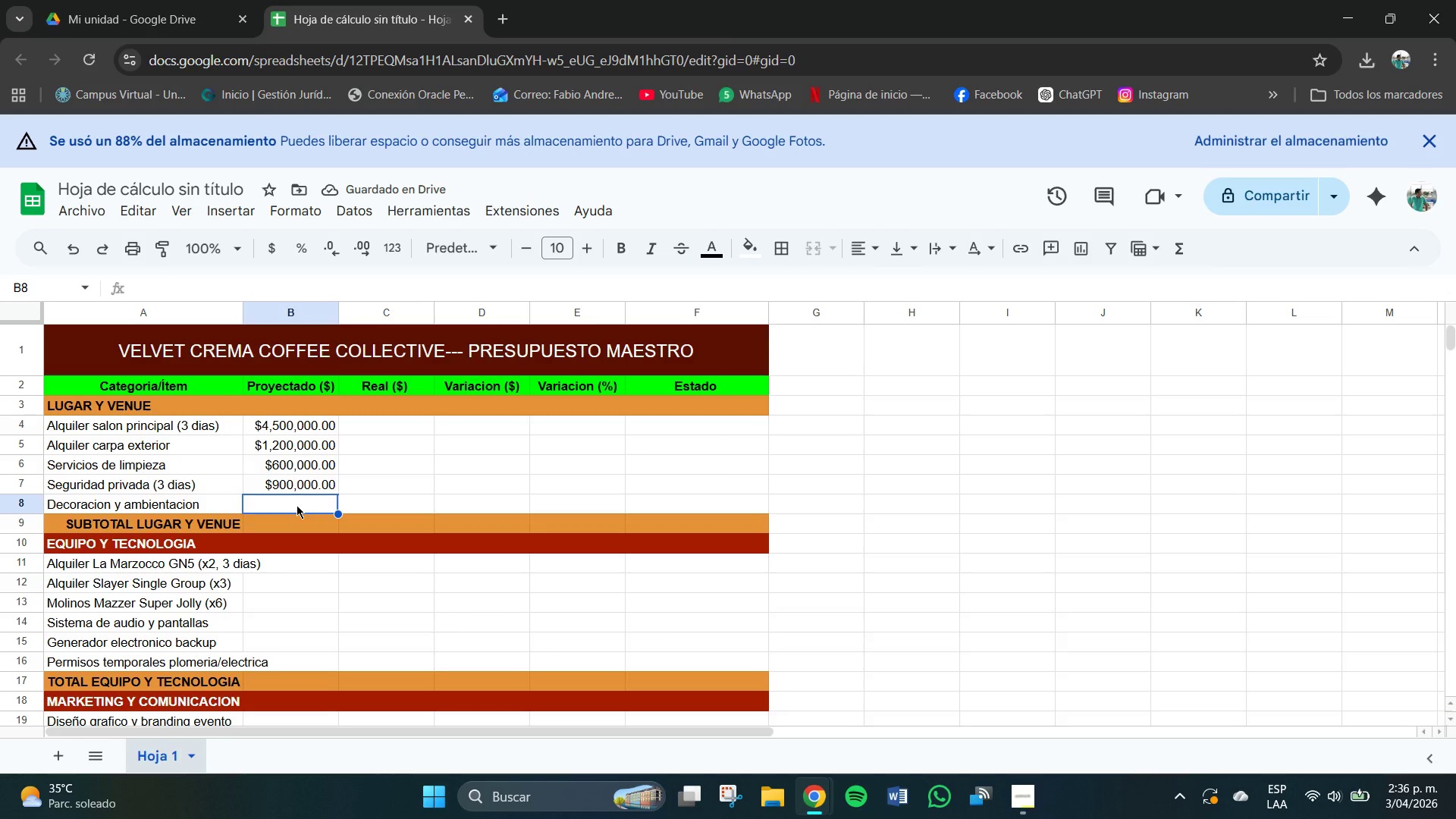 
key(Numpad8)
 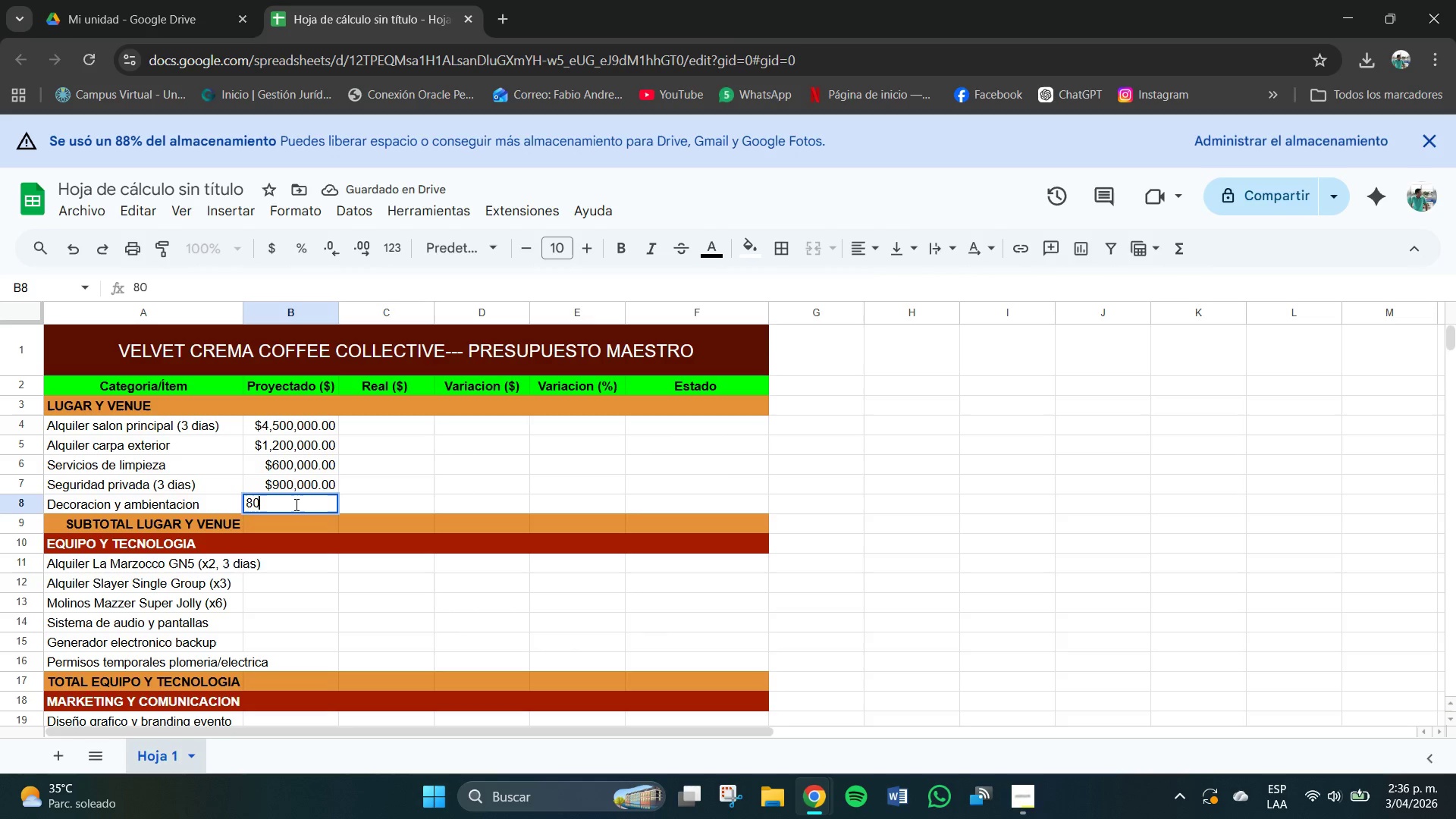 
key(Numpad0)
 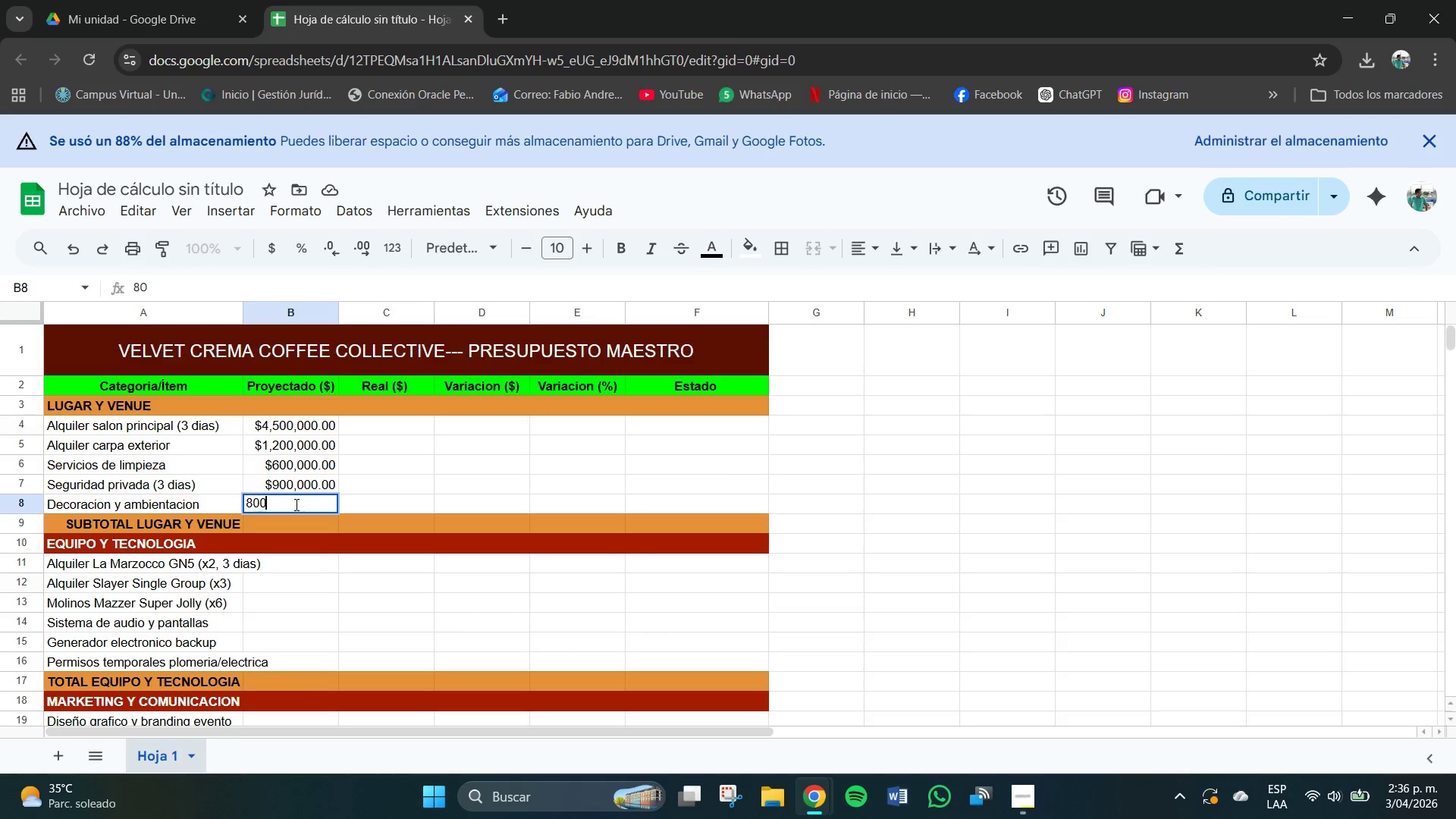 
key(Numpad0)
 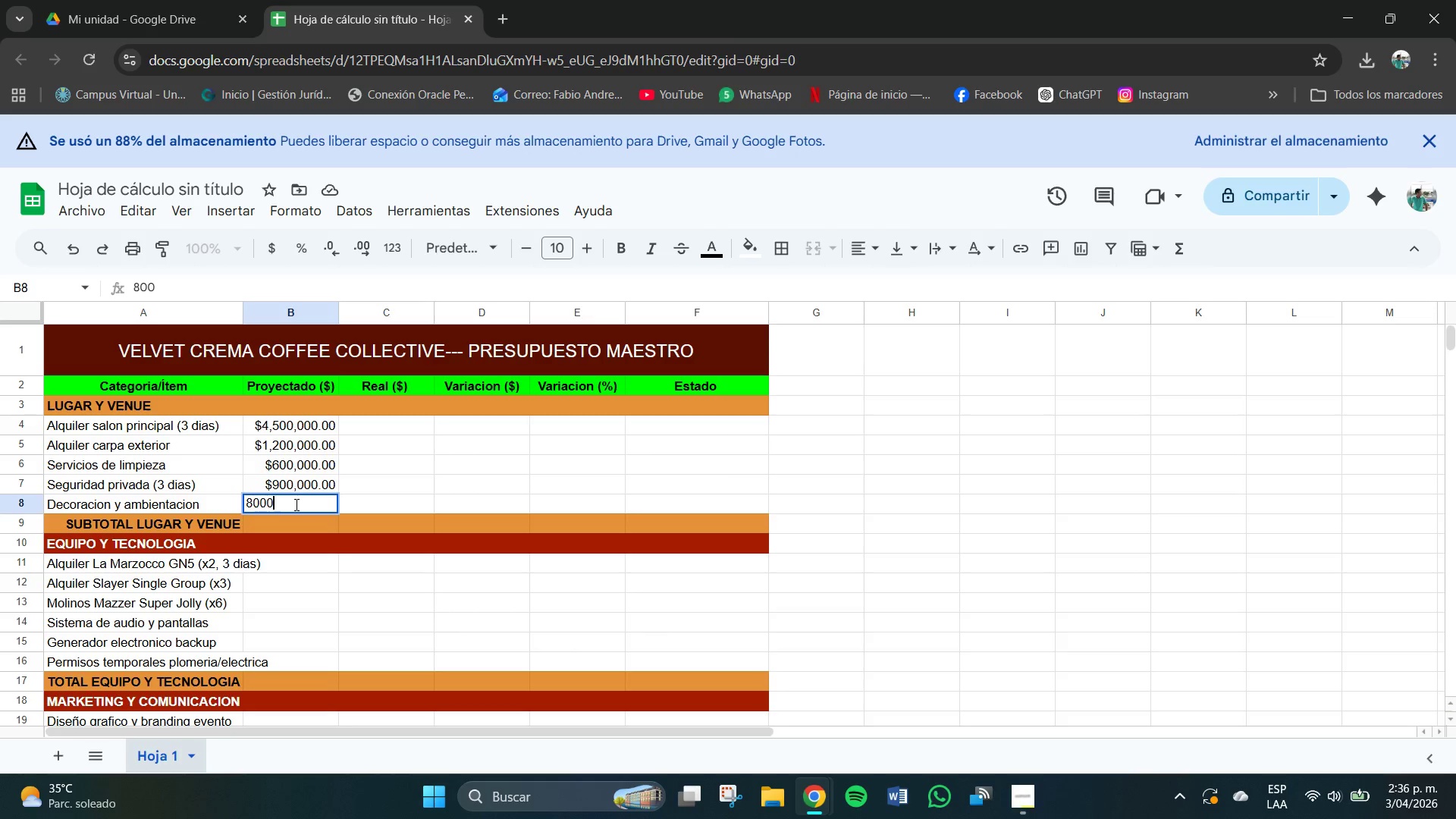 
key(Numpad0)
 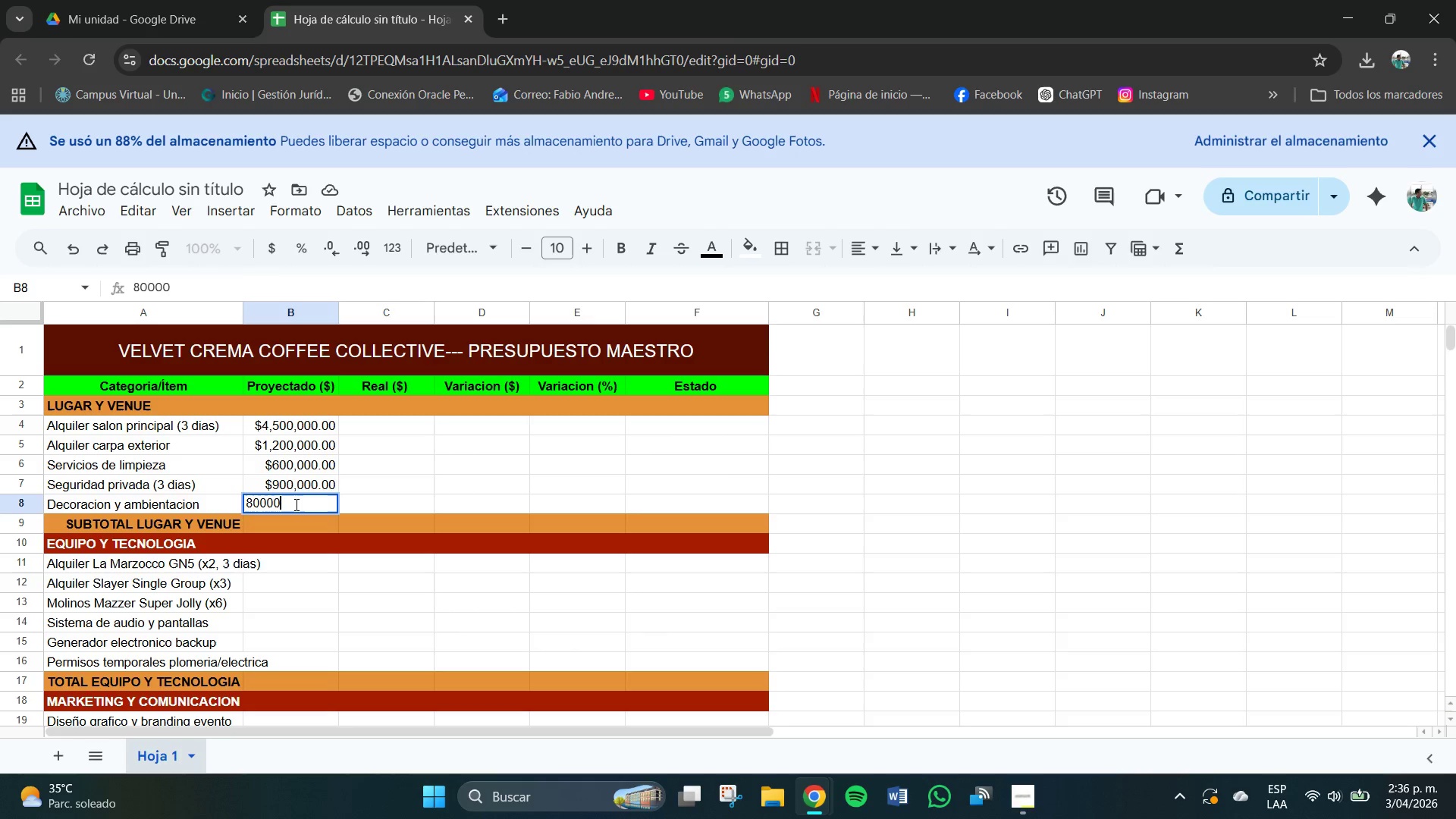 
key(Numpad0)
 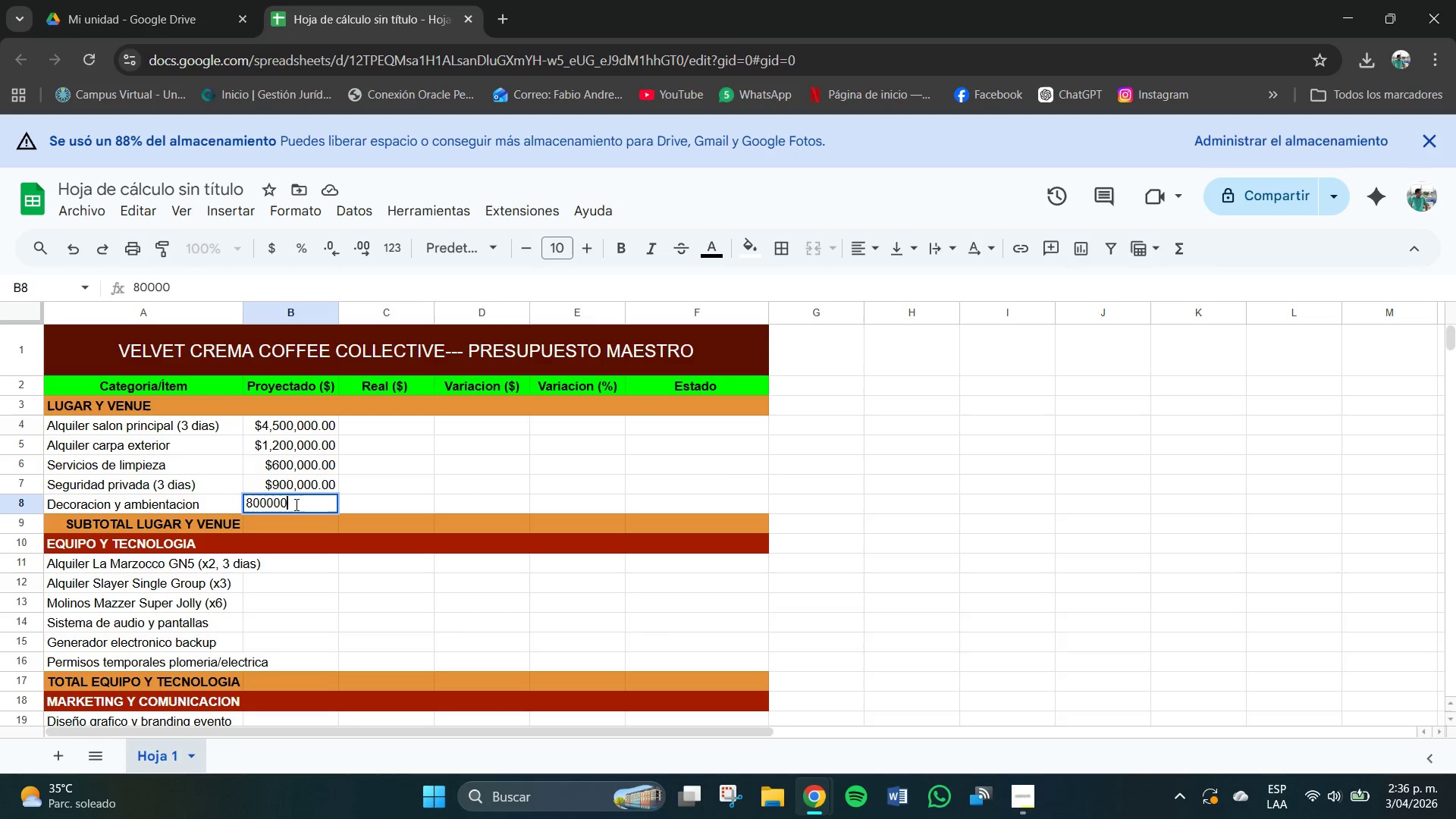 
key(Numpad0)
 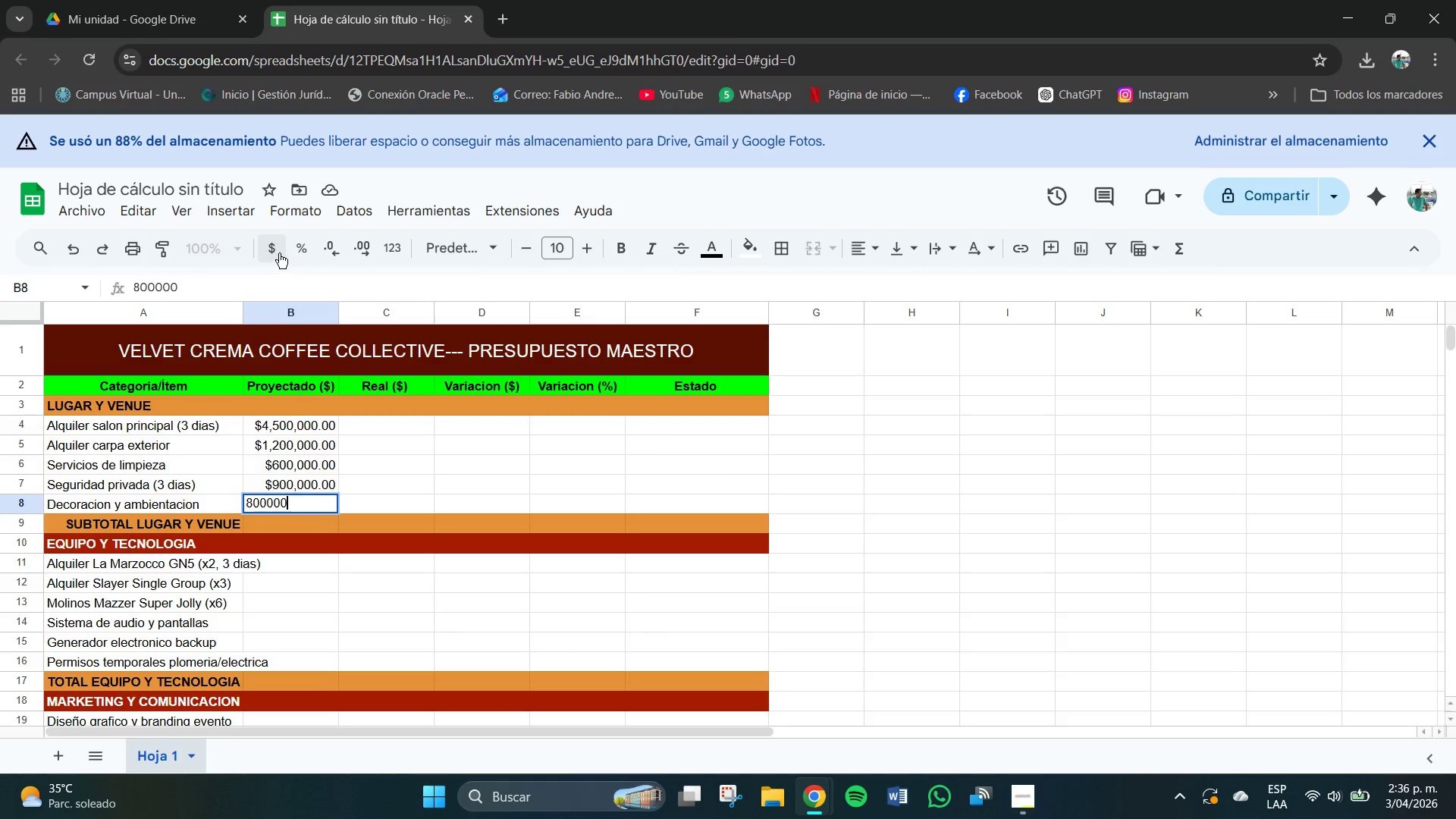 
left_click([274, 252])
 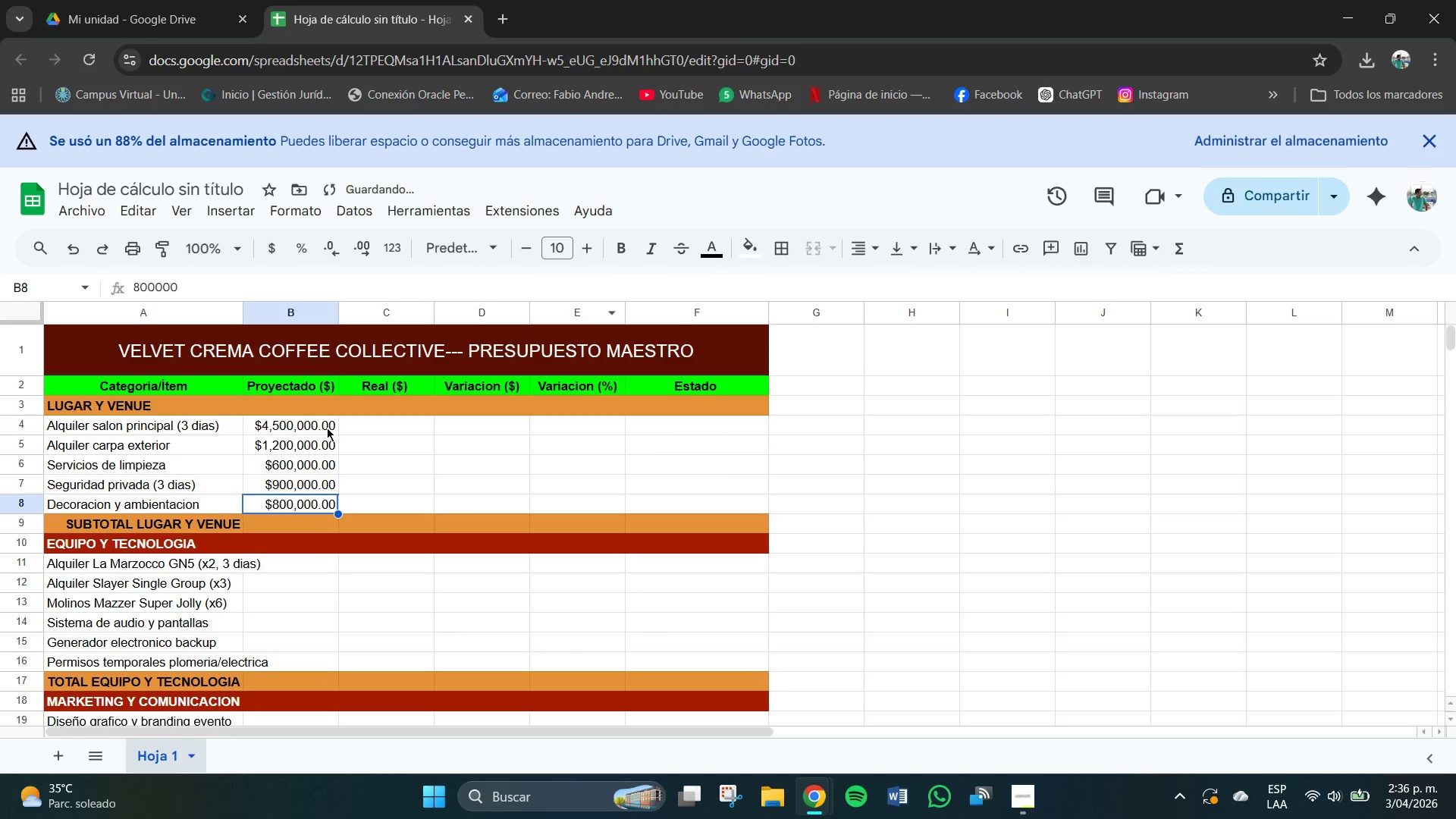 
left_click([381, 421])
 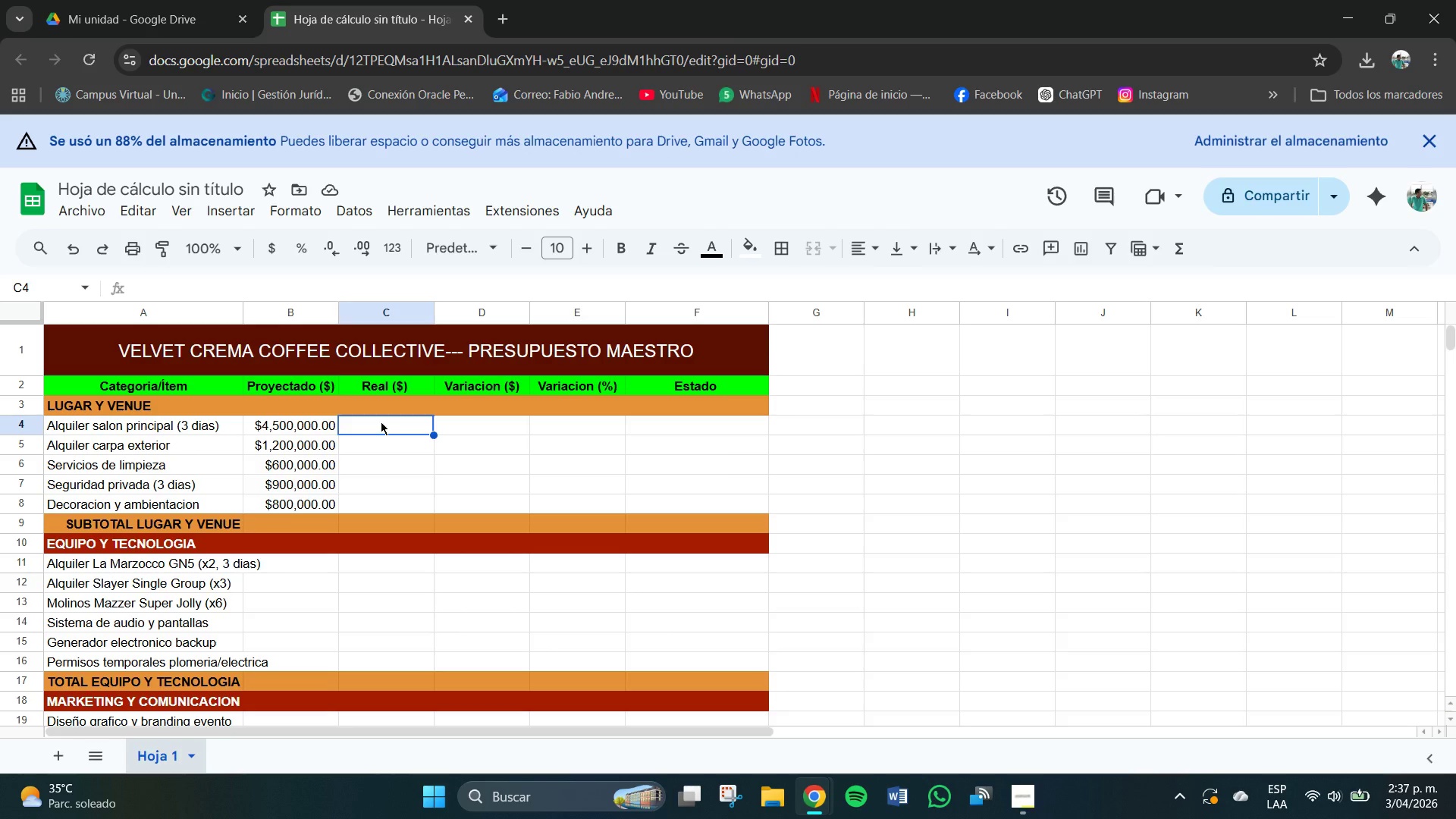 
wait(8.62)
 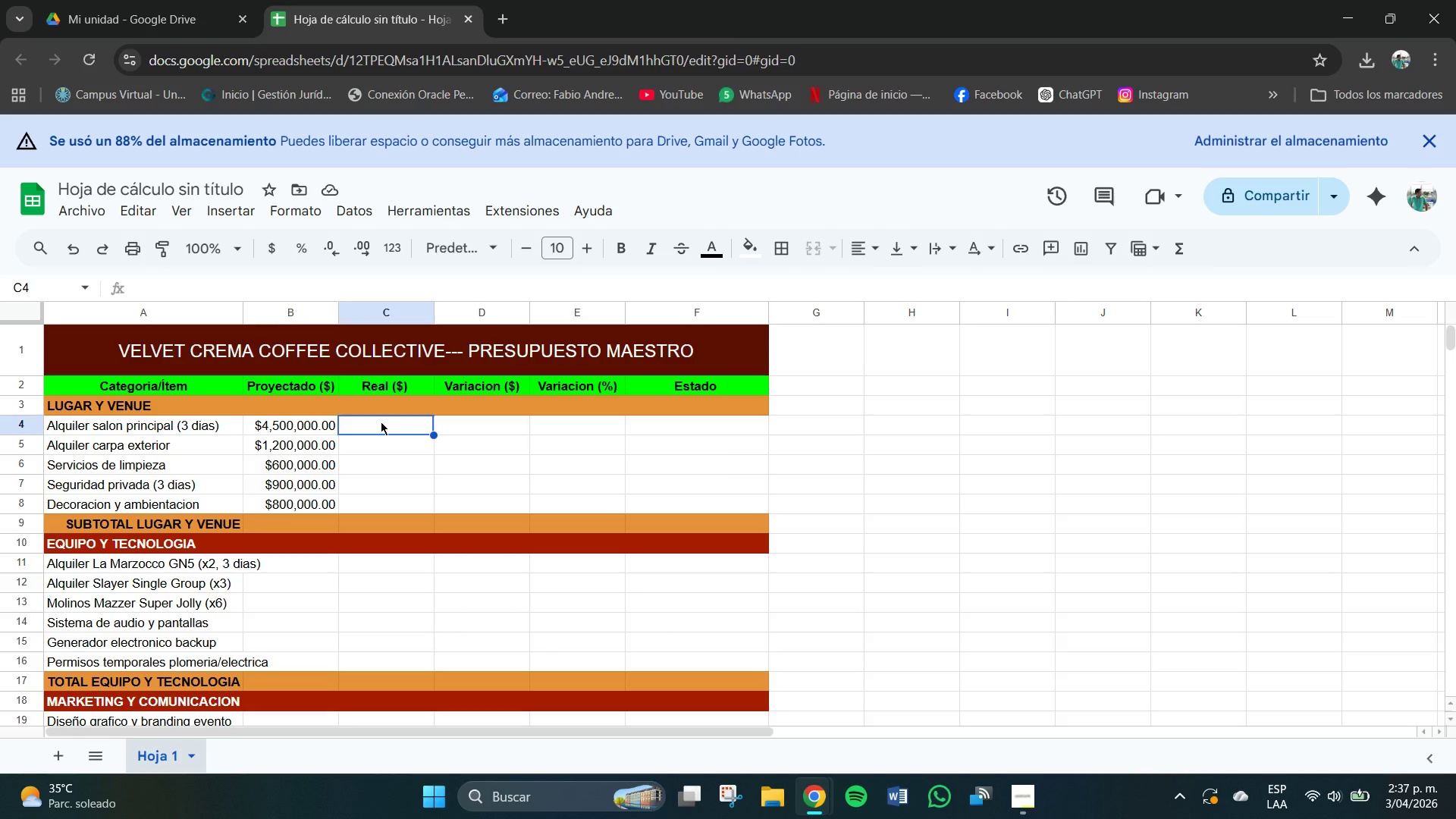 
left_click([393, 425])
 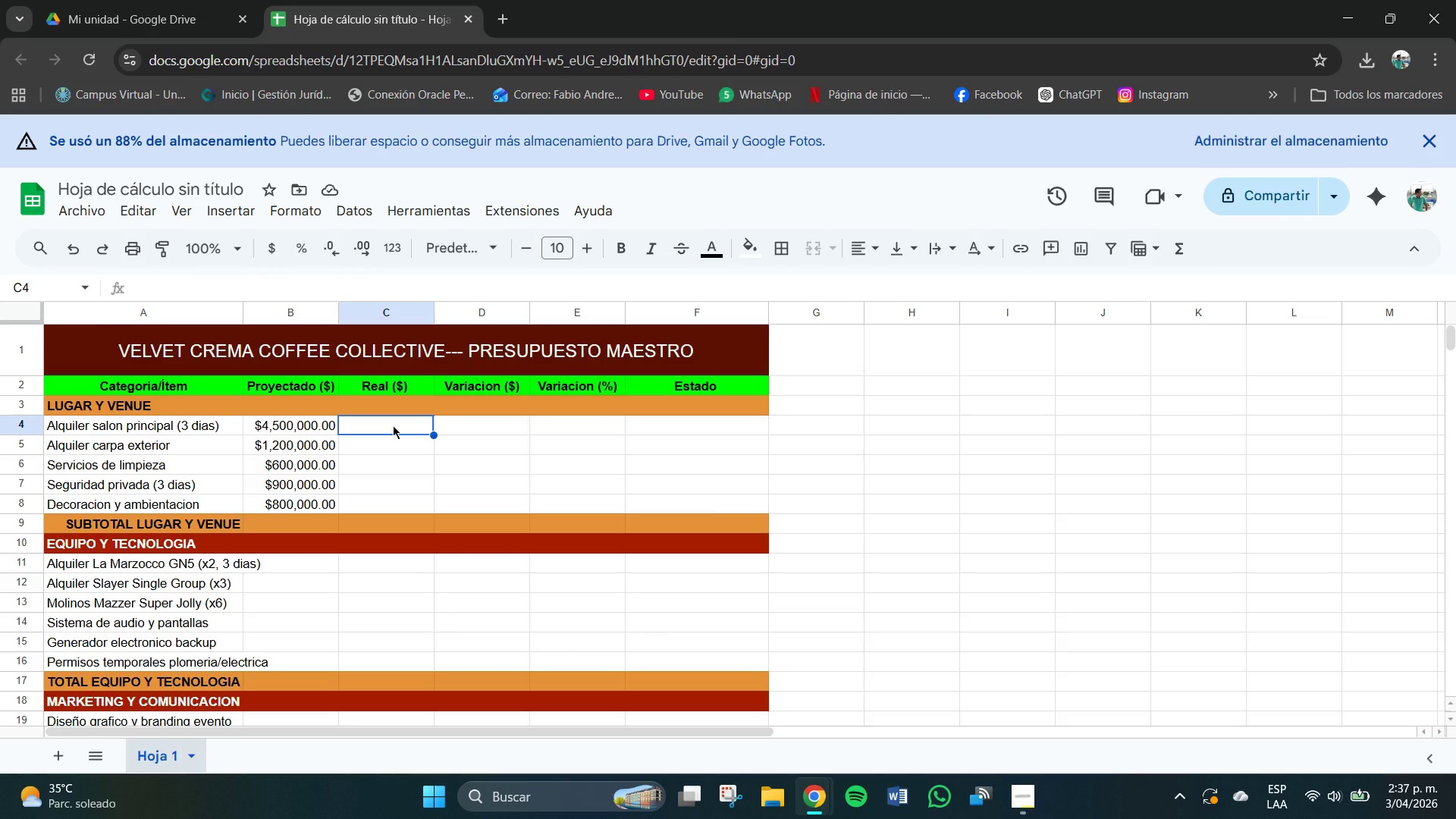 
key(Numpad4)
 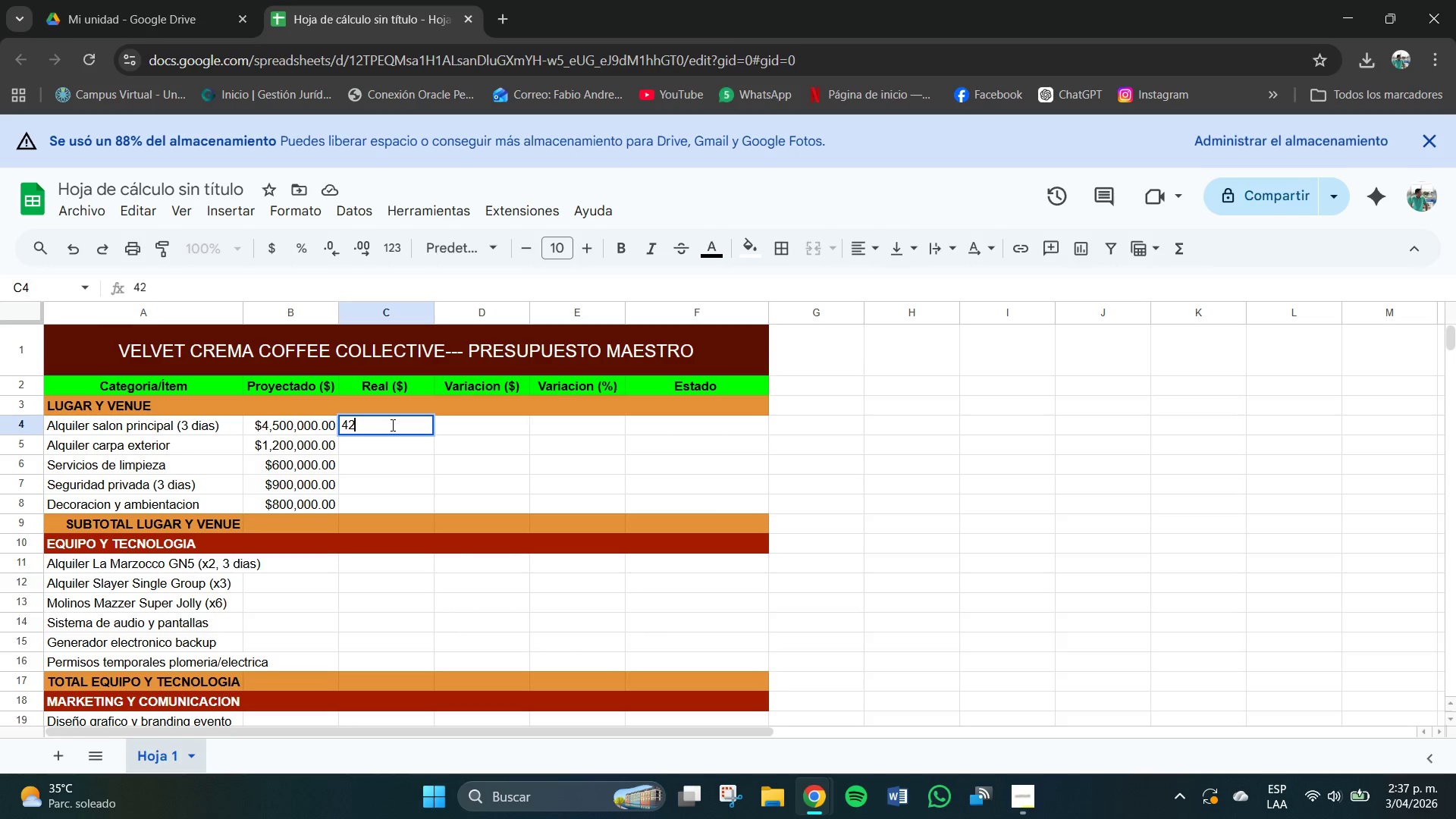 
key(Numpad2)
 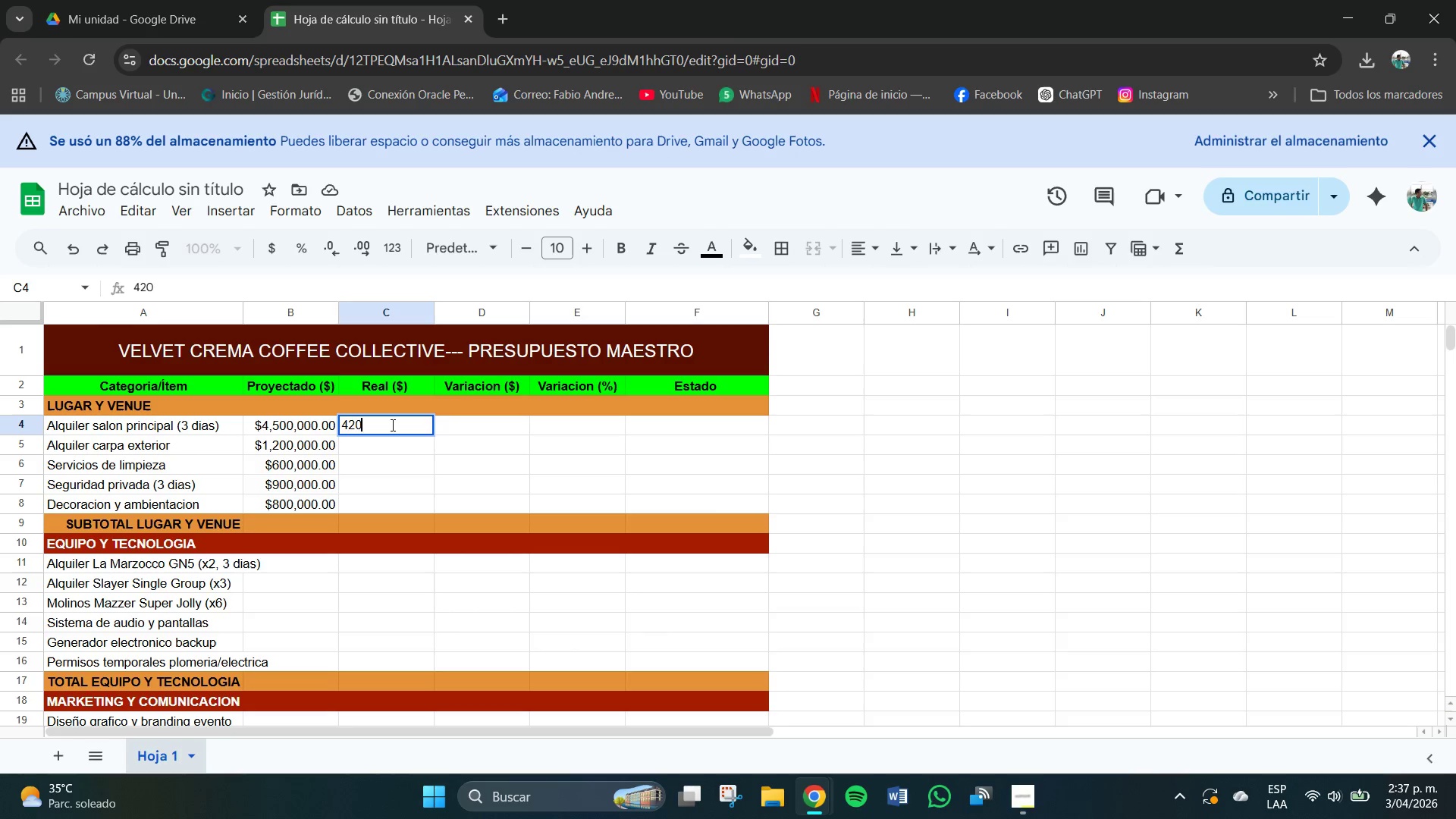 
key(Numpad0)
 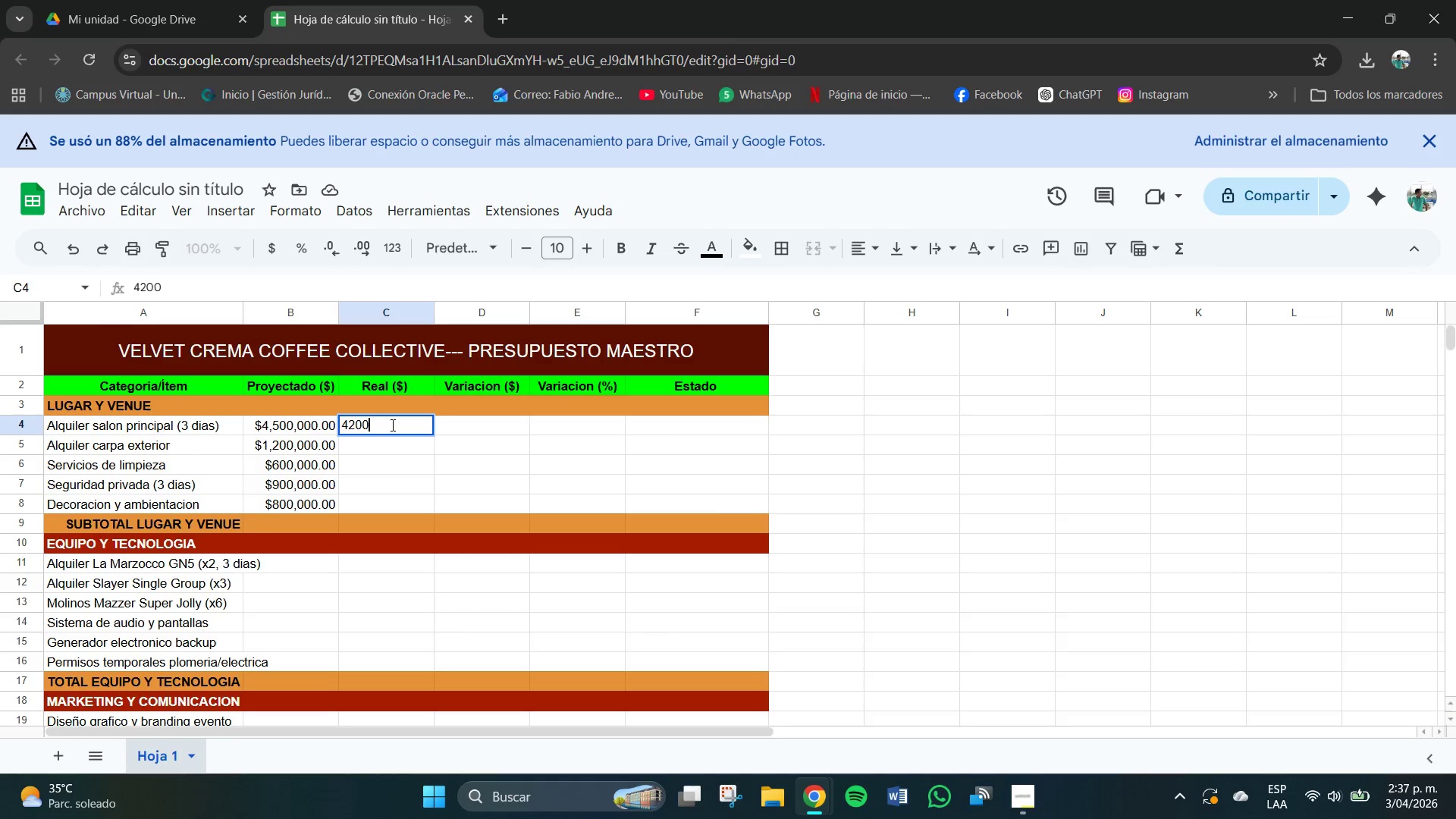 
key(Numpad0)
 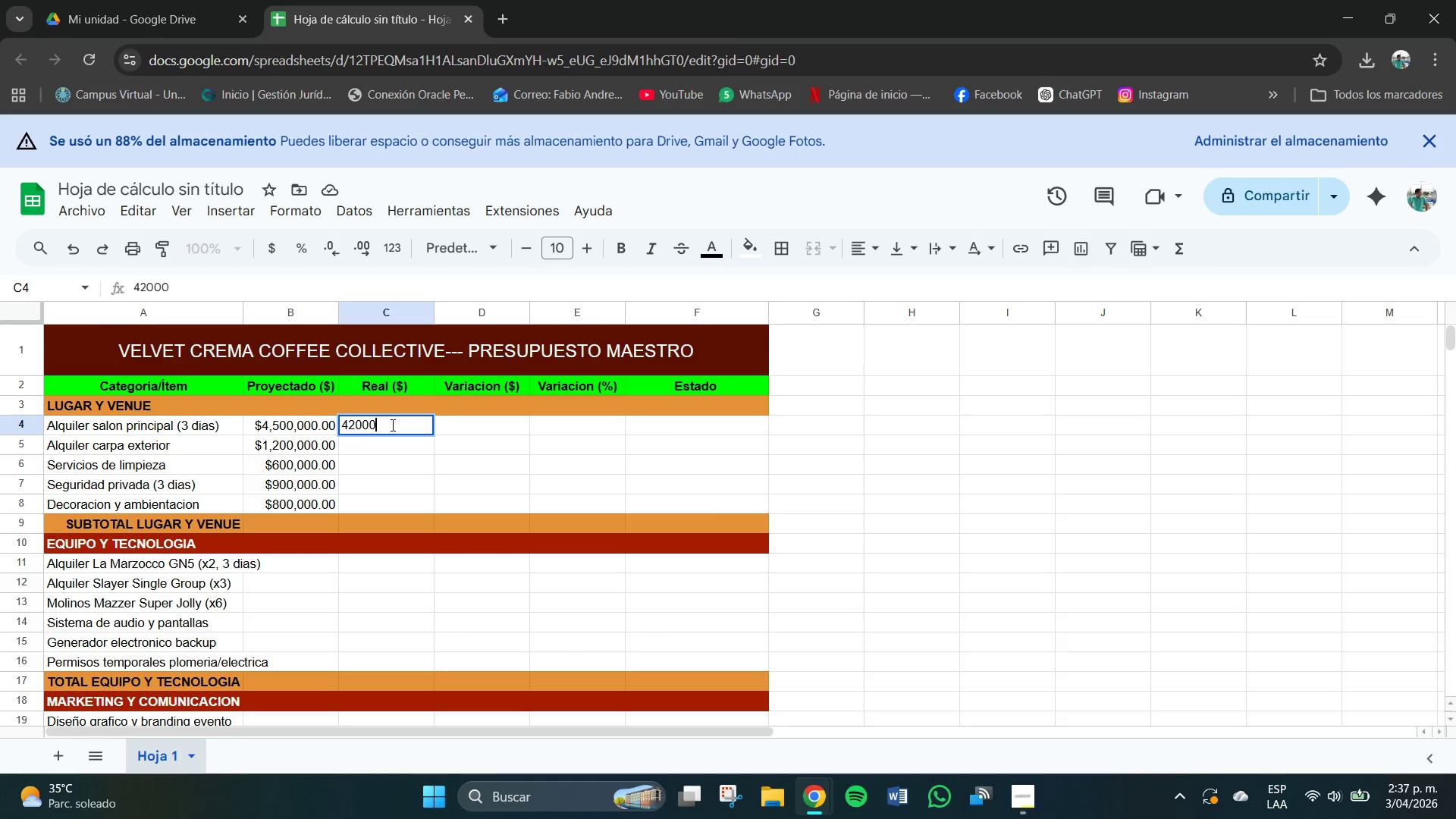 
key(Numpad0)
 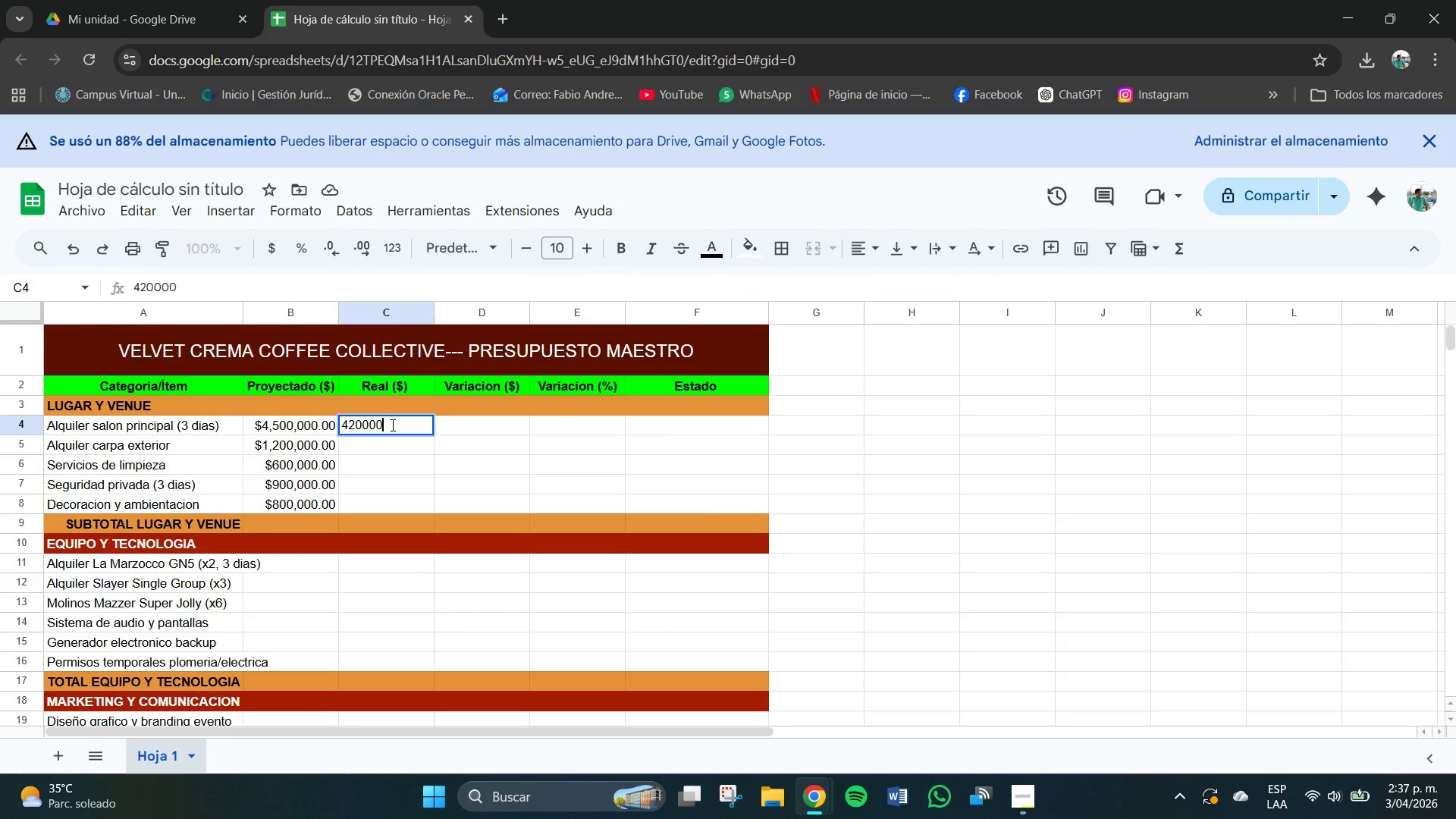 
key(Numpad0)
 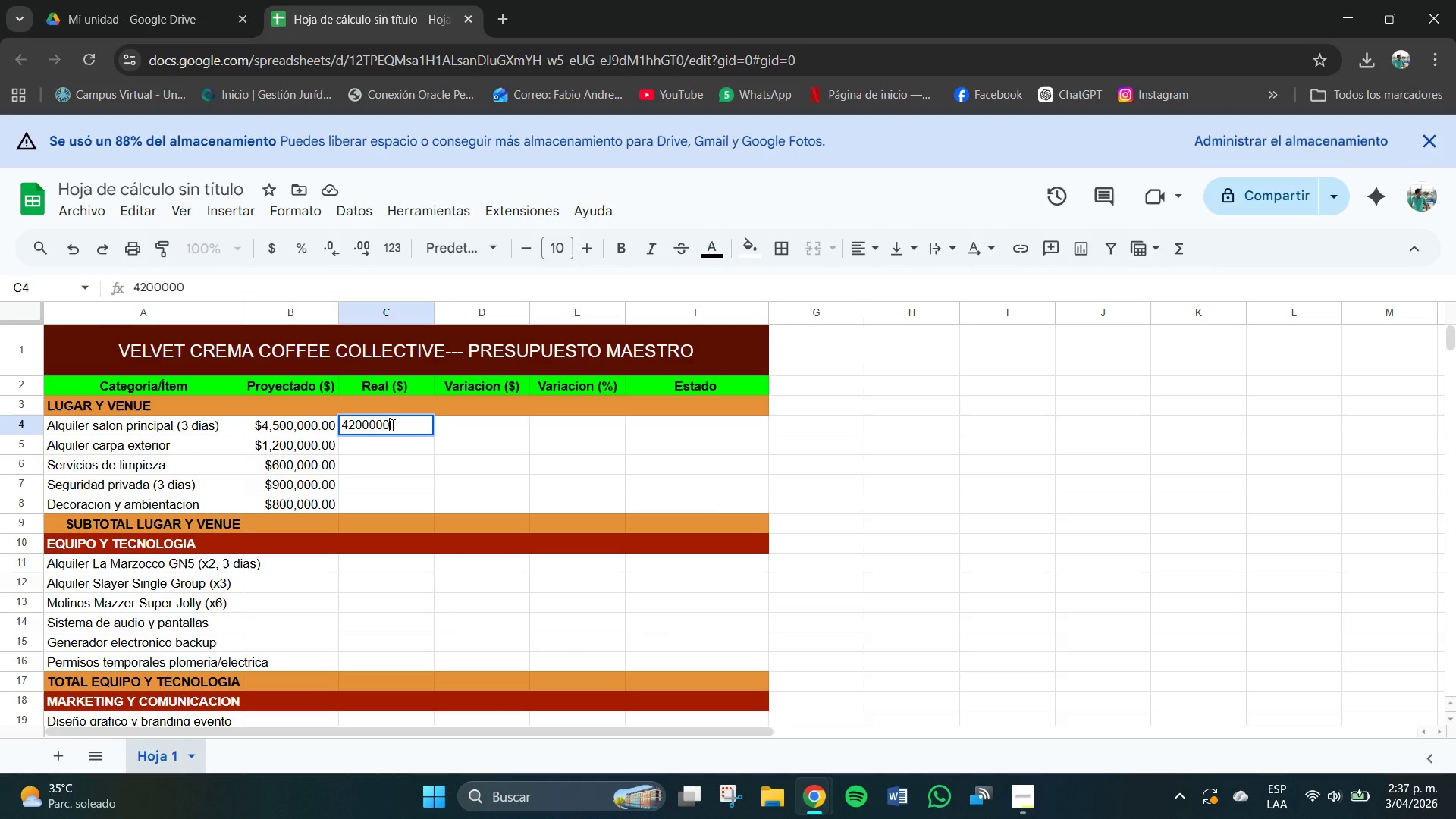 
key(Numpad0)
 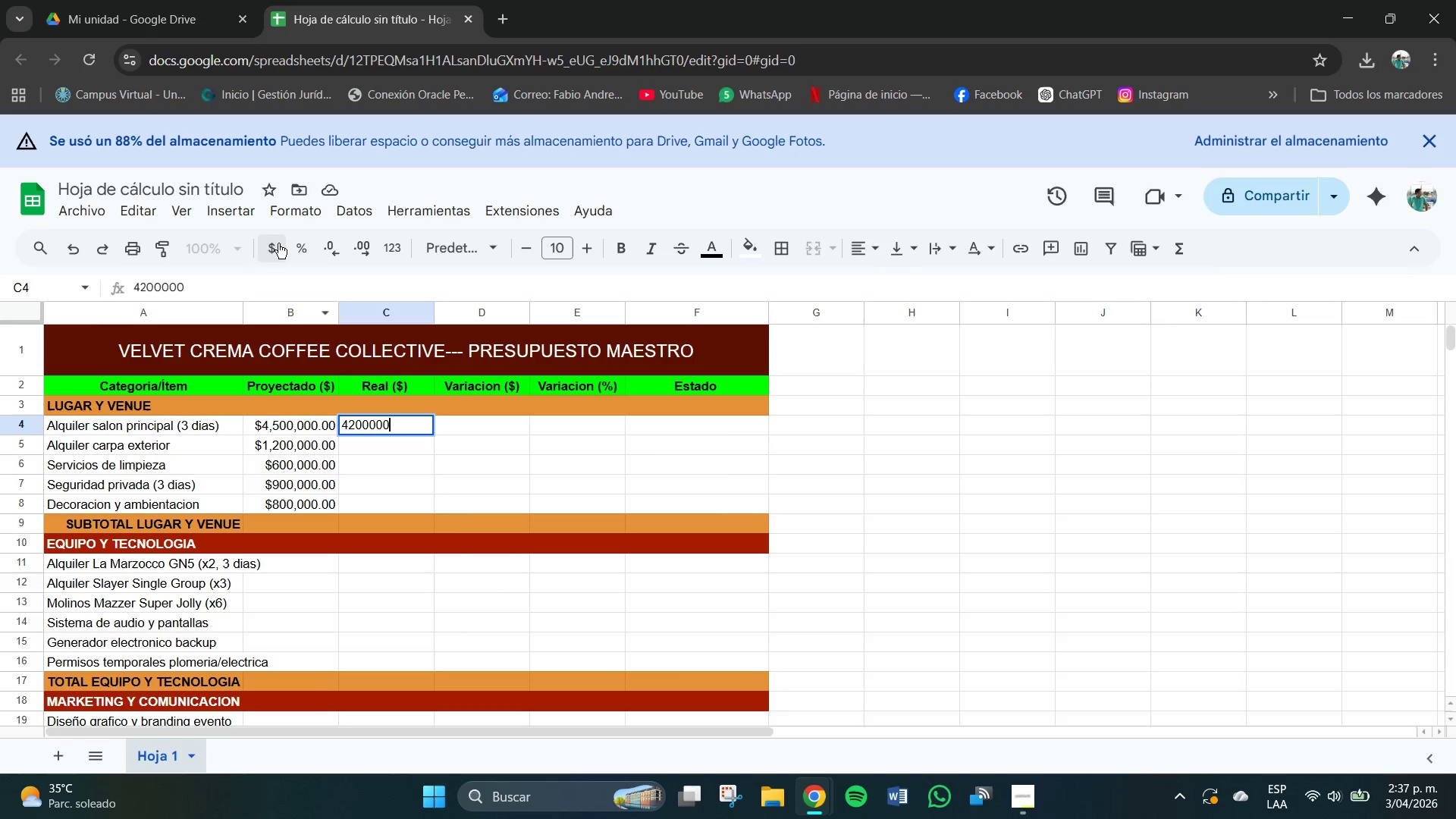 
left_click([275, 246])
 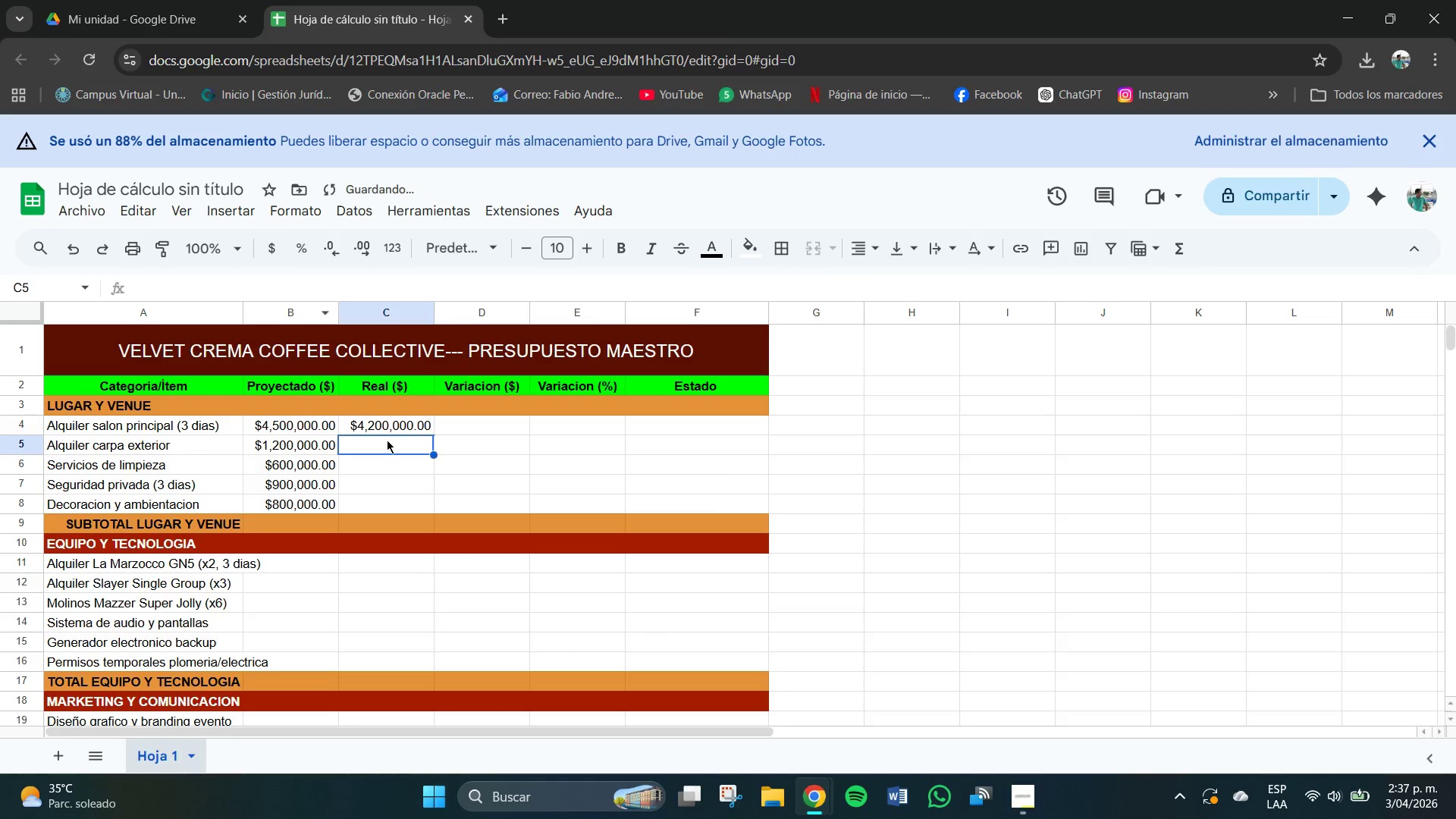 
left_click([387, 440])
 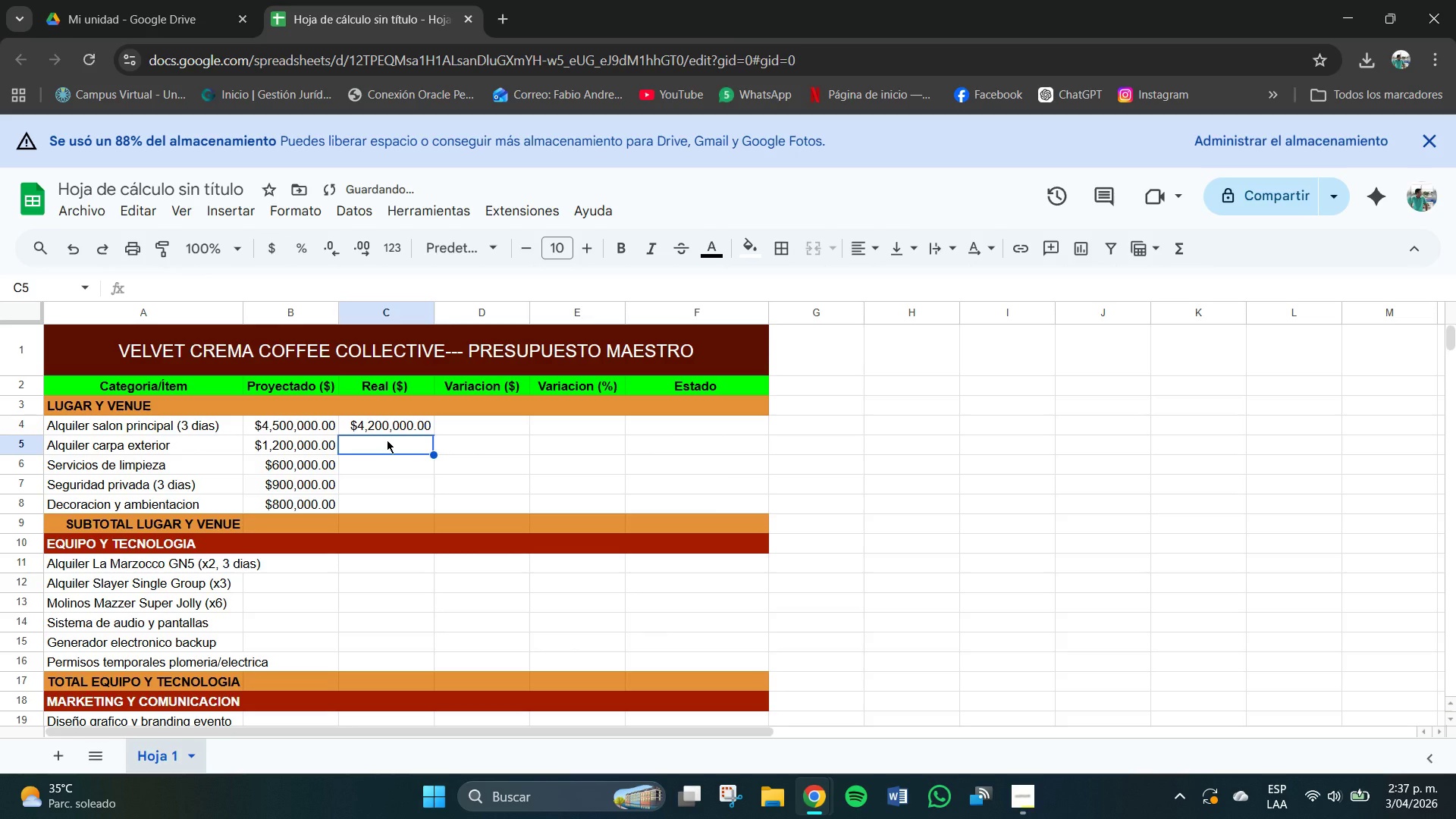 
key(Numpad1)
 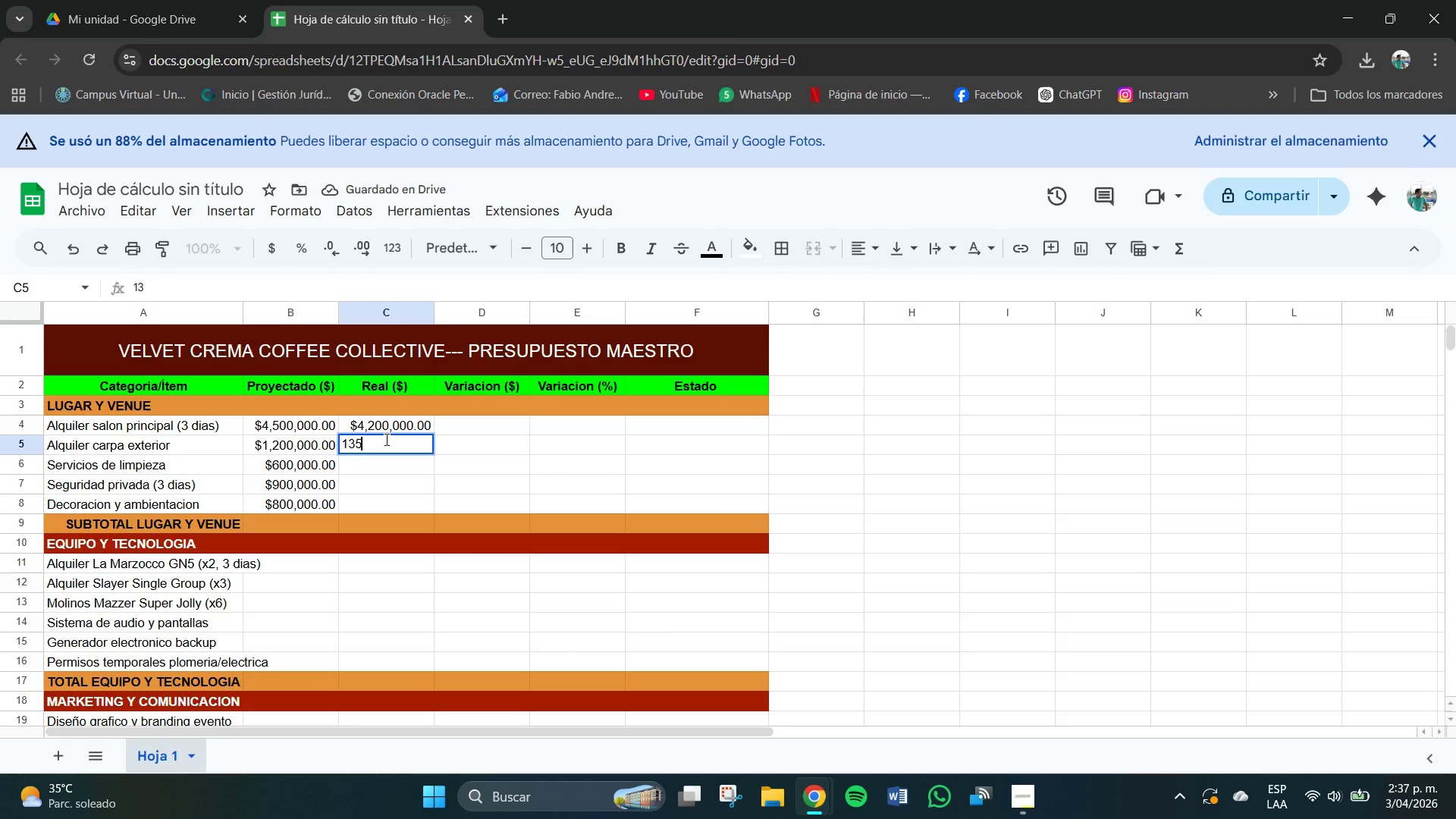 
key(Numpad3)
 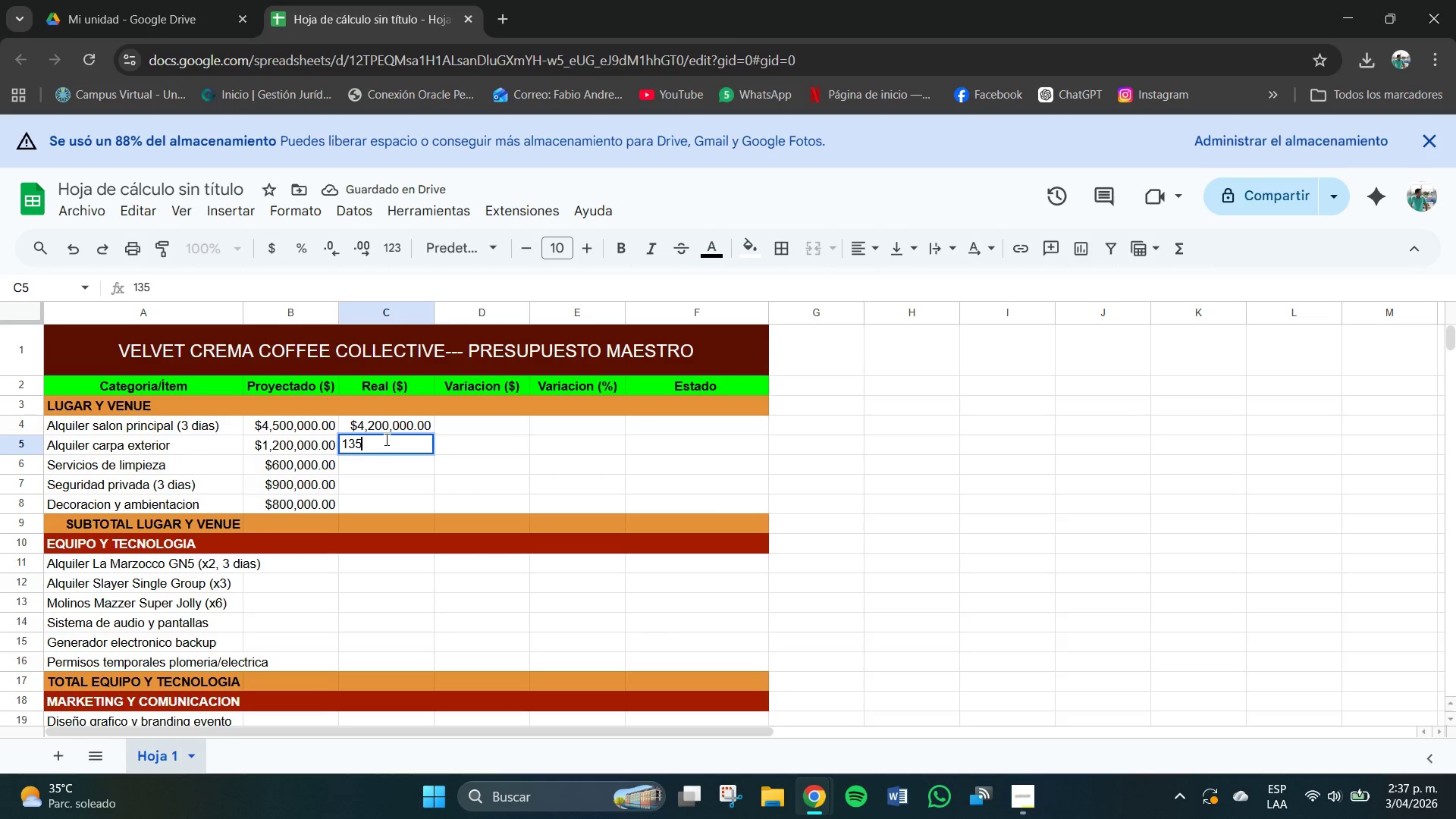 
key(Numpad5)
 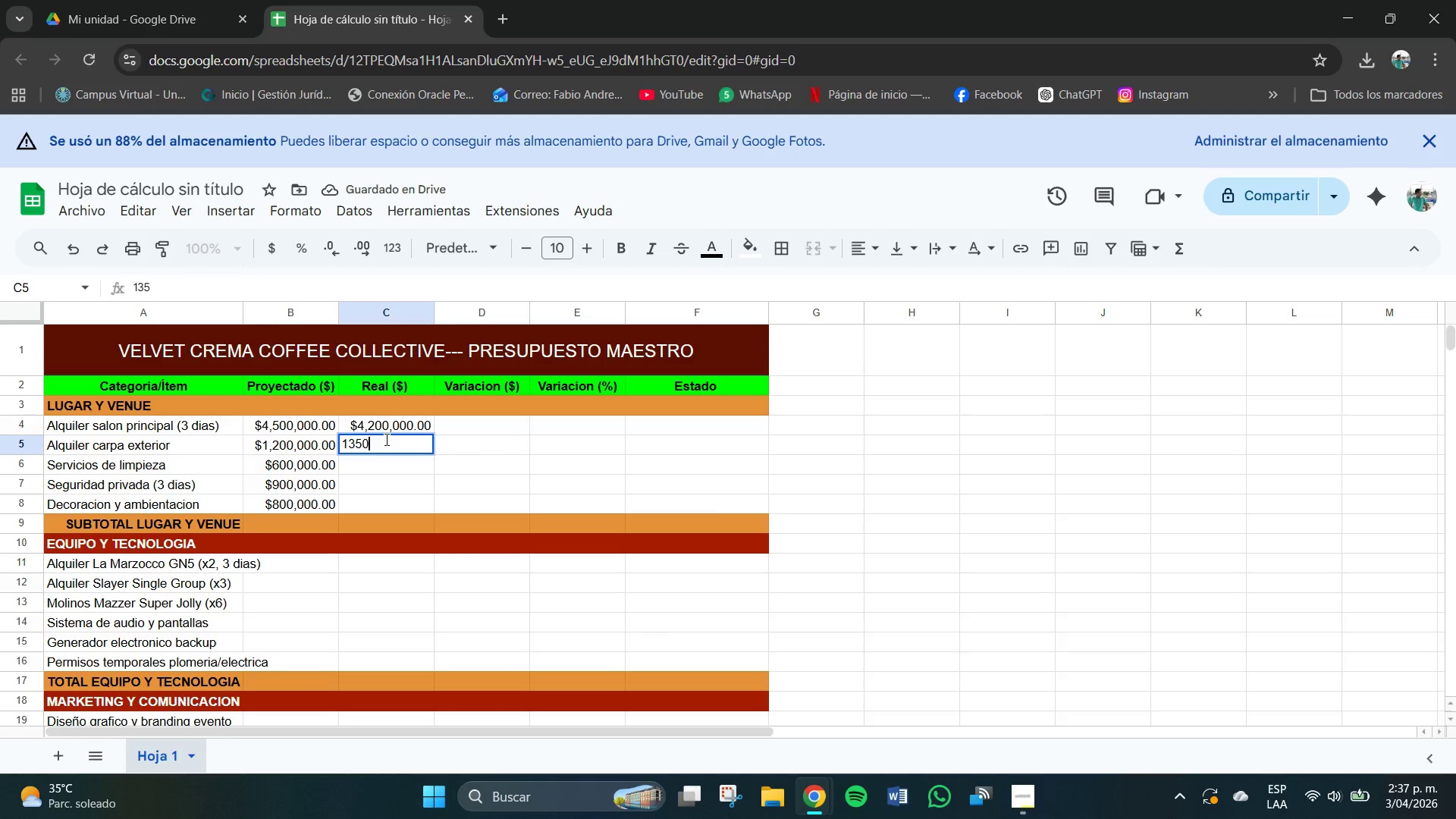 
key(Numpad0)
 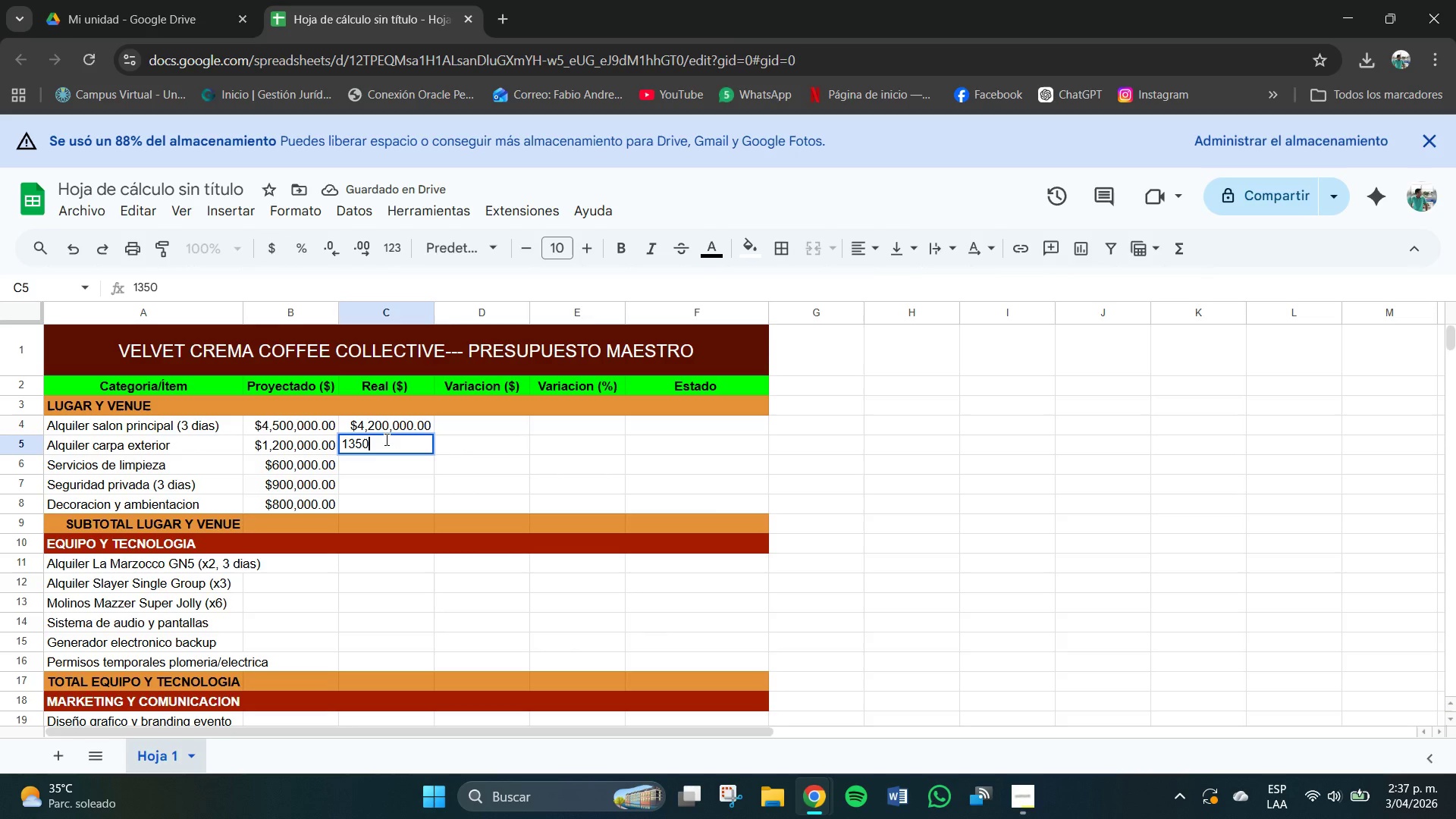 
key(Numpad0)
 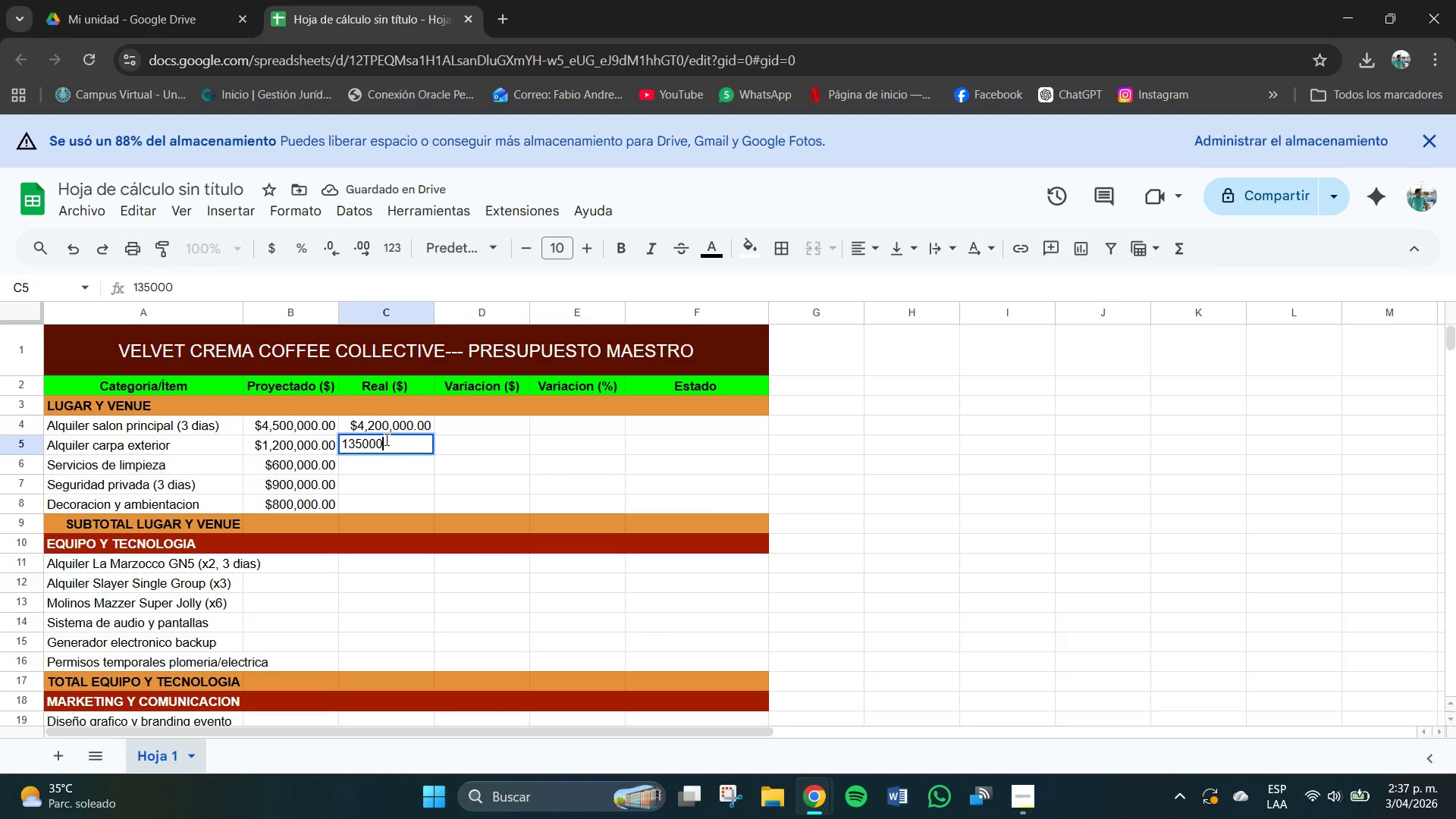 
key(Numpad0)
 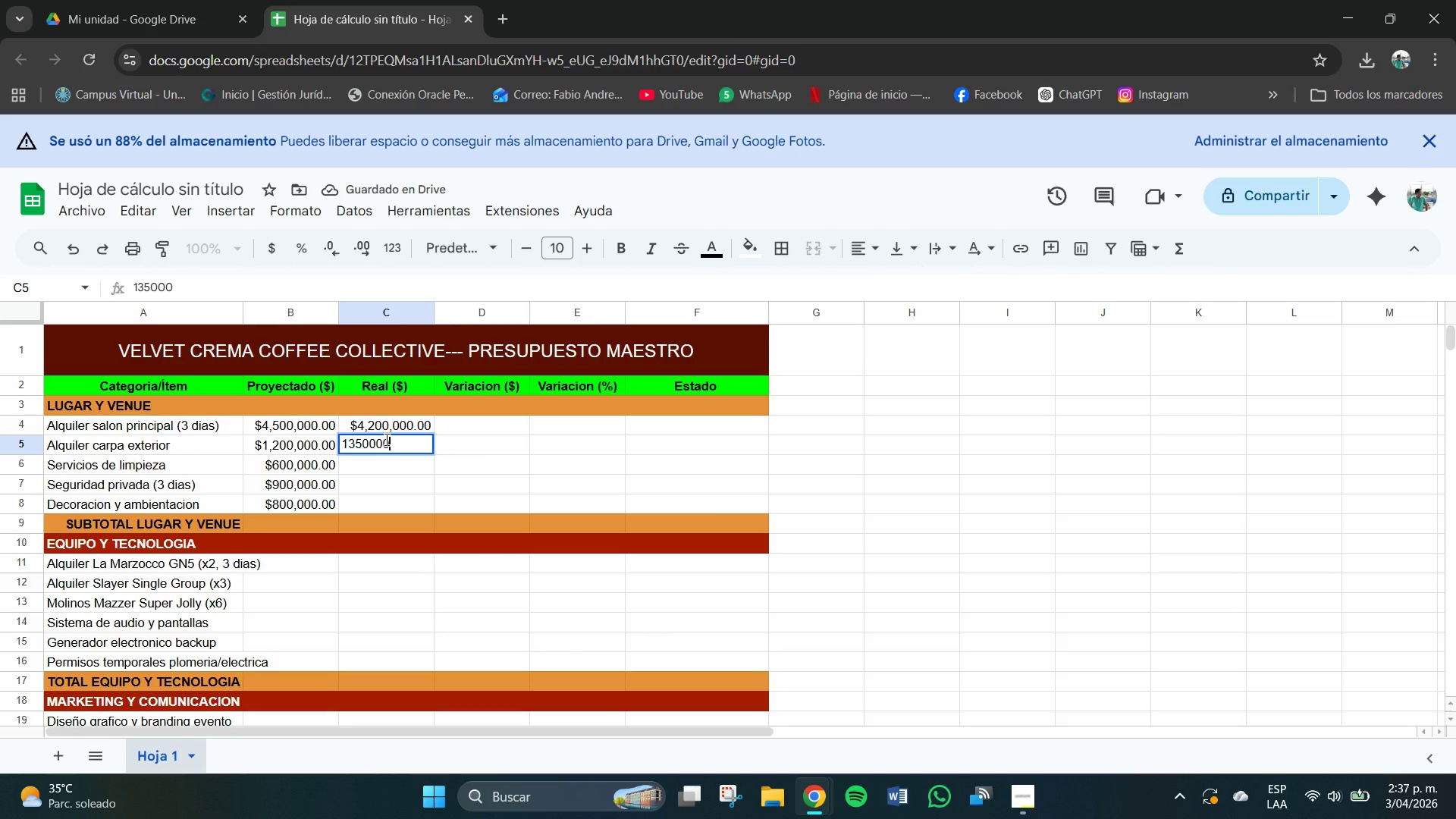 
key(Numpad0)
 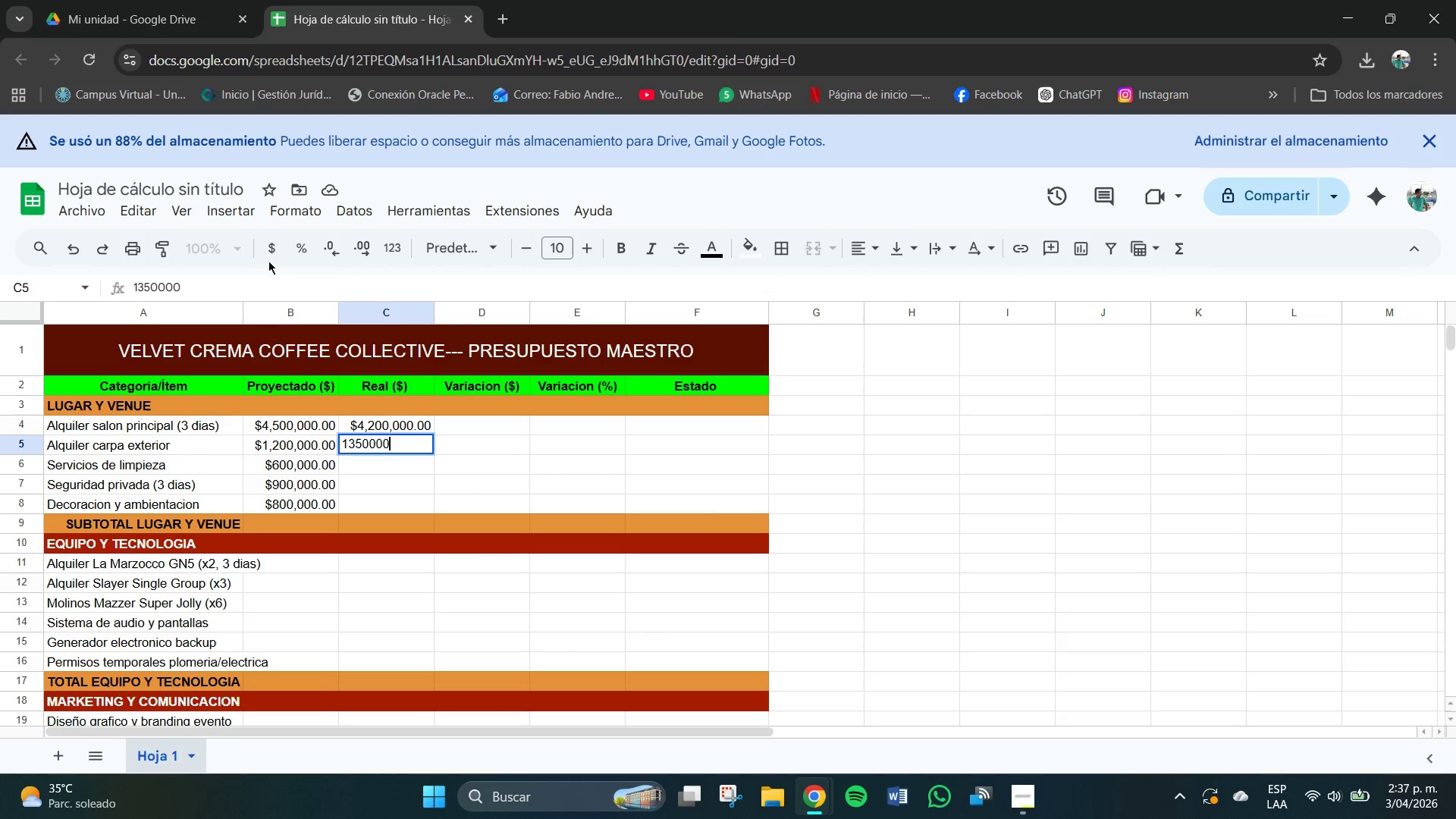 
left_click([267, 253])
 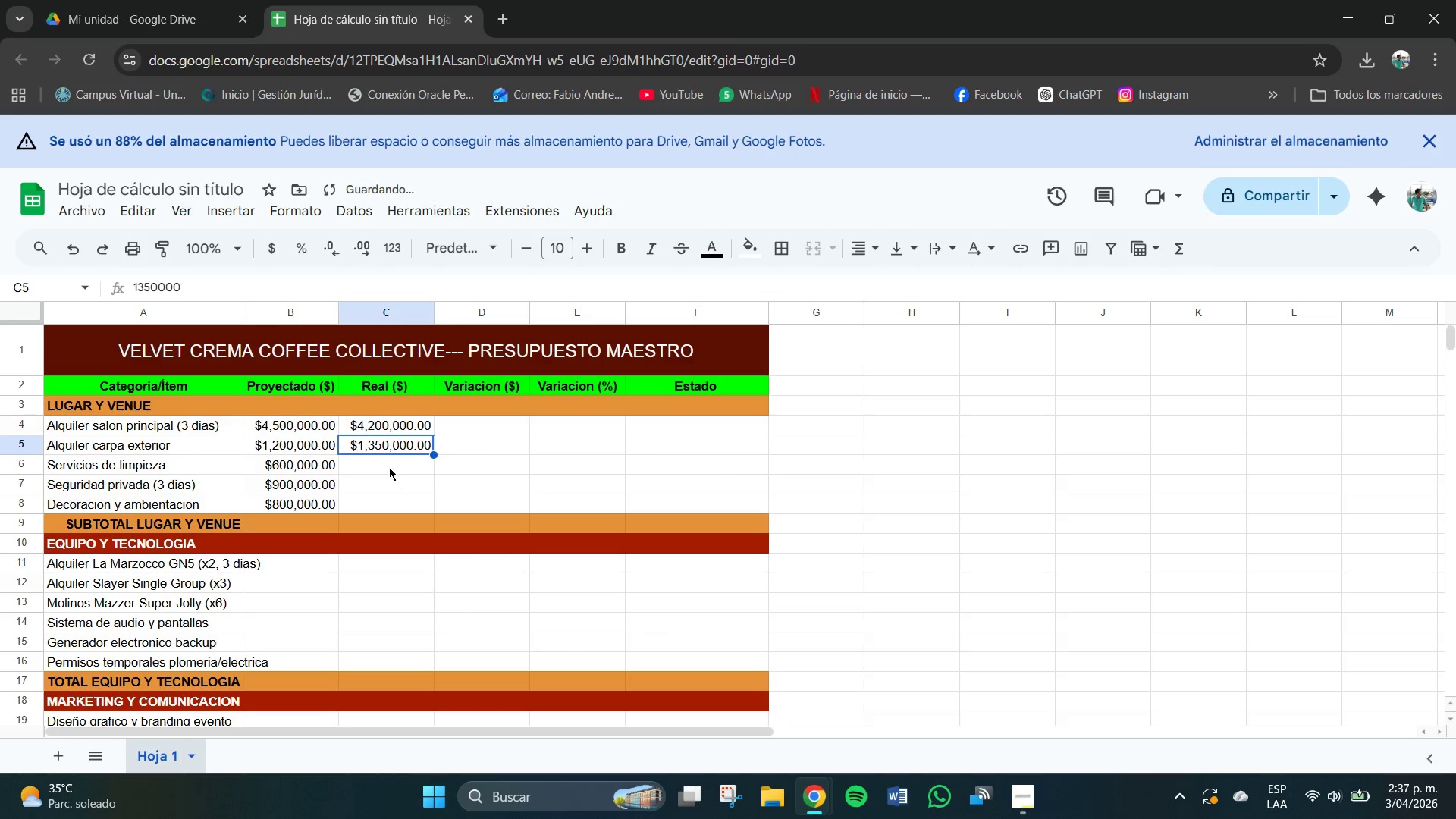 
left_click([388, 461])
 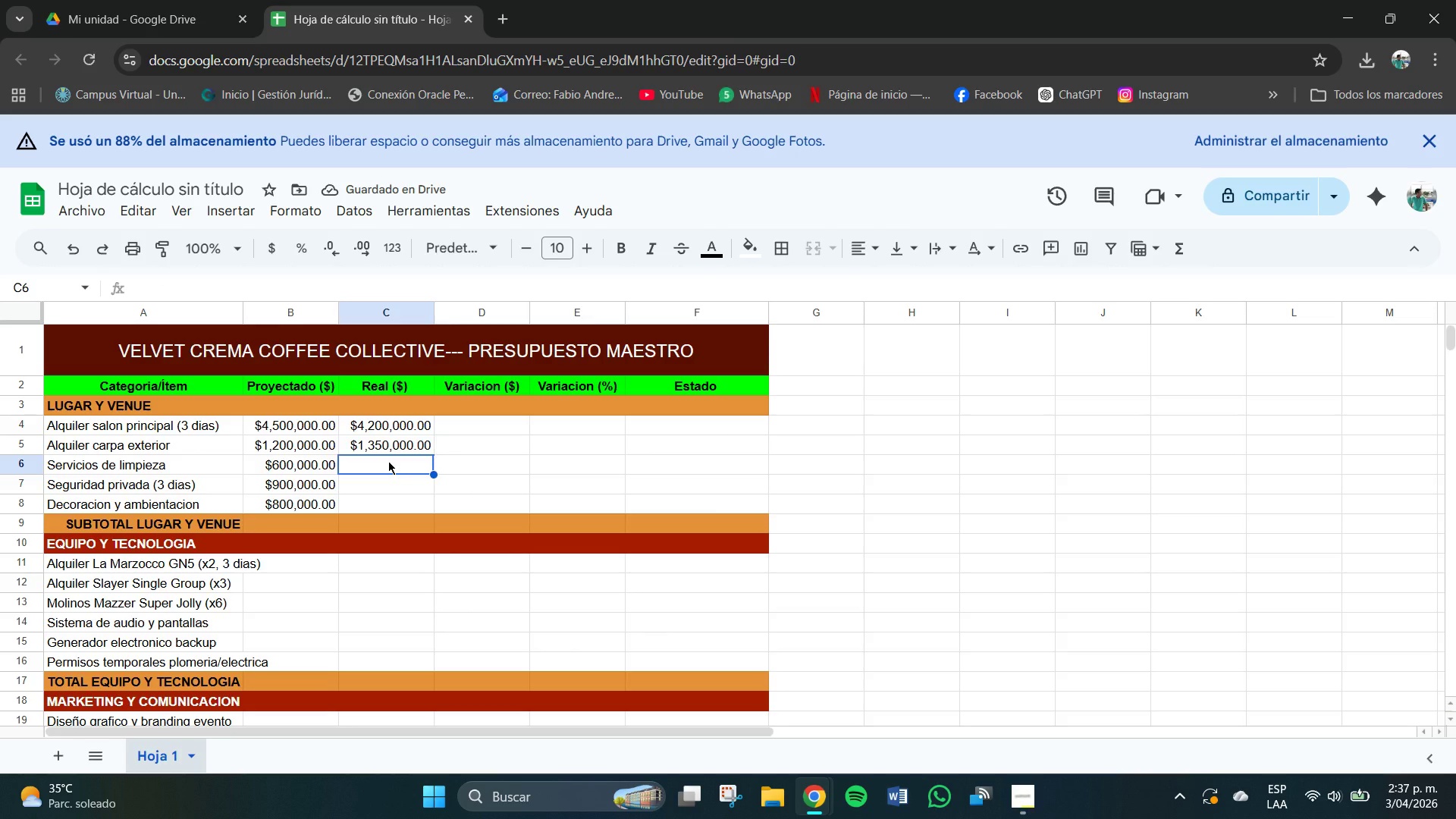 
key(Numpad5)
 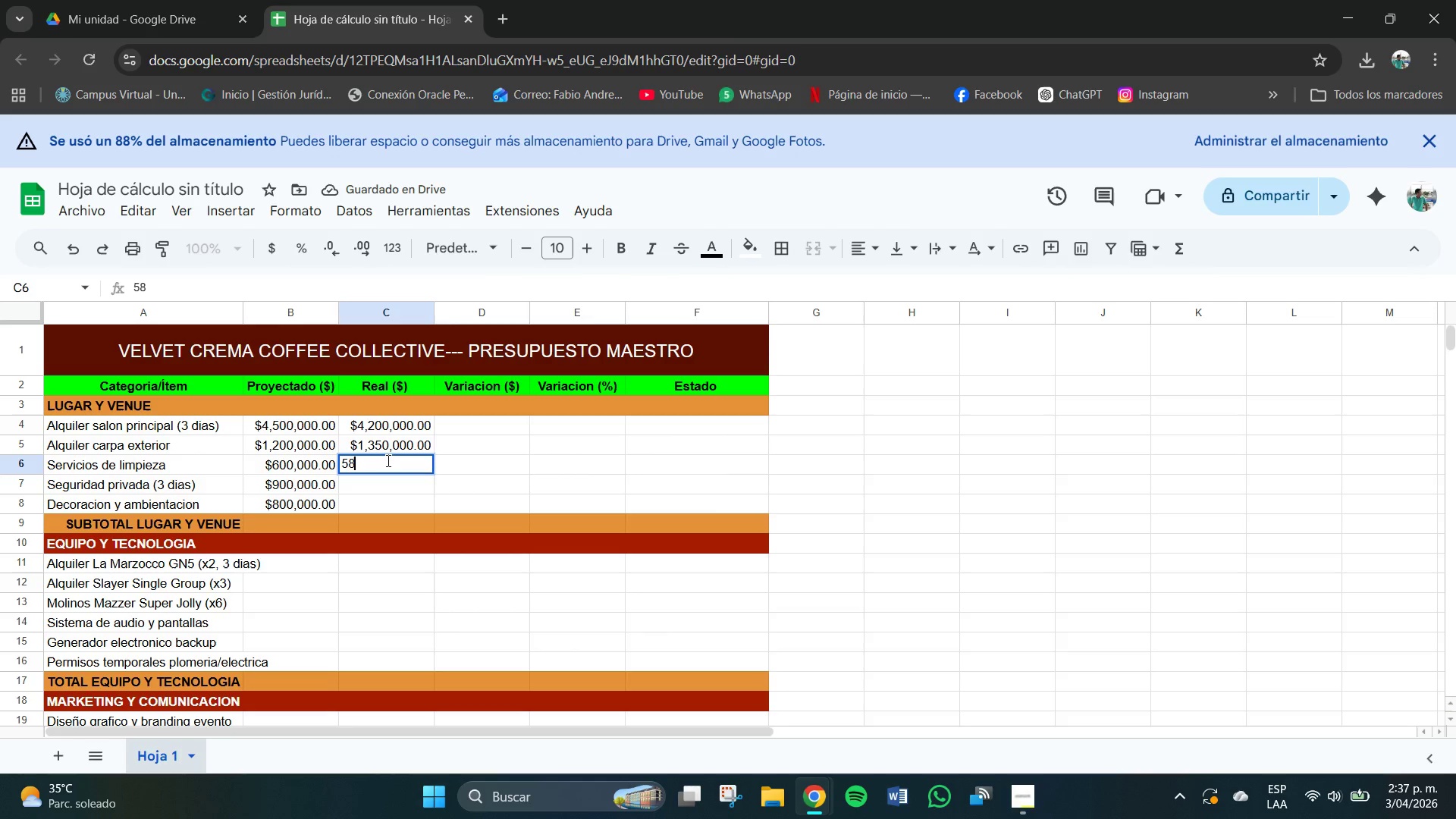 
key(Numpad8)
 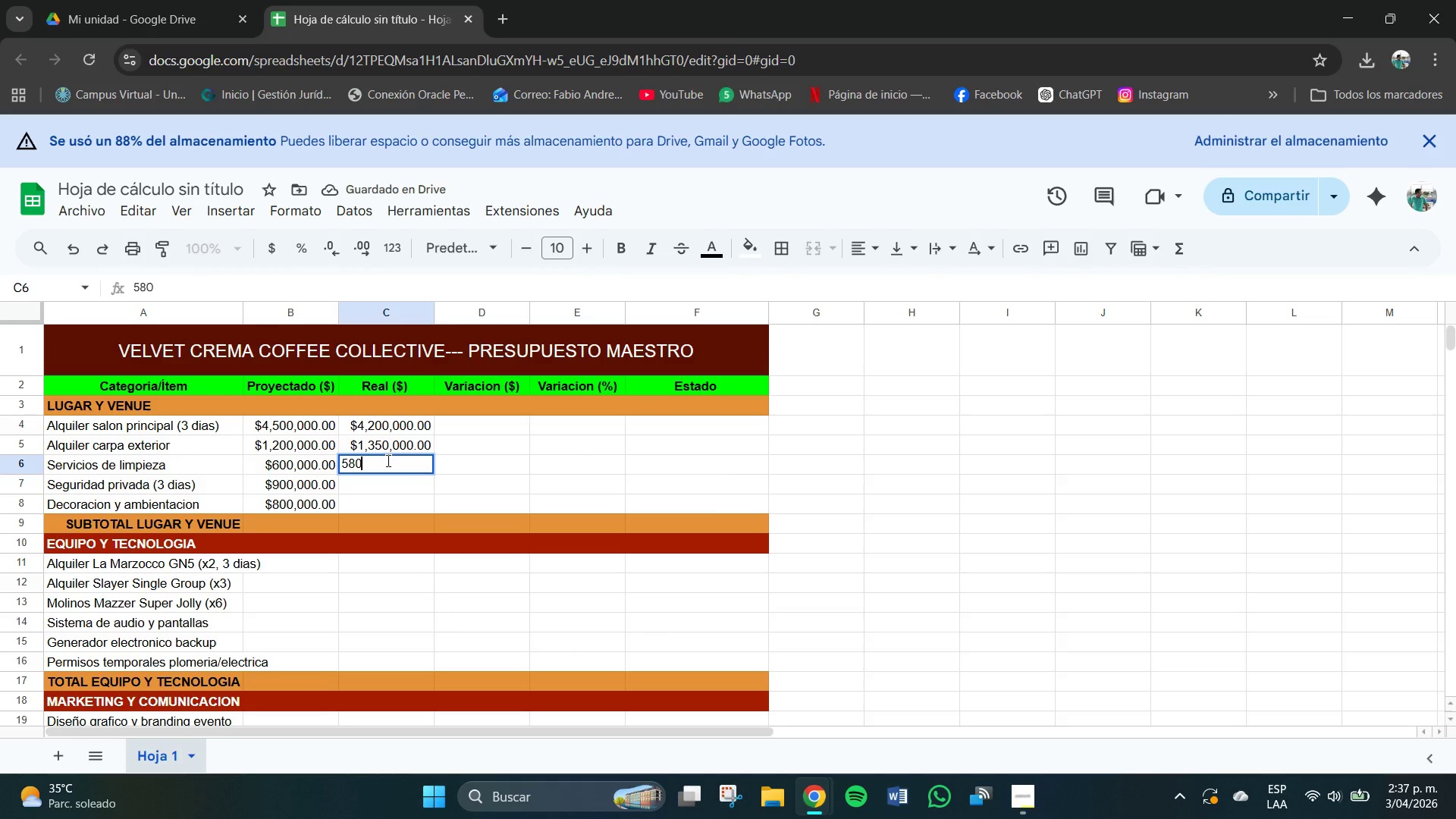 
key(Numpad0)
 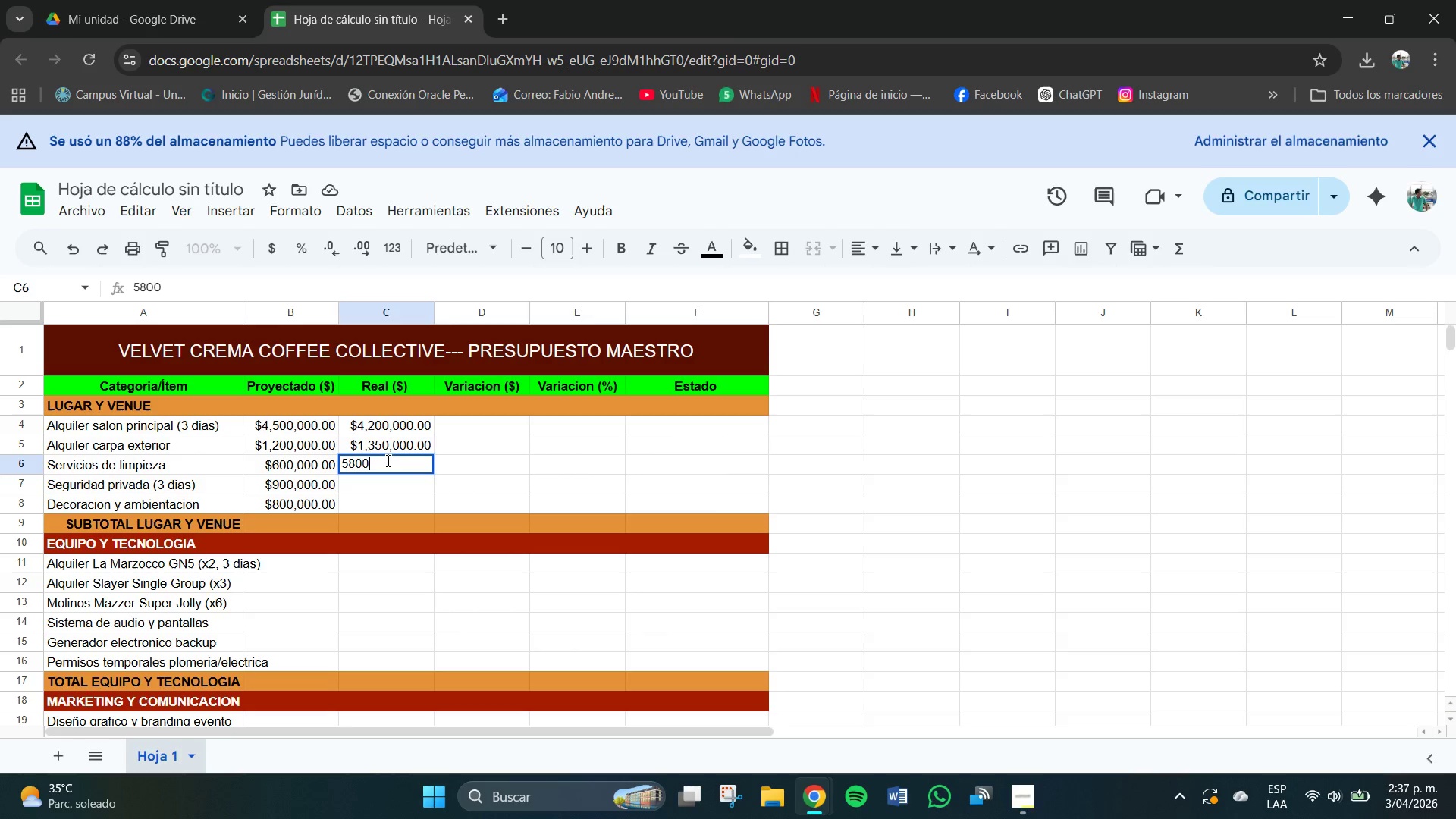 
key(Numpad0)
 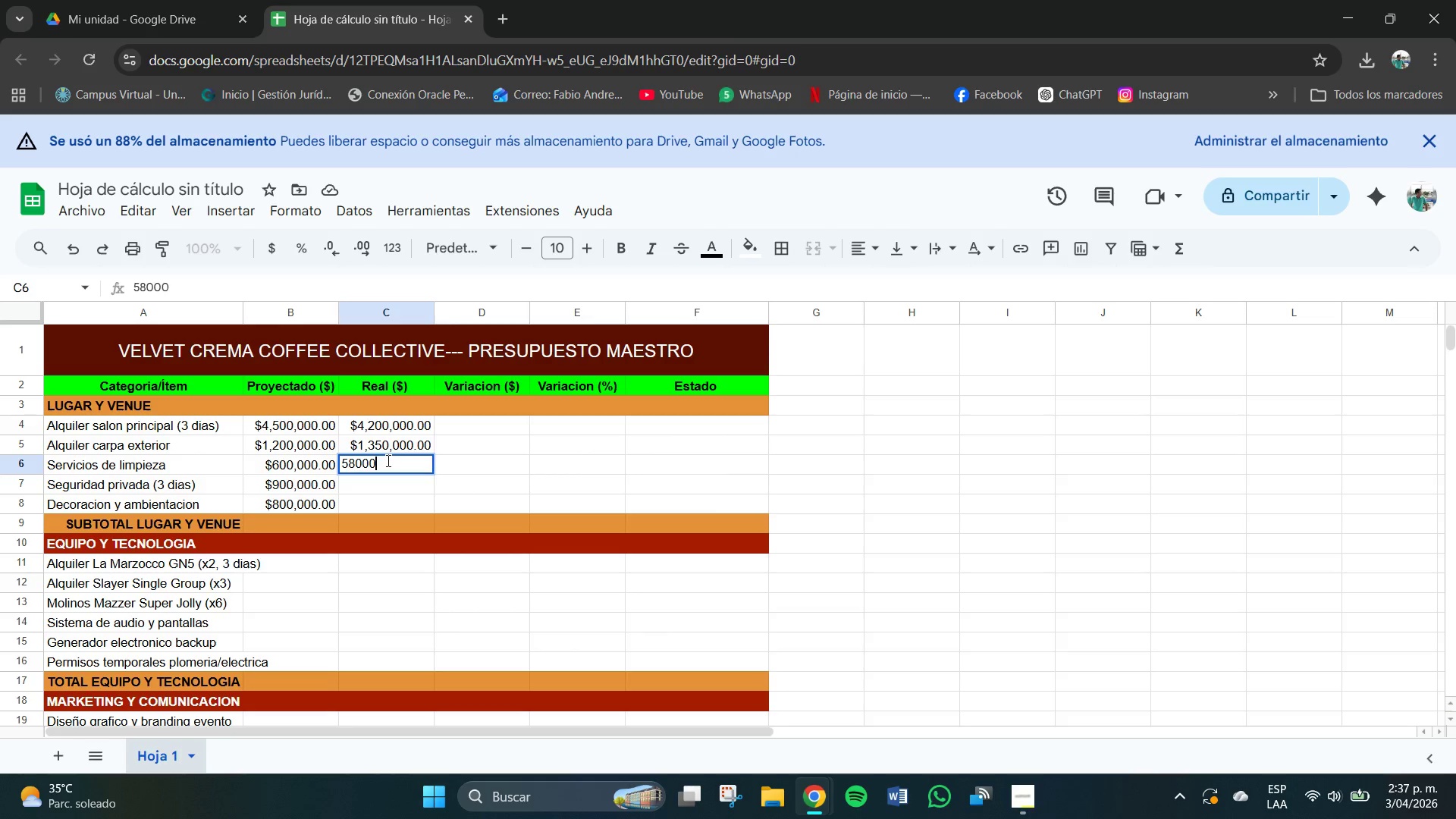 
key(Numpad0)
 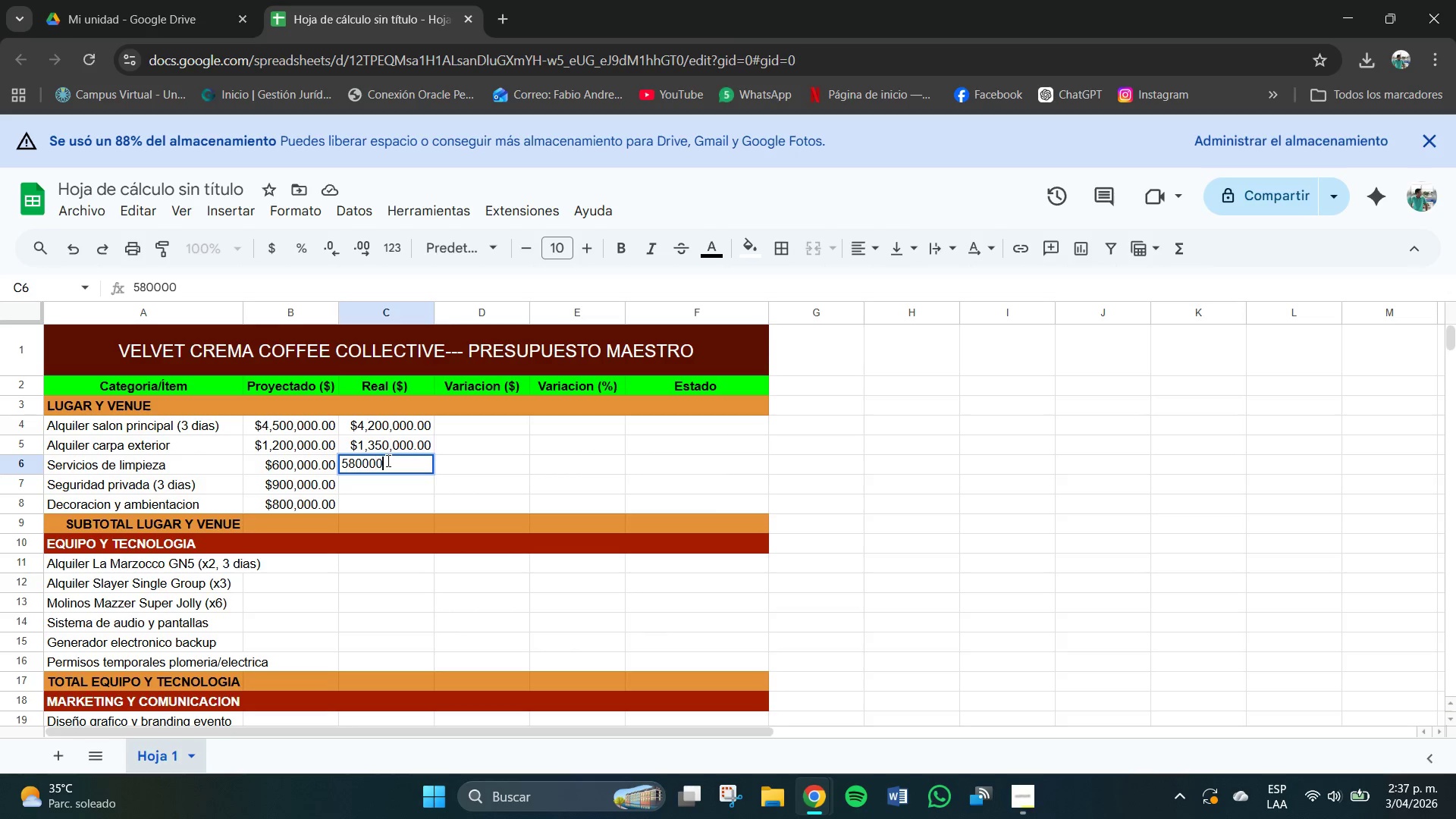 
key(Numpad0)
 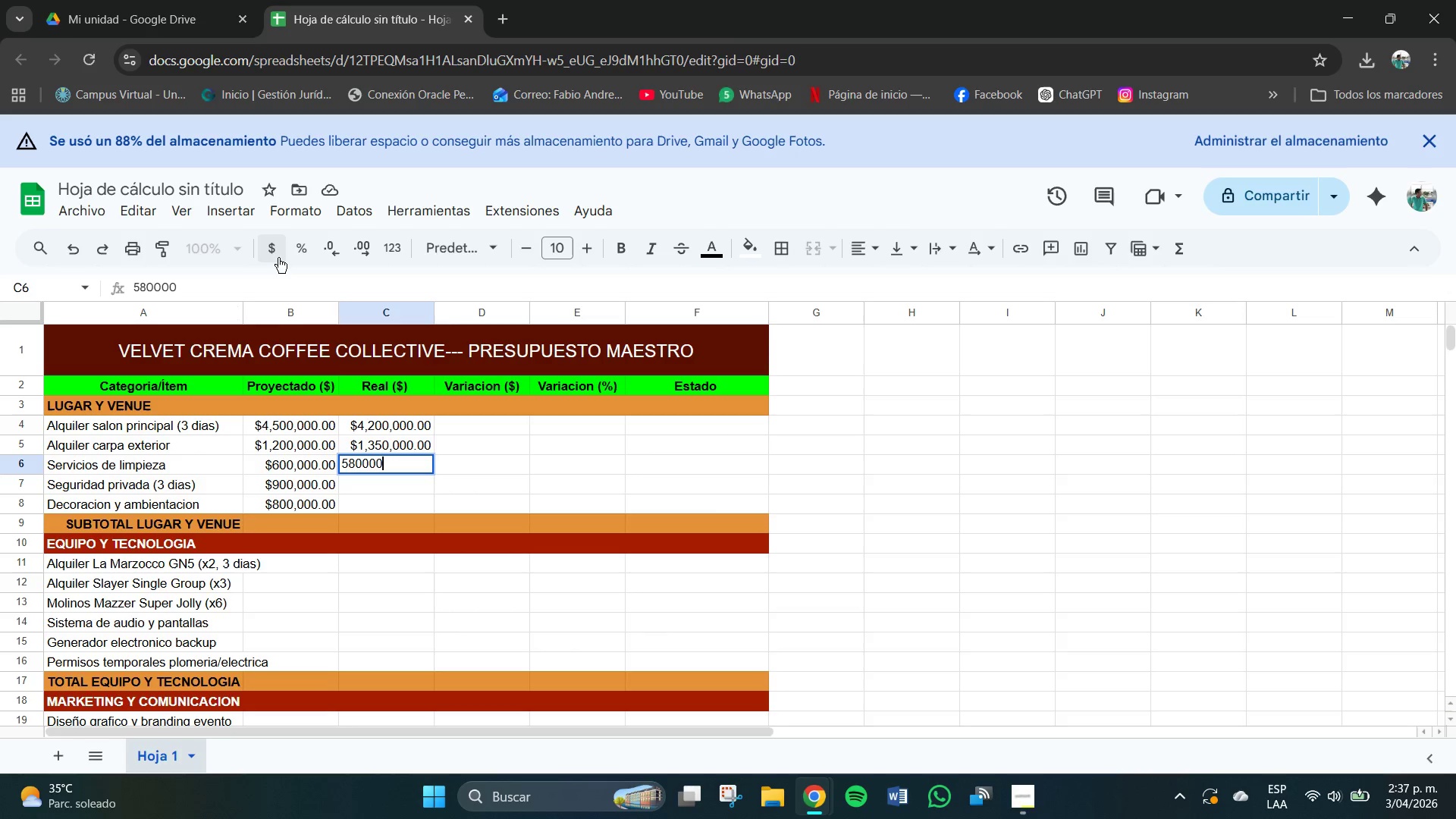 
left_click([271, 247])
 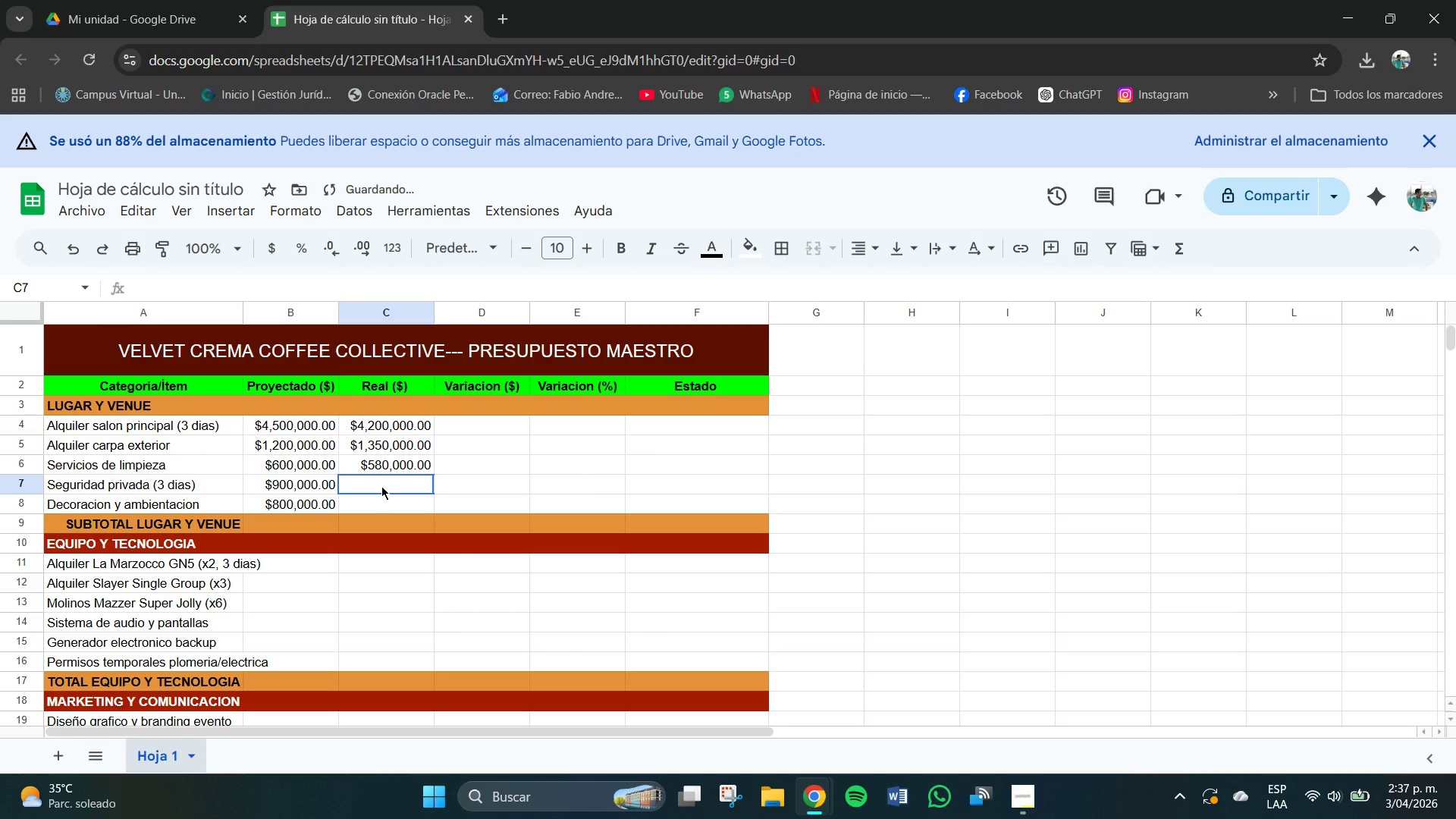 
left_click([381, 486])
 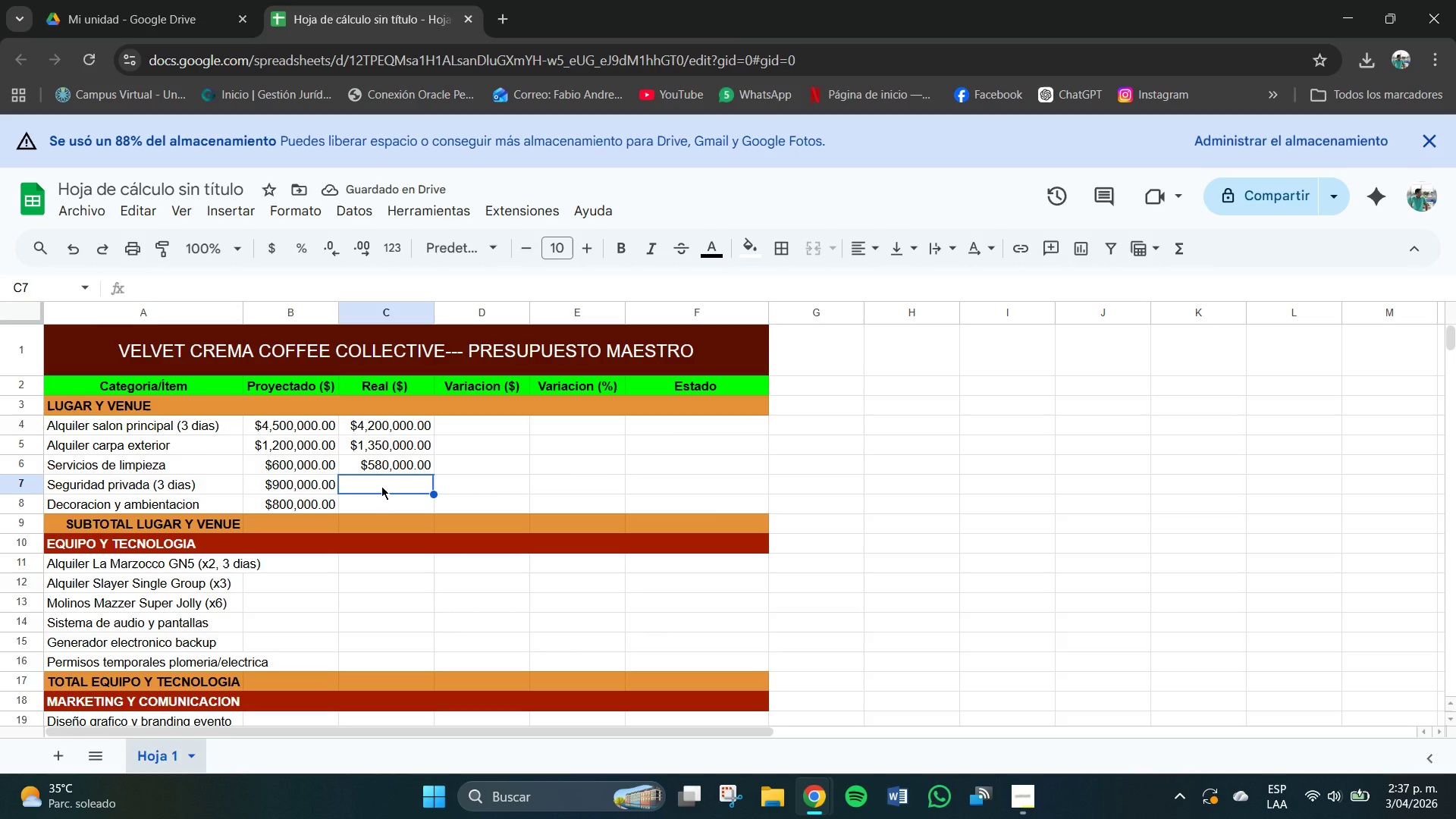 
key(Numpad9)
 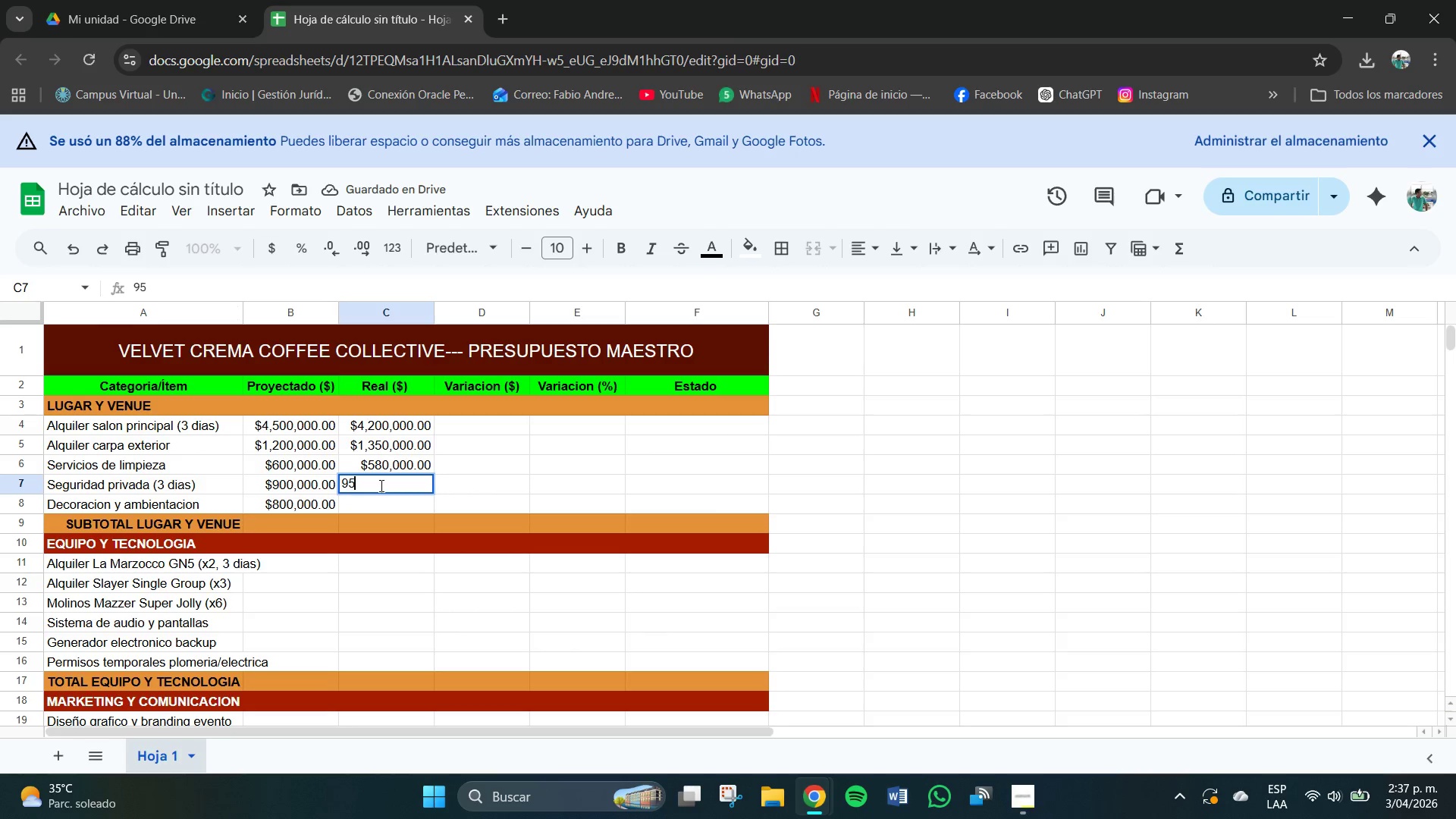 
key(Numpad5)
 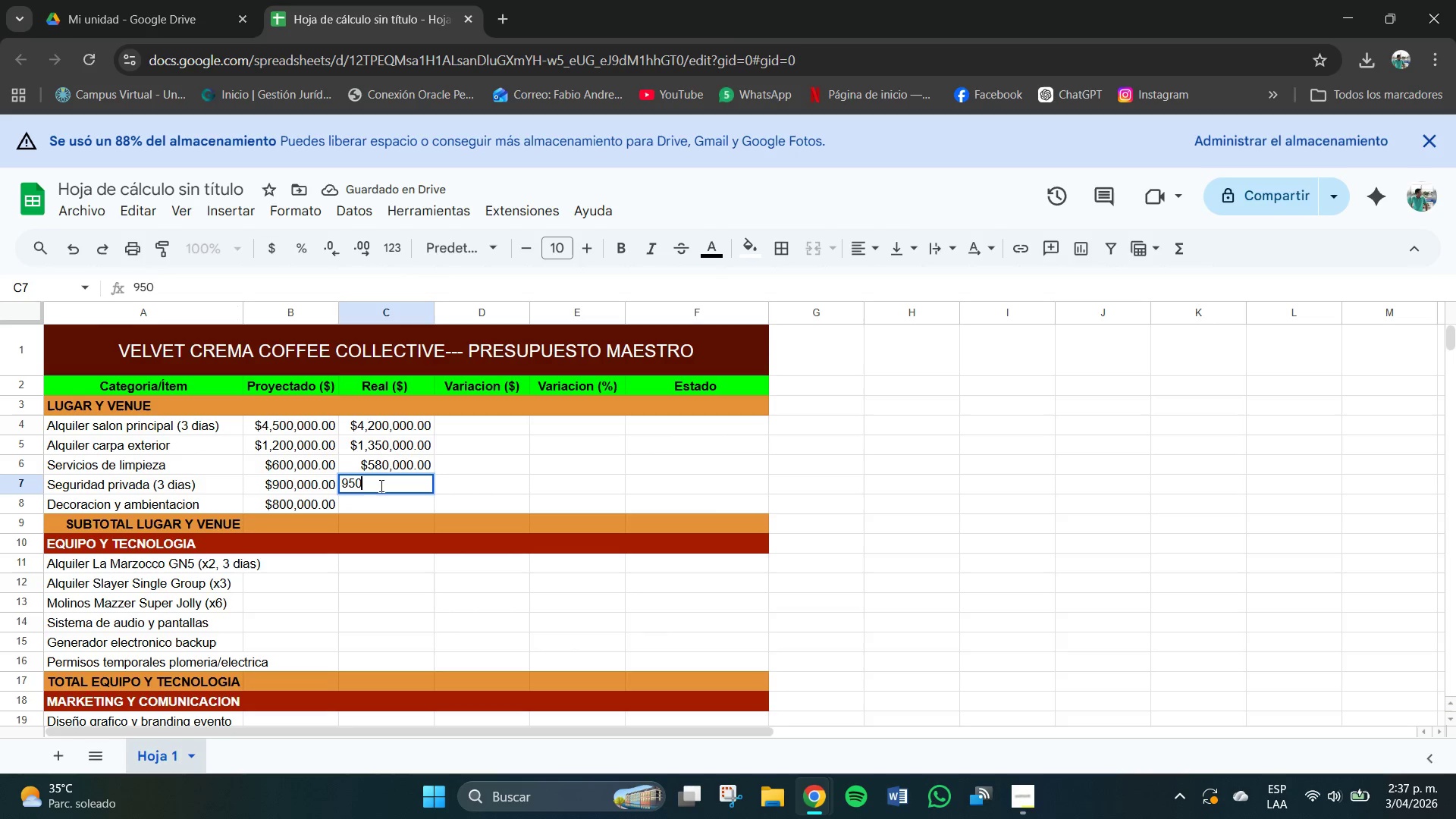 
key(Numpad0)
 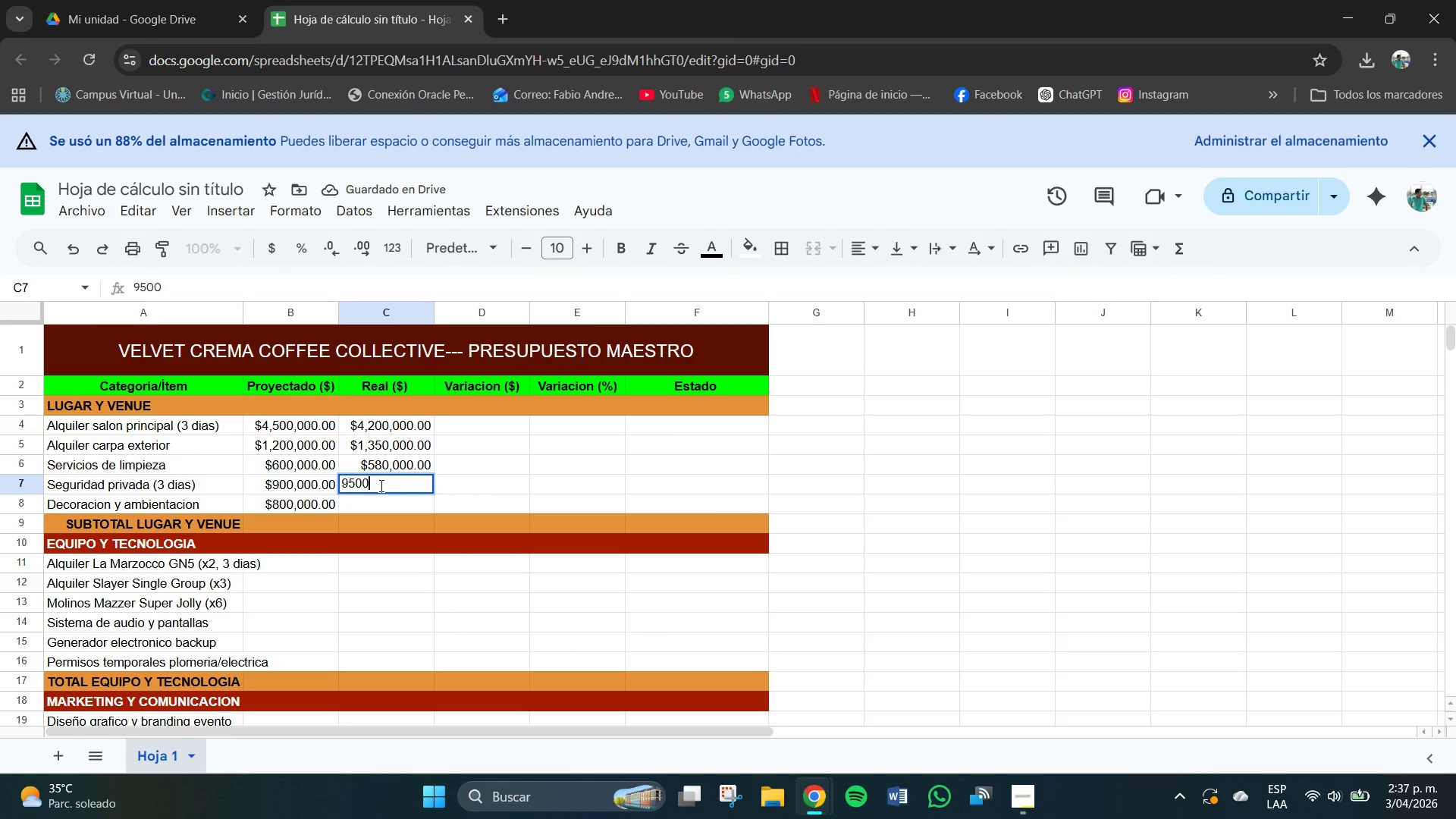 
key(Numpad0)
 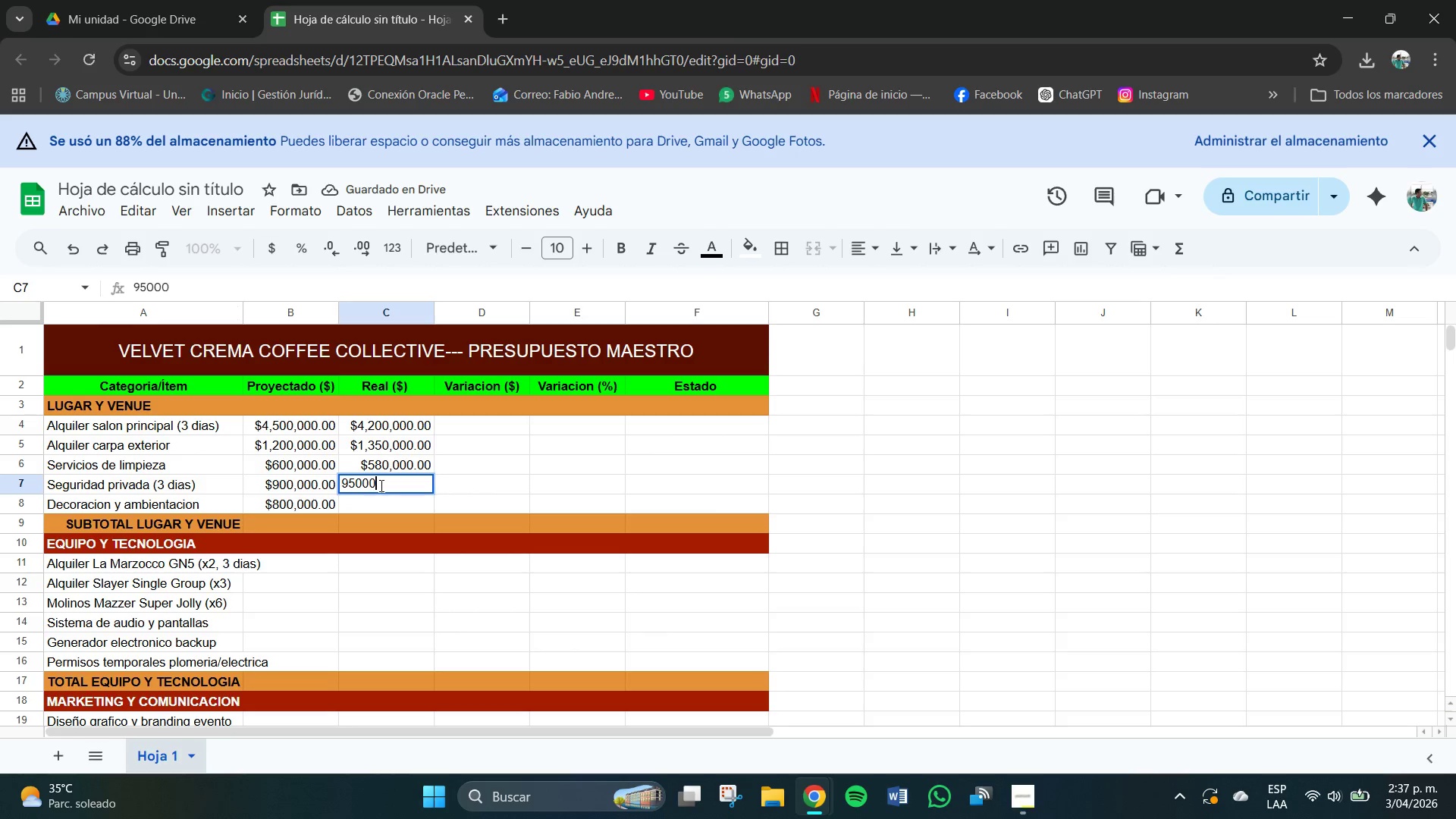 
key(Numpad0)
 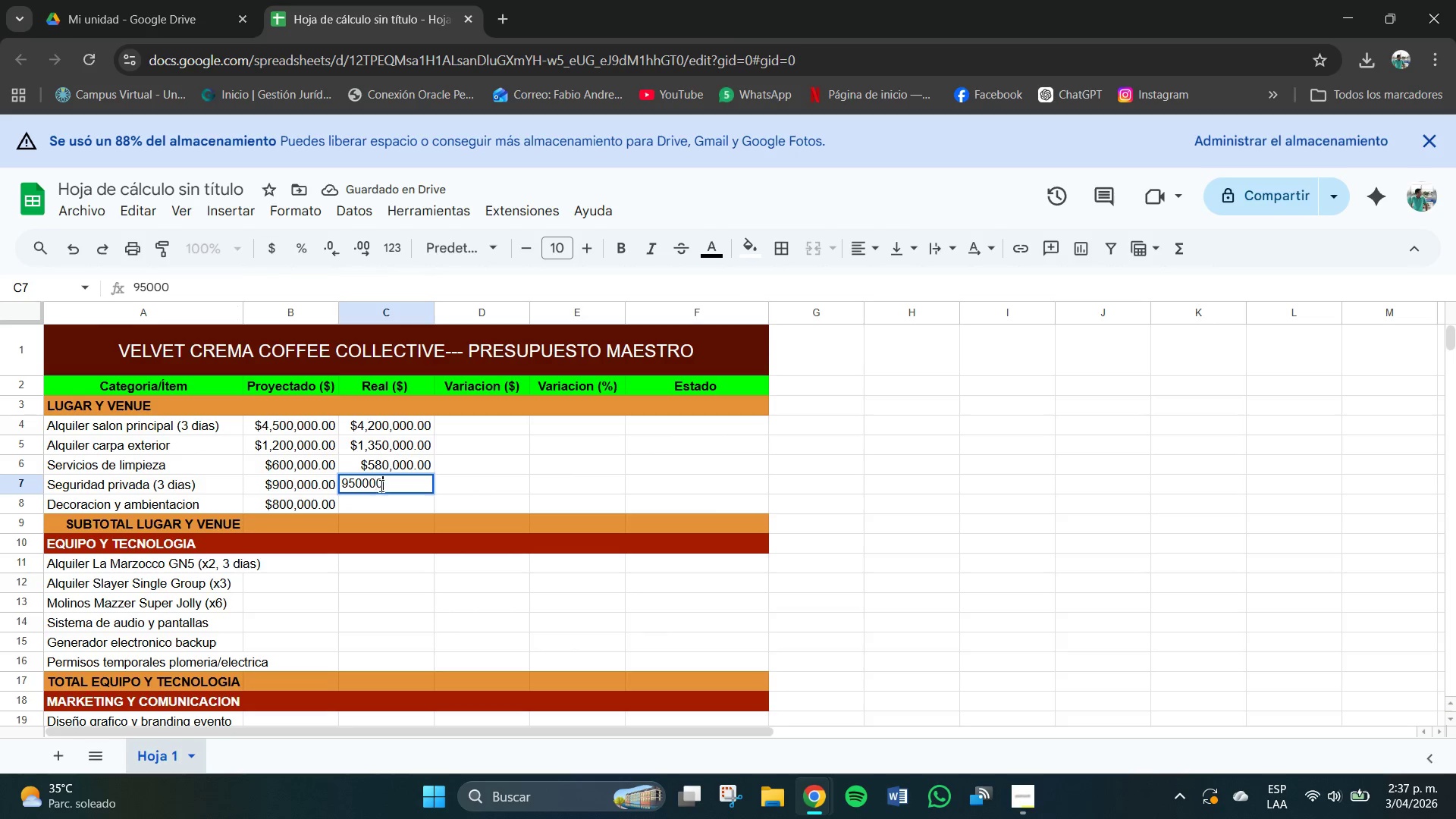 
key(Numpad0)
 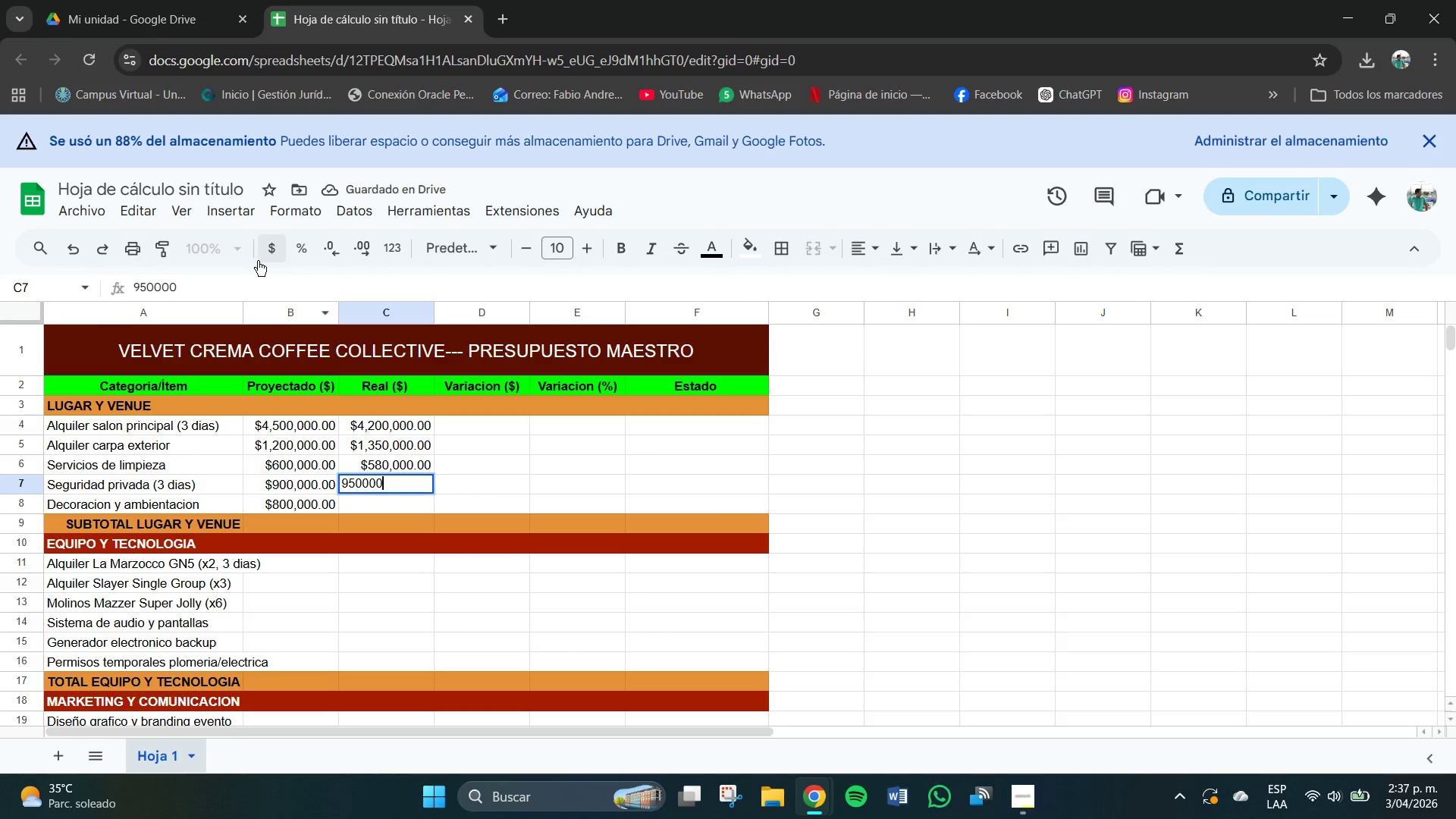 
left_click([270, 252])
 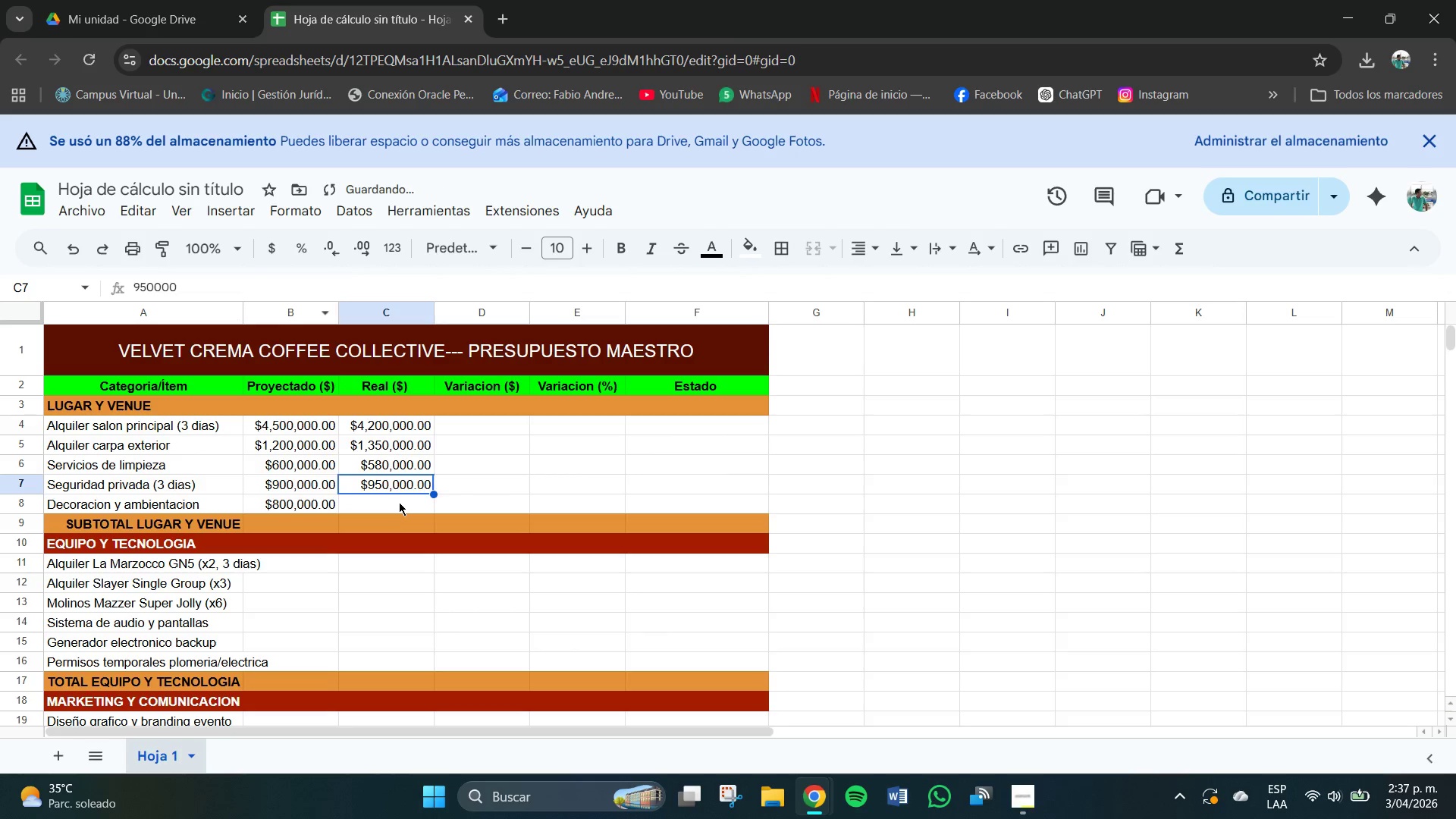 
left_click([399, 502])
 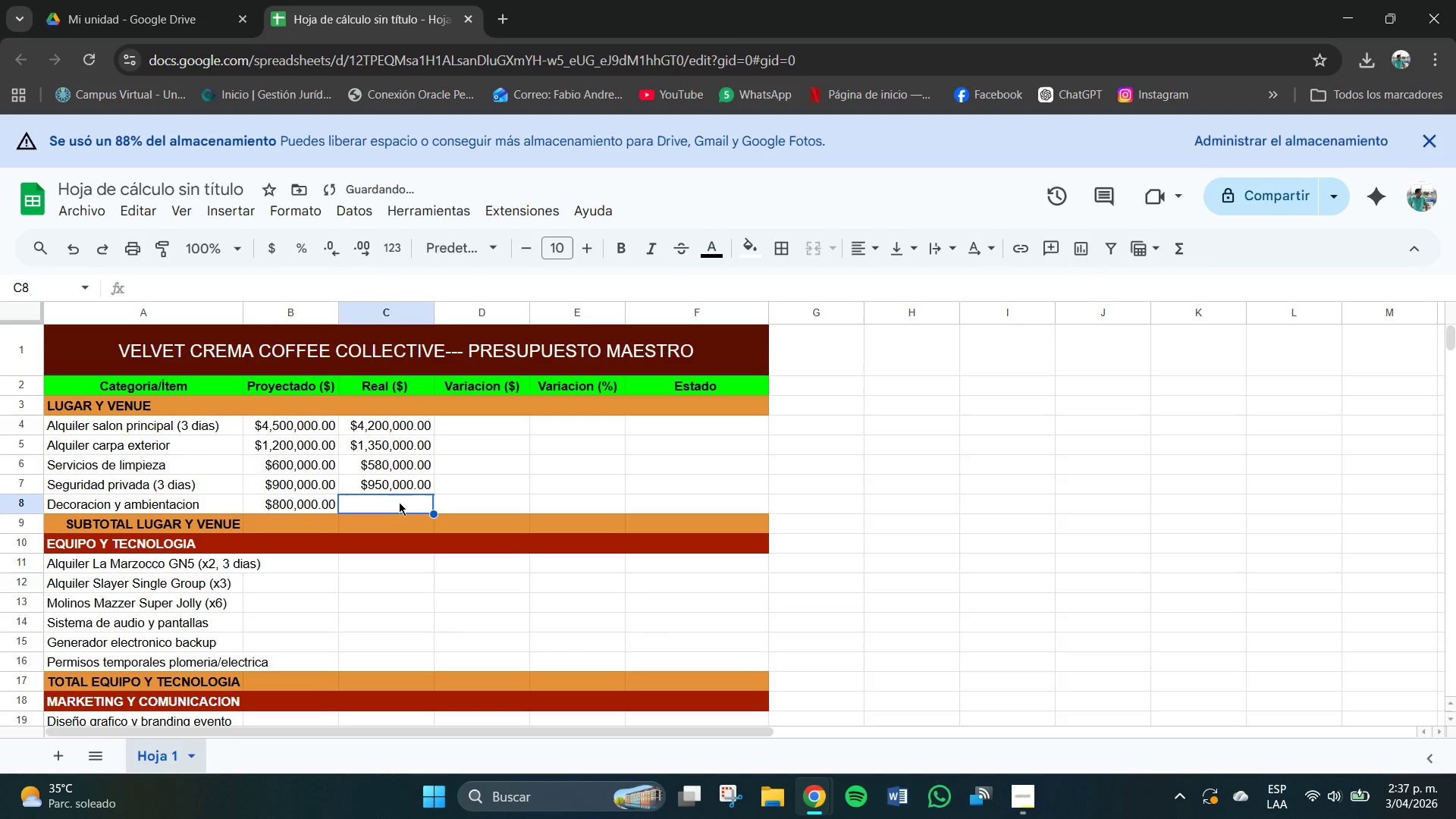 
key(Numpad7)
 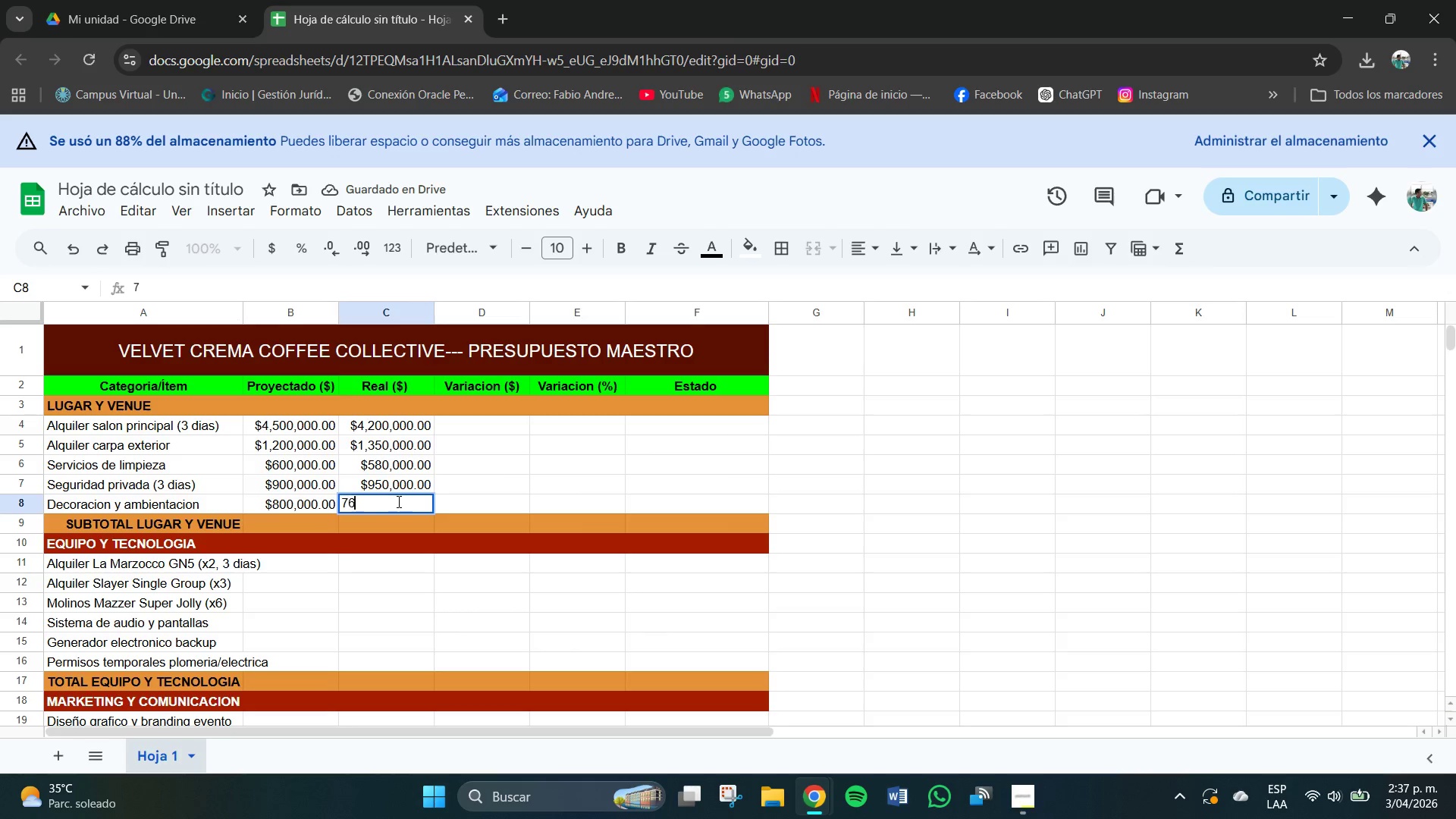 
key(Numpad6)
 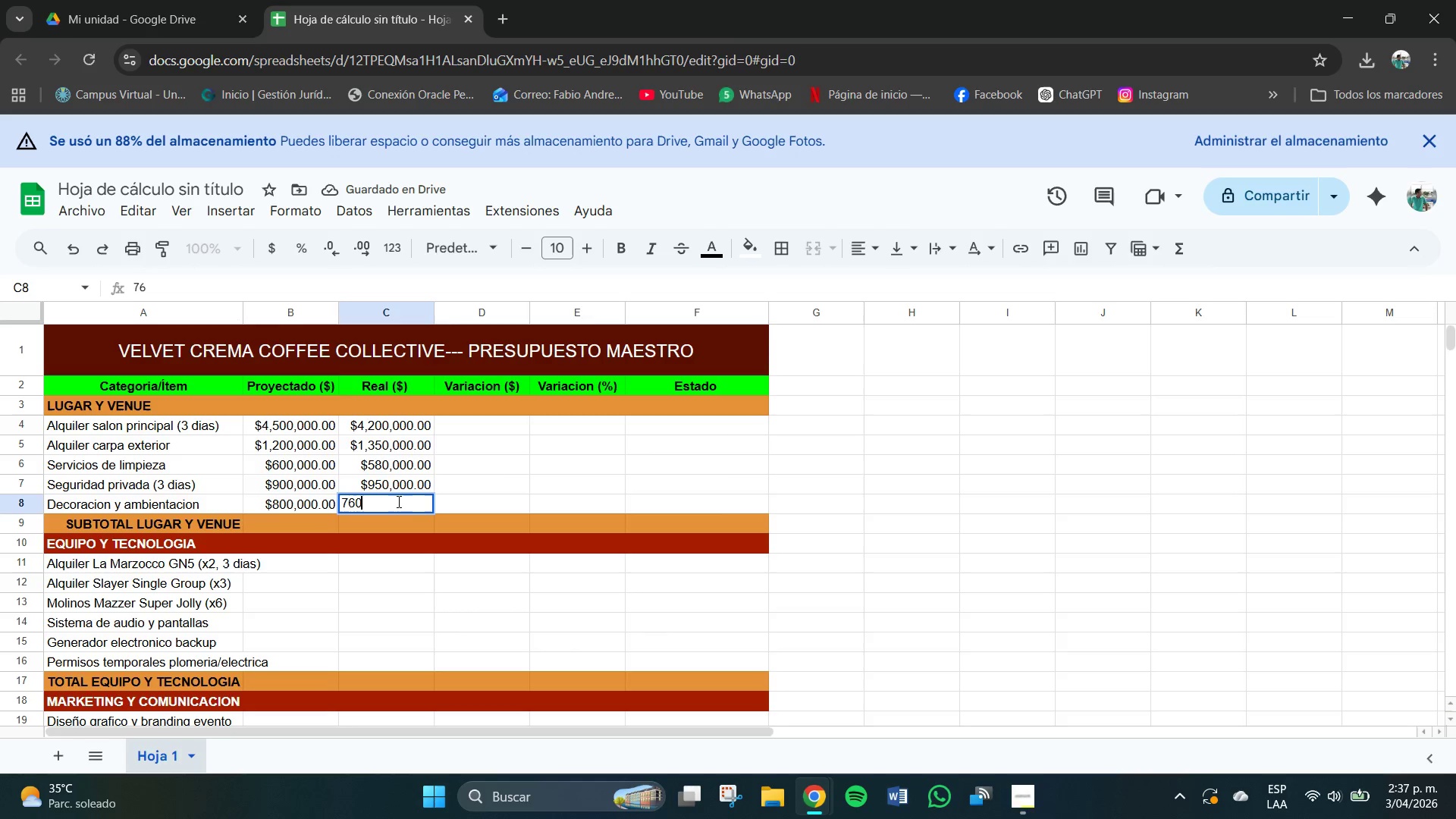 
key(Numpad0)
 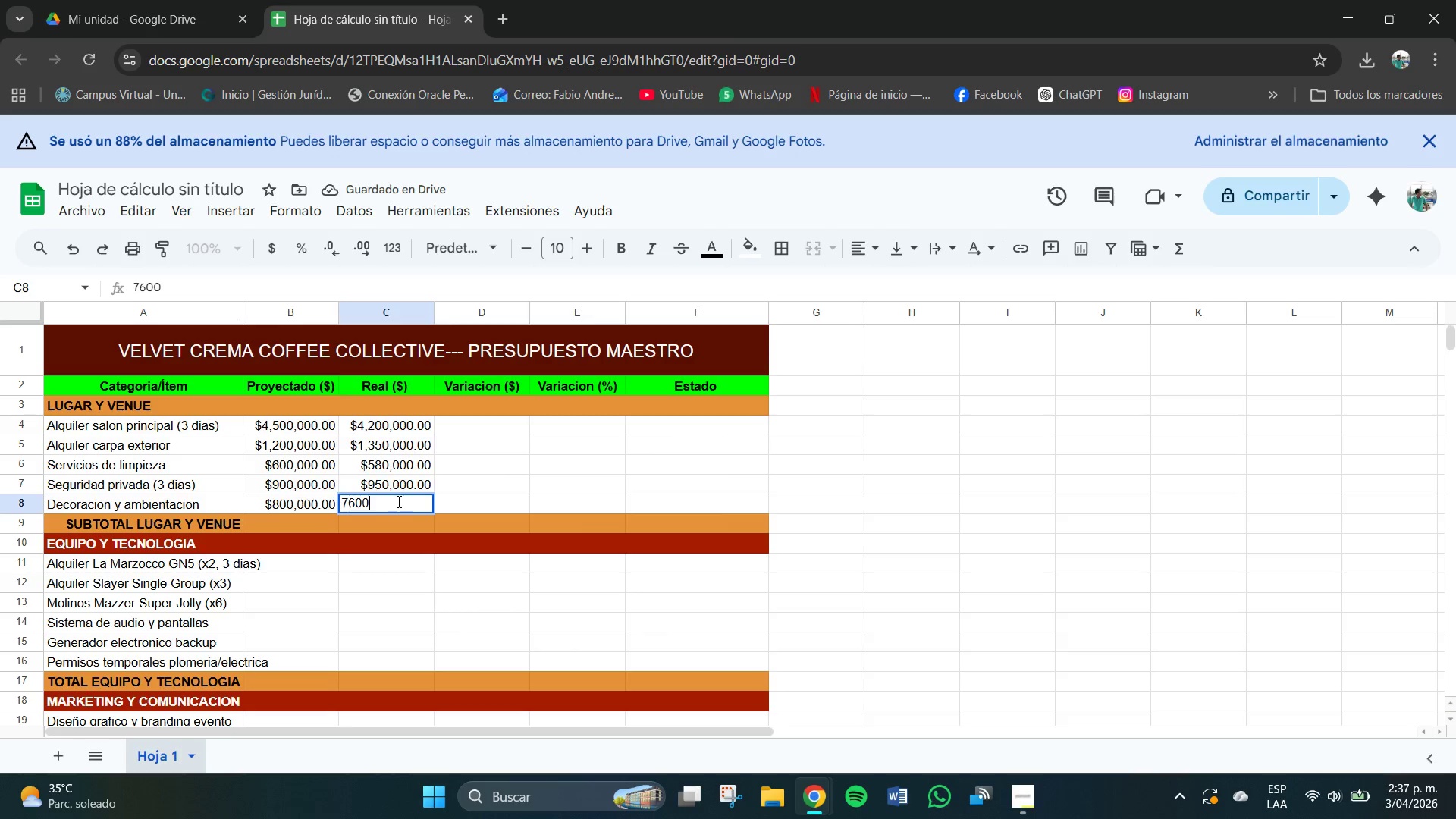 
key(Numpad0)
 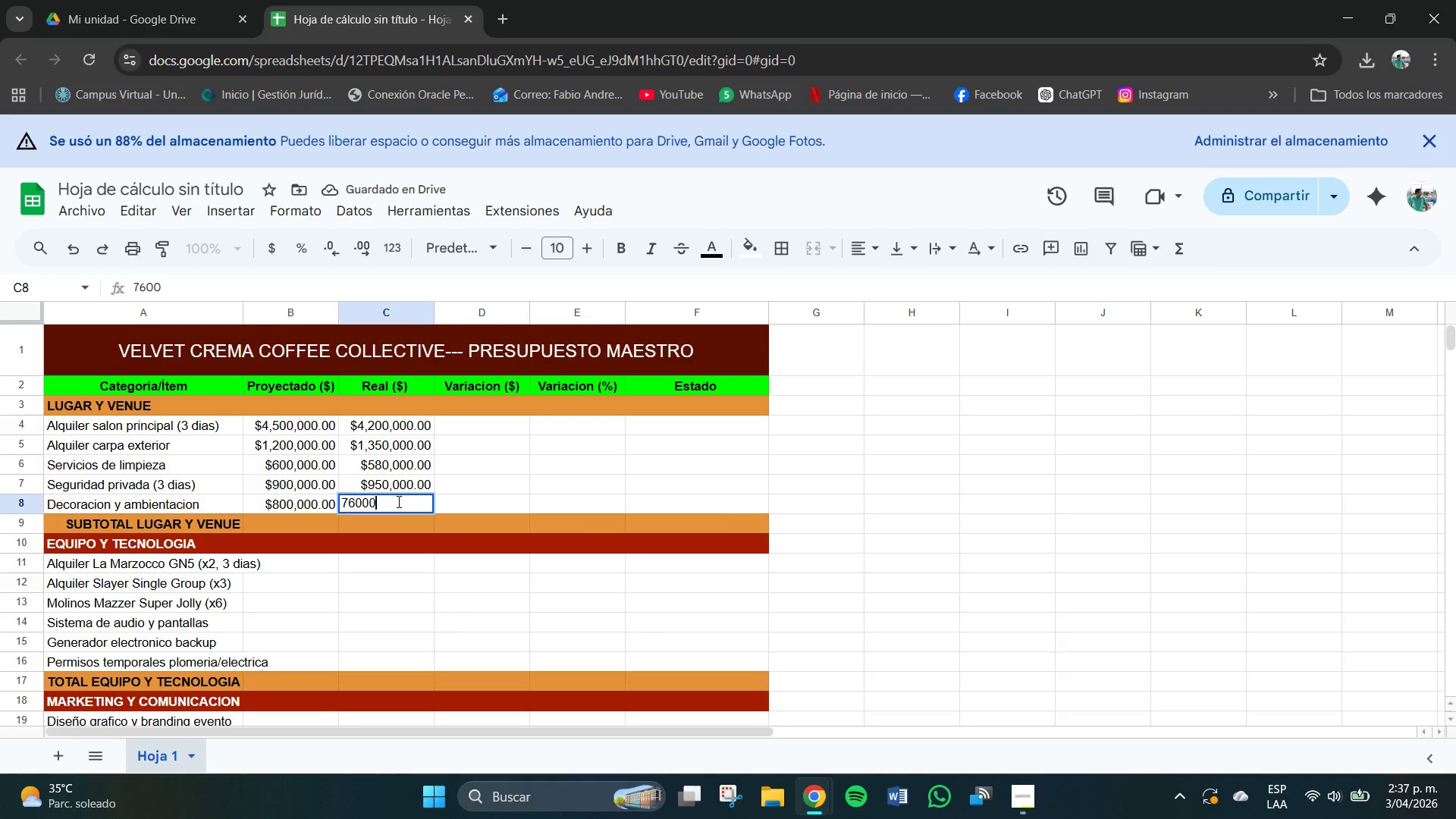 
key(Numpad0)
 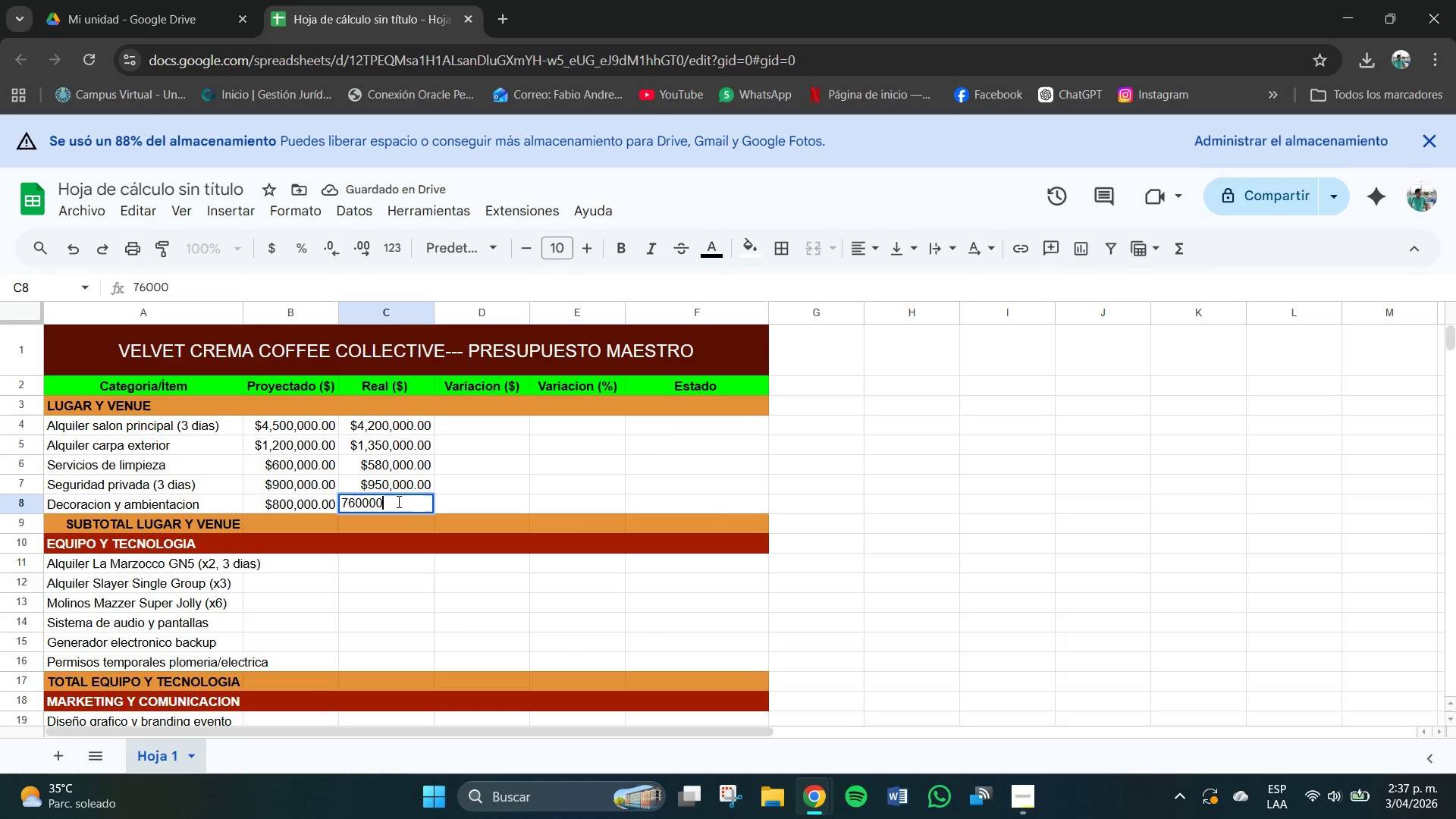 
key(Numpad0)
 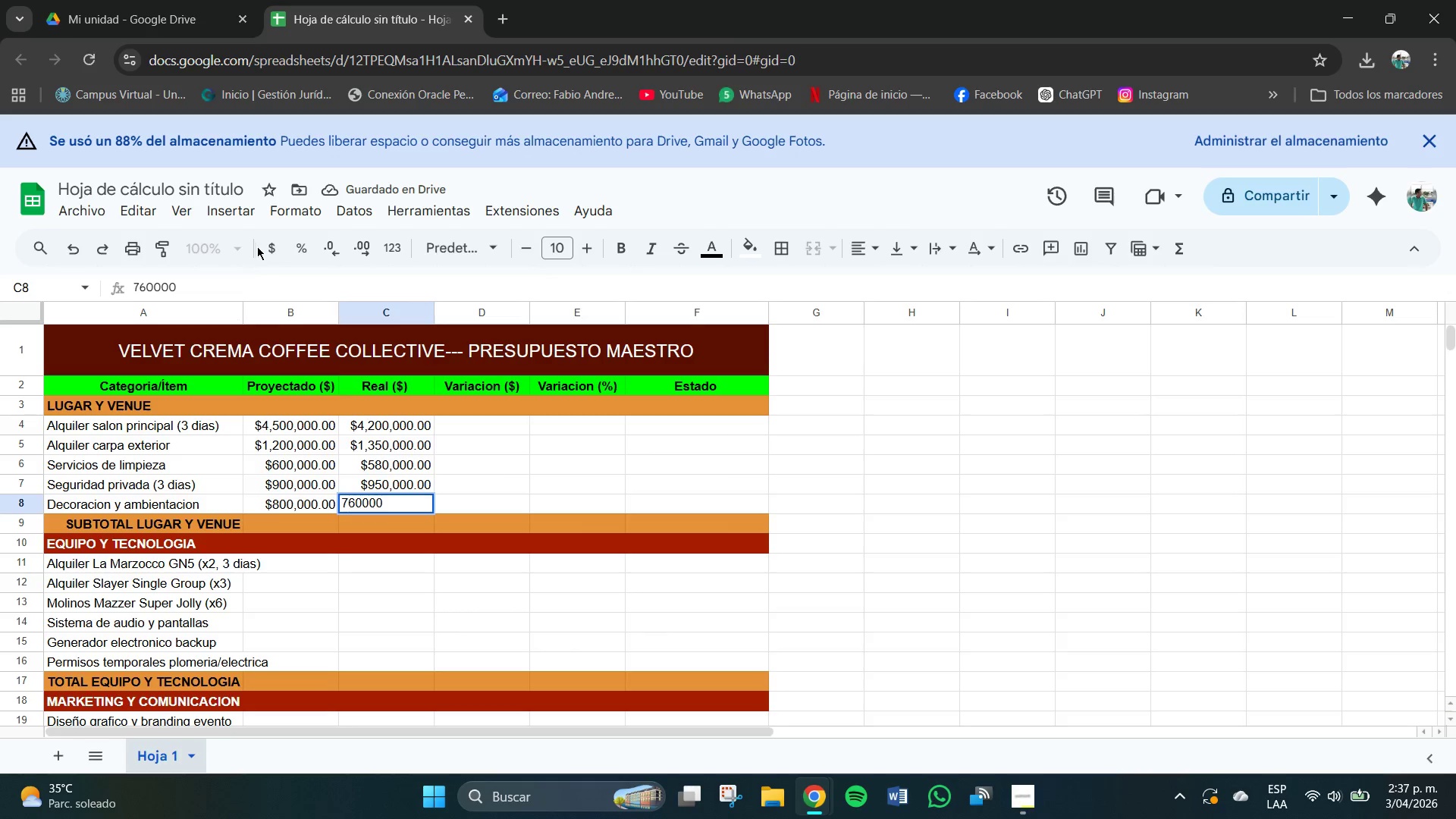 
double_click([267, 242])
 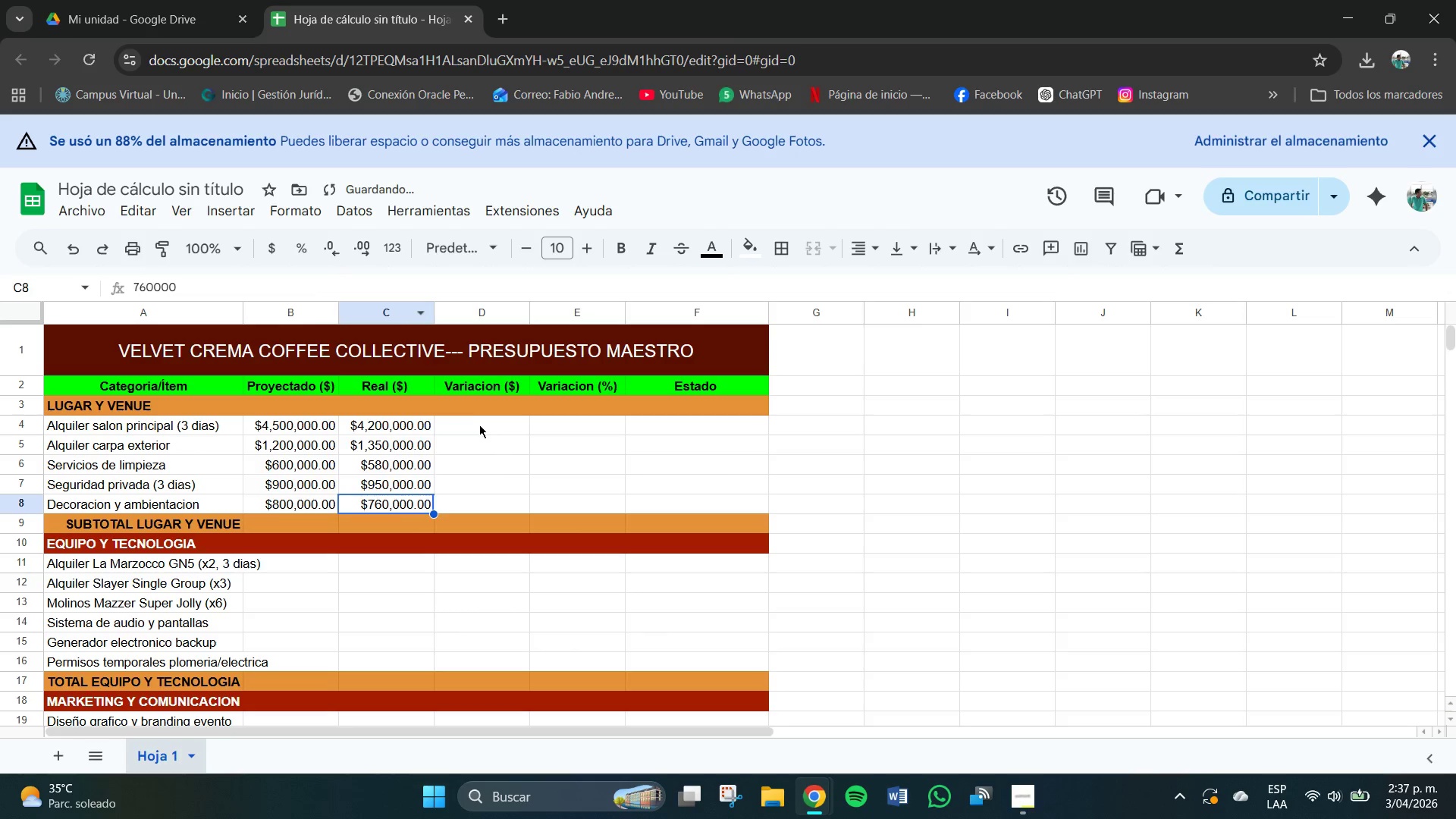 
left_click([479, 425])
 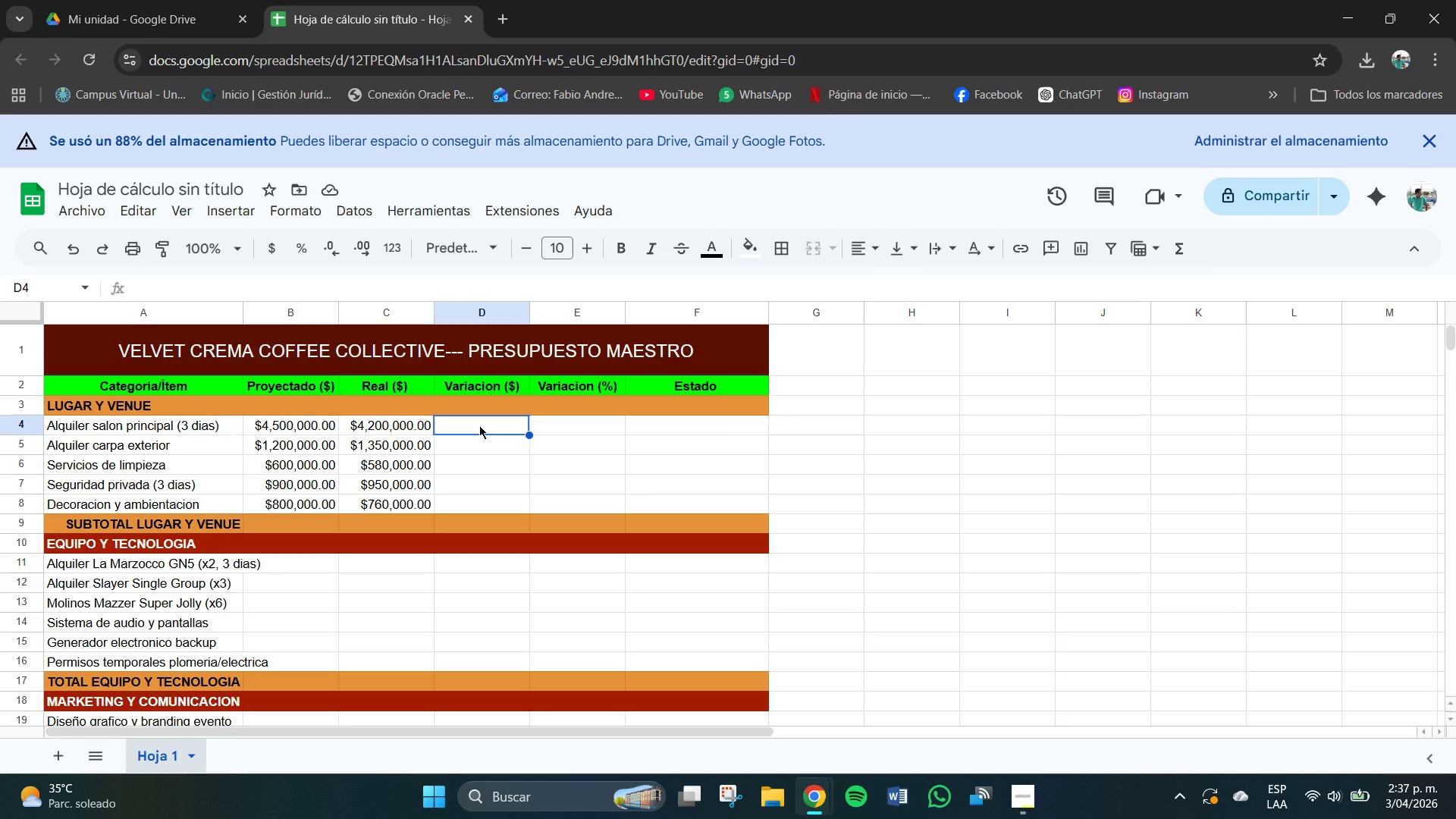 
wait(9.61)
 